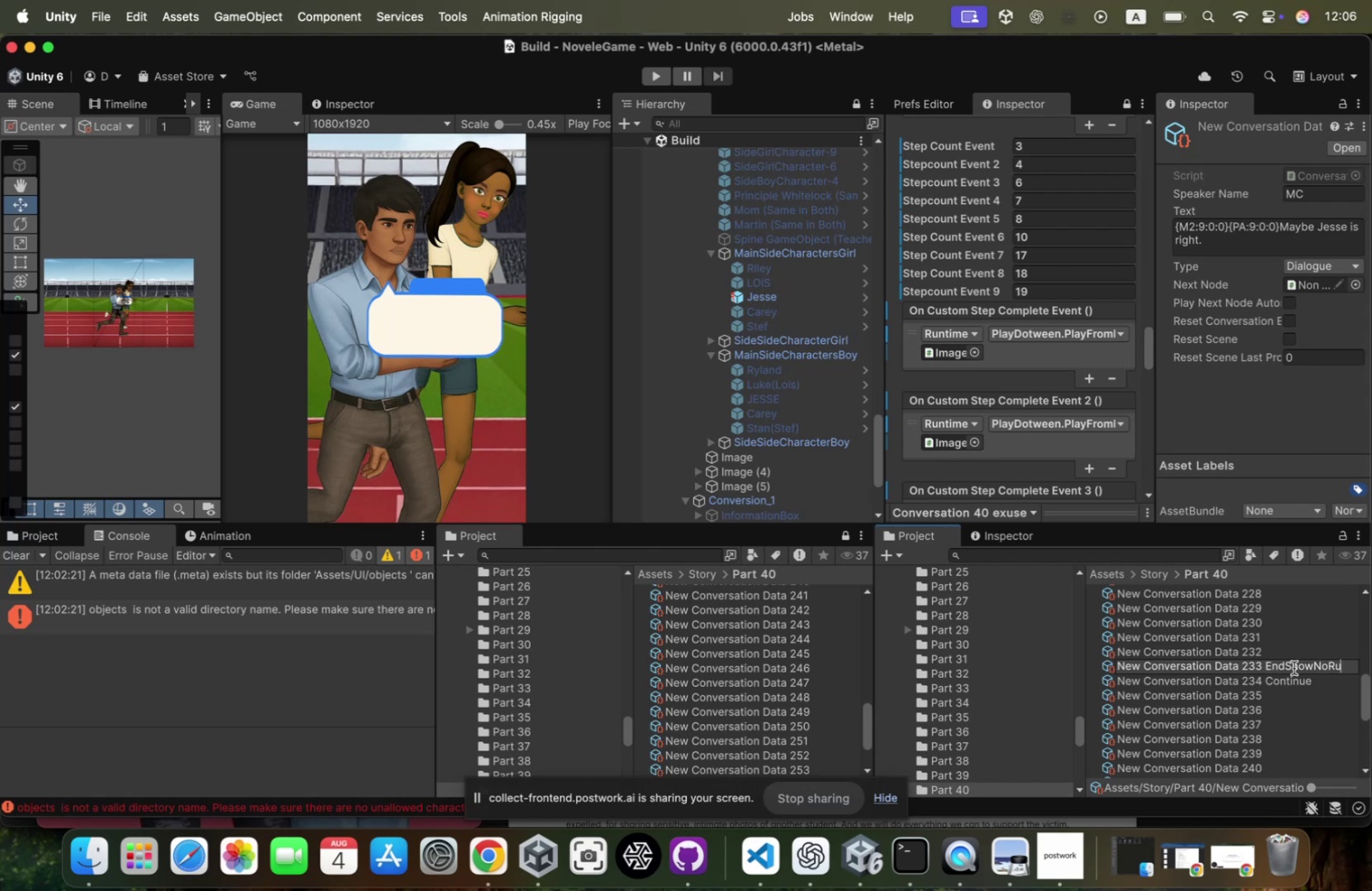 
key(Enter)
 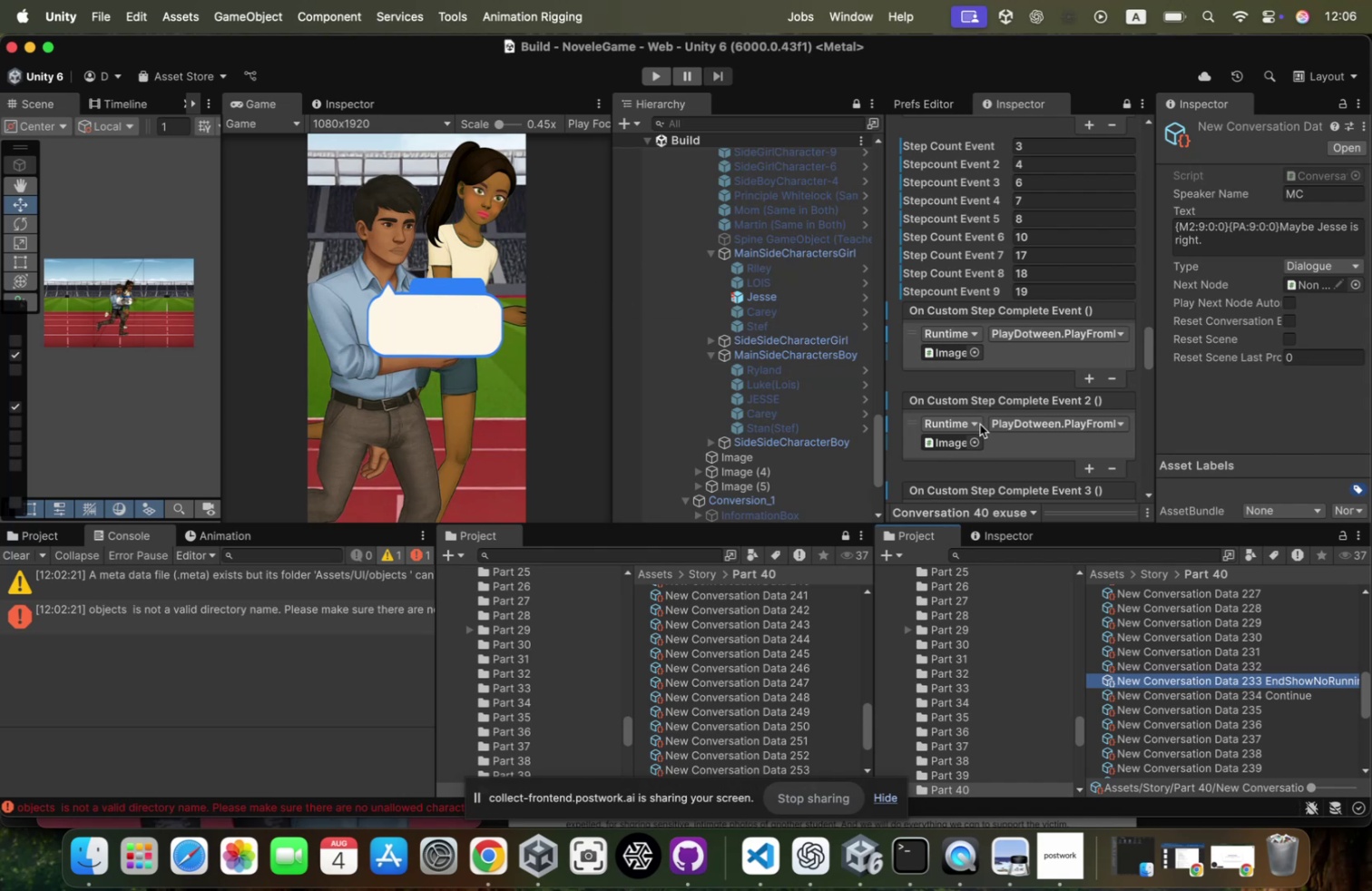 
wait(16.57)
 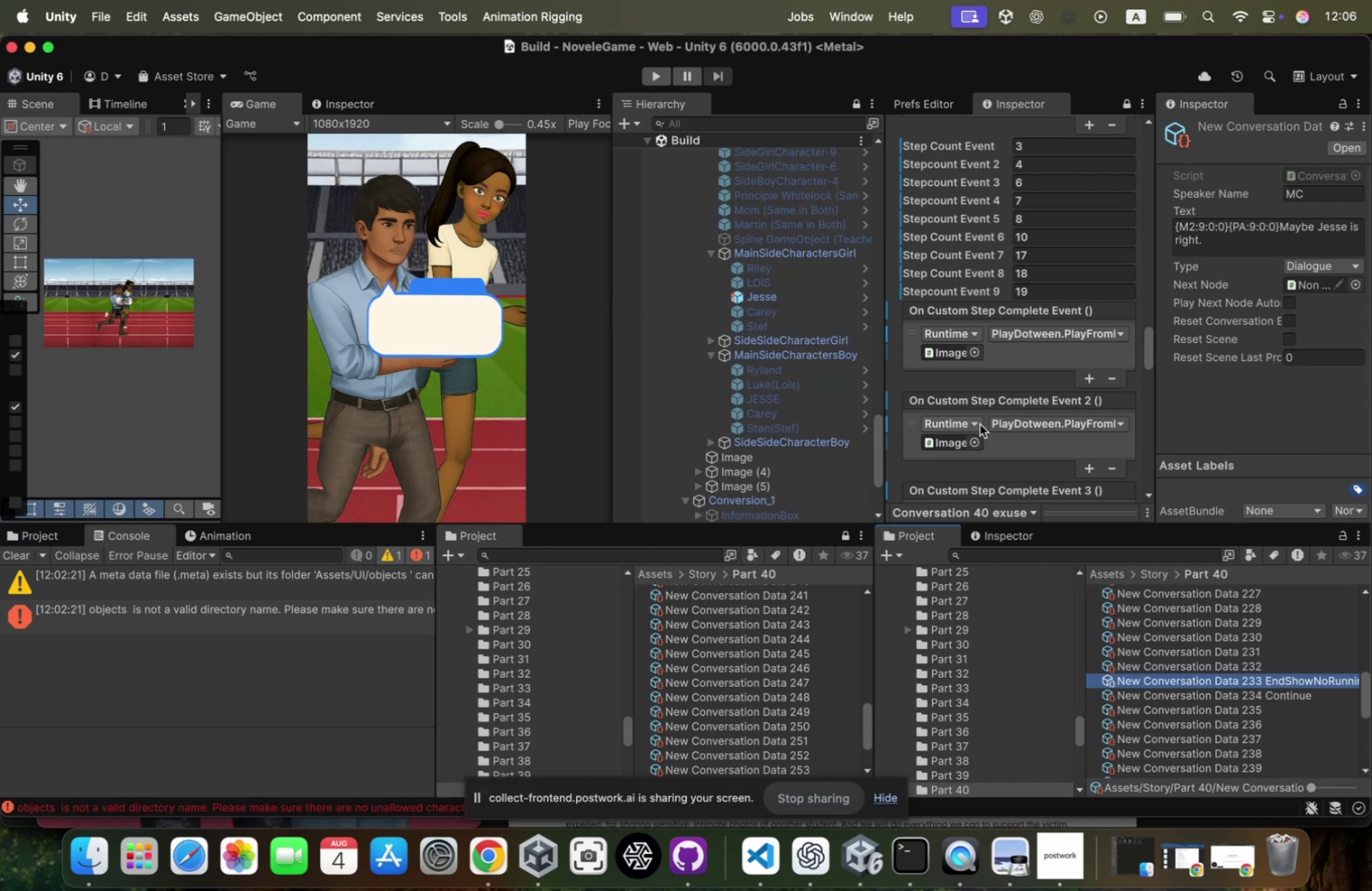 
scroll: coordinate [736, 255], scroll_direction: up, amount: 53.0
 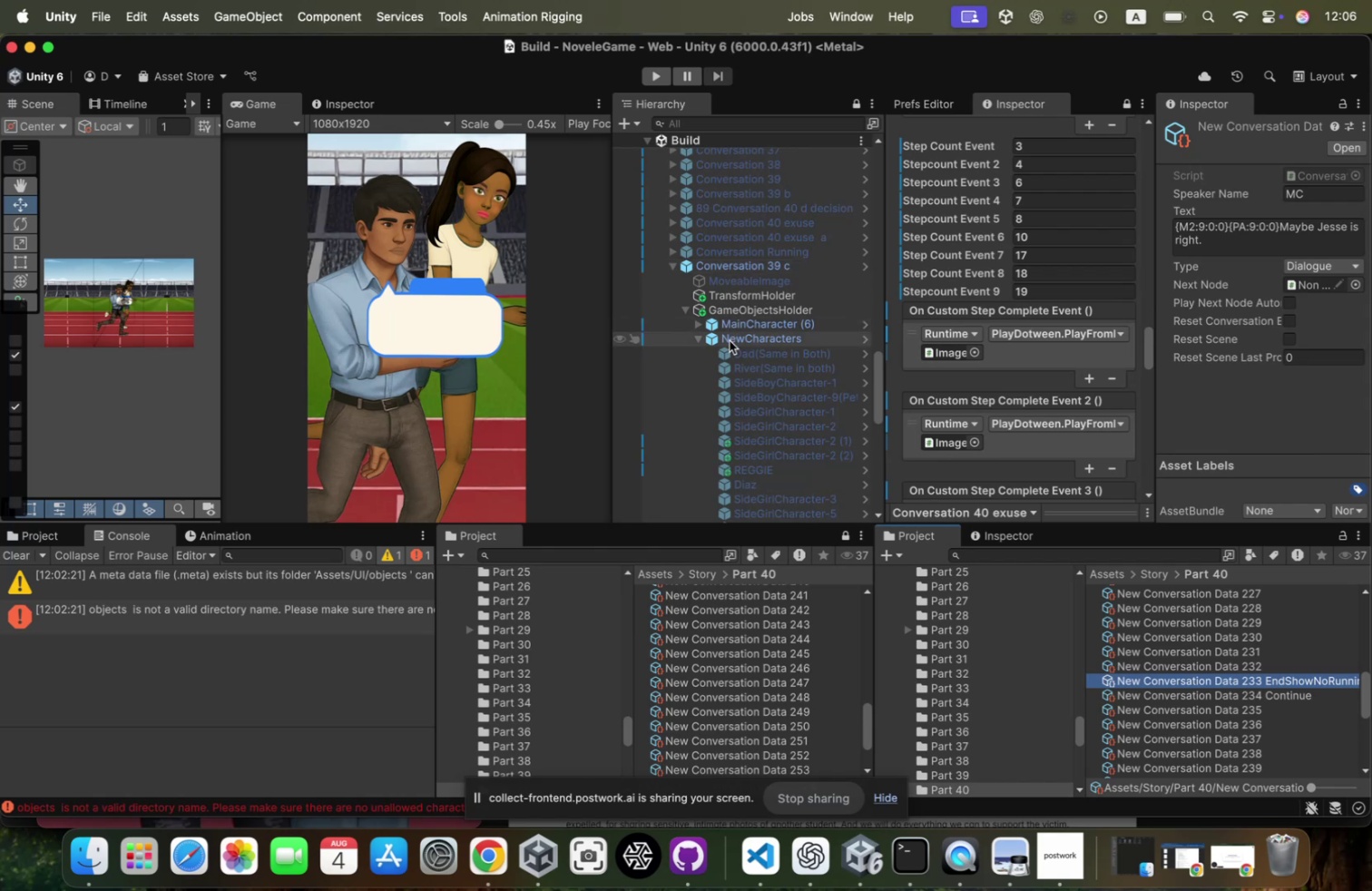 
left_click([730, 339])
 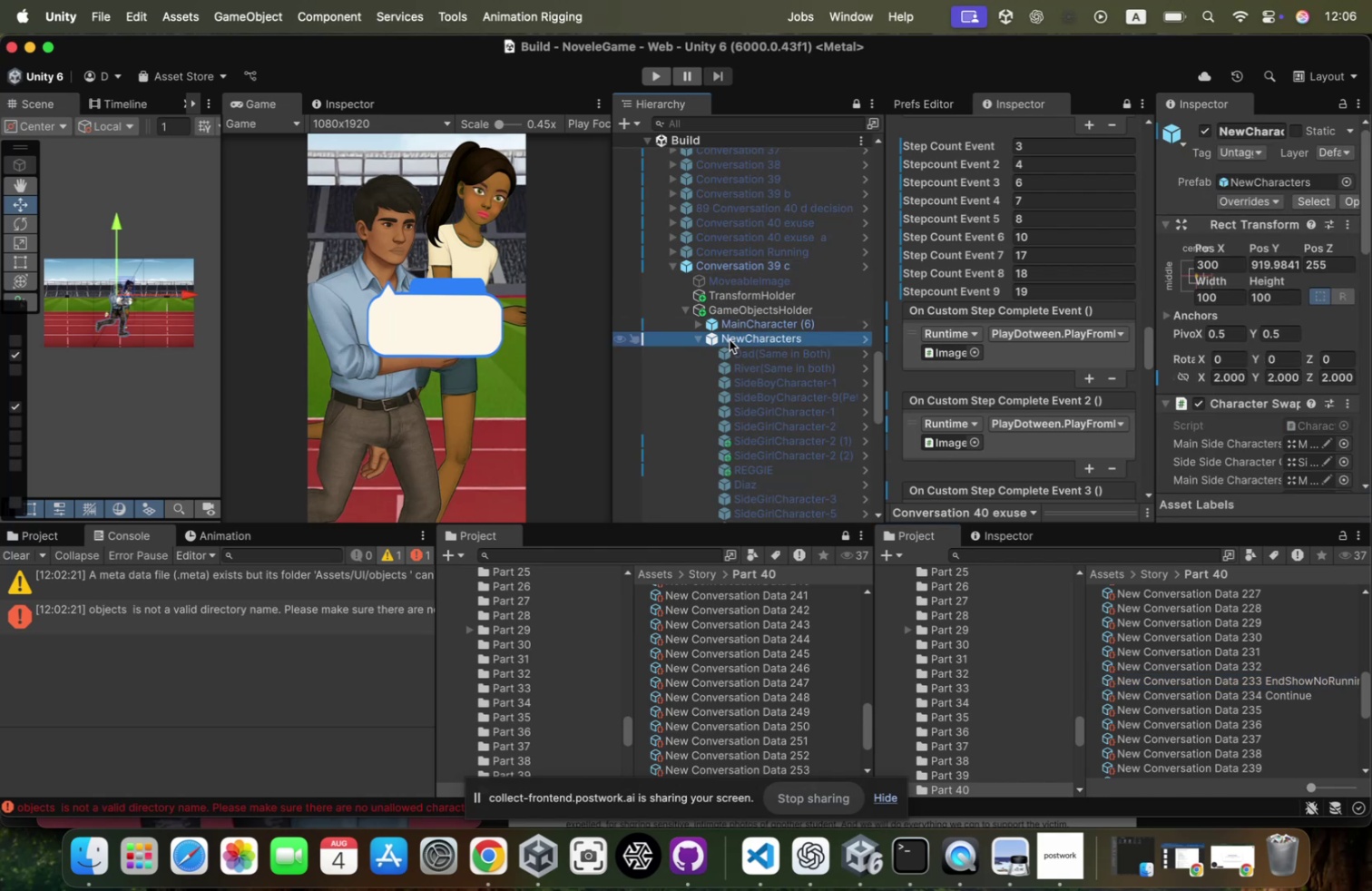 
key(ArrowLeft)
 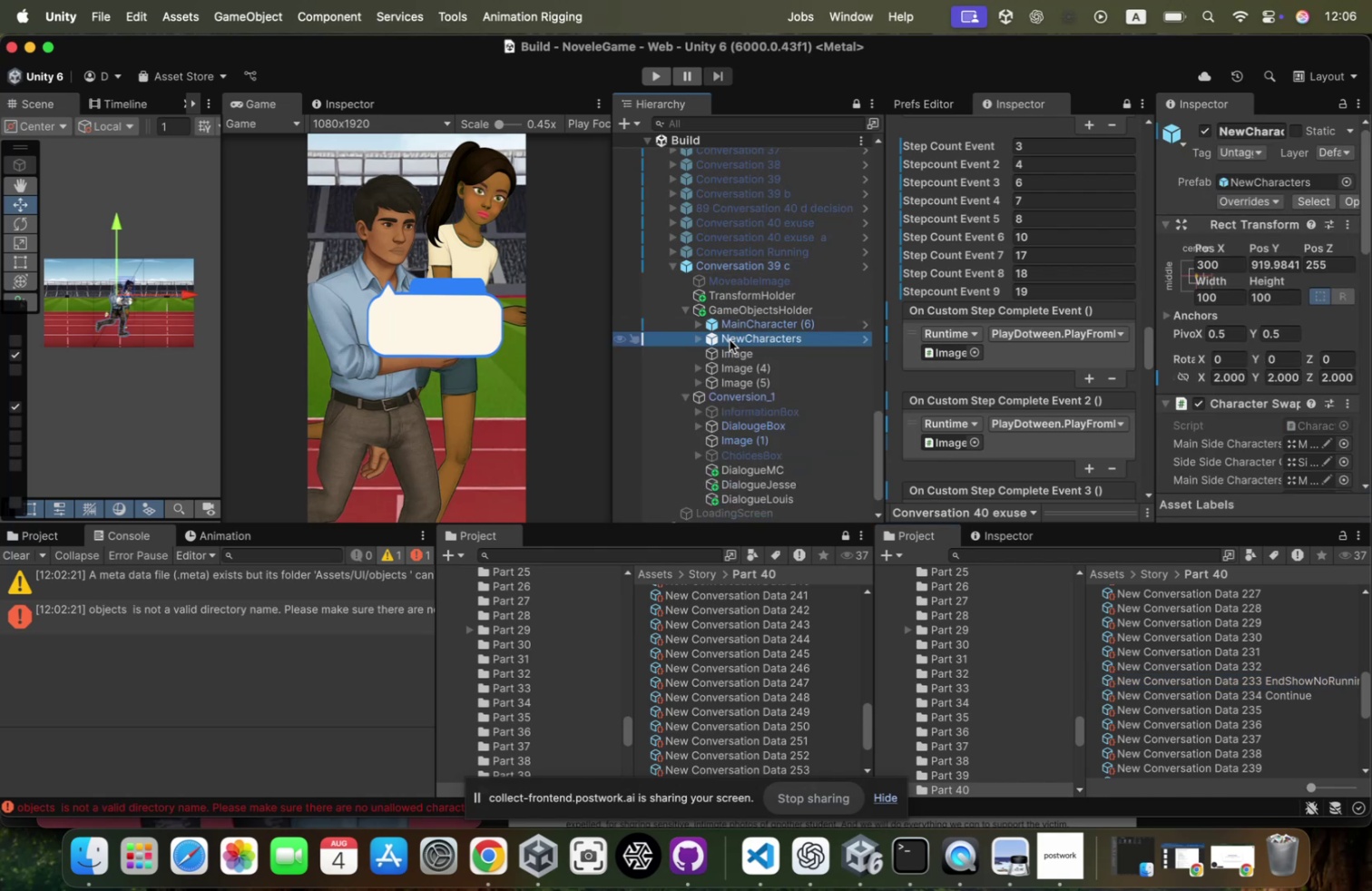 
key(ArrowUp)
 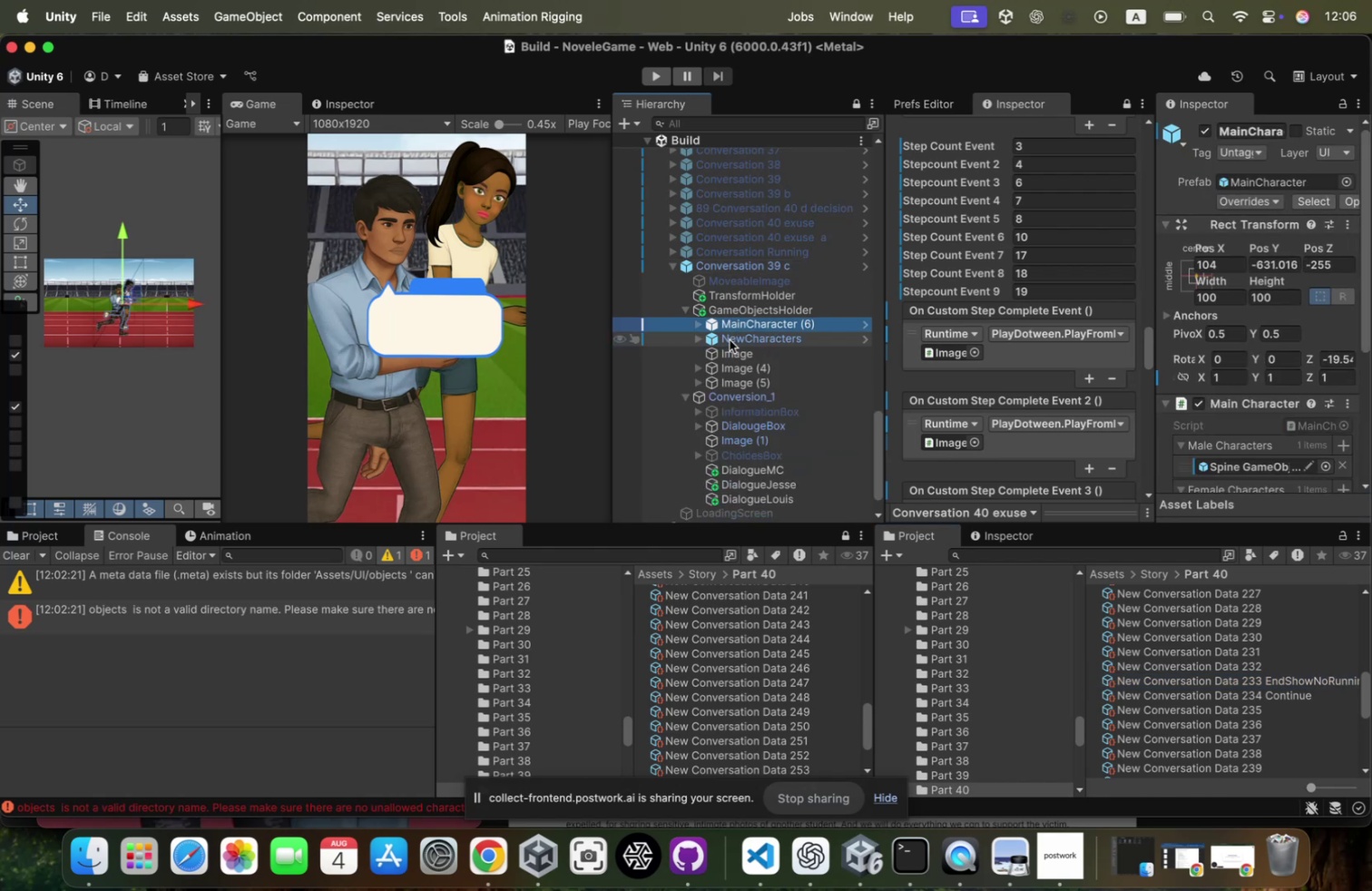 
key(ArrowUp)
 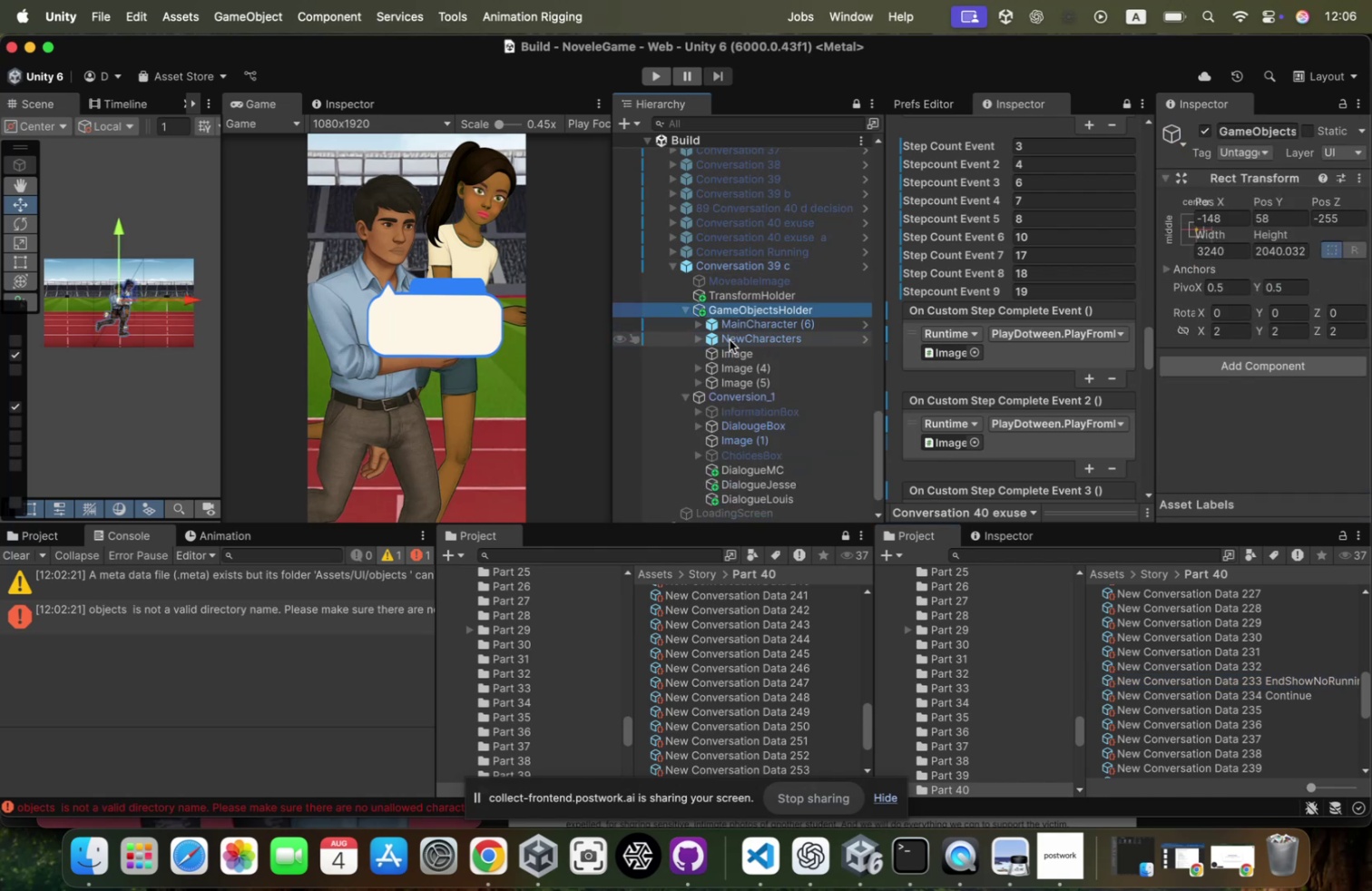 
key(ArrowUp)
 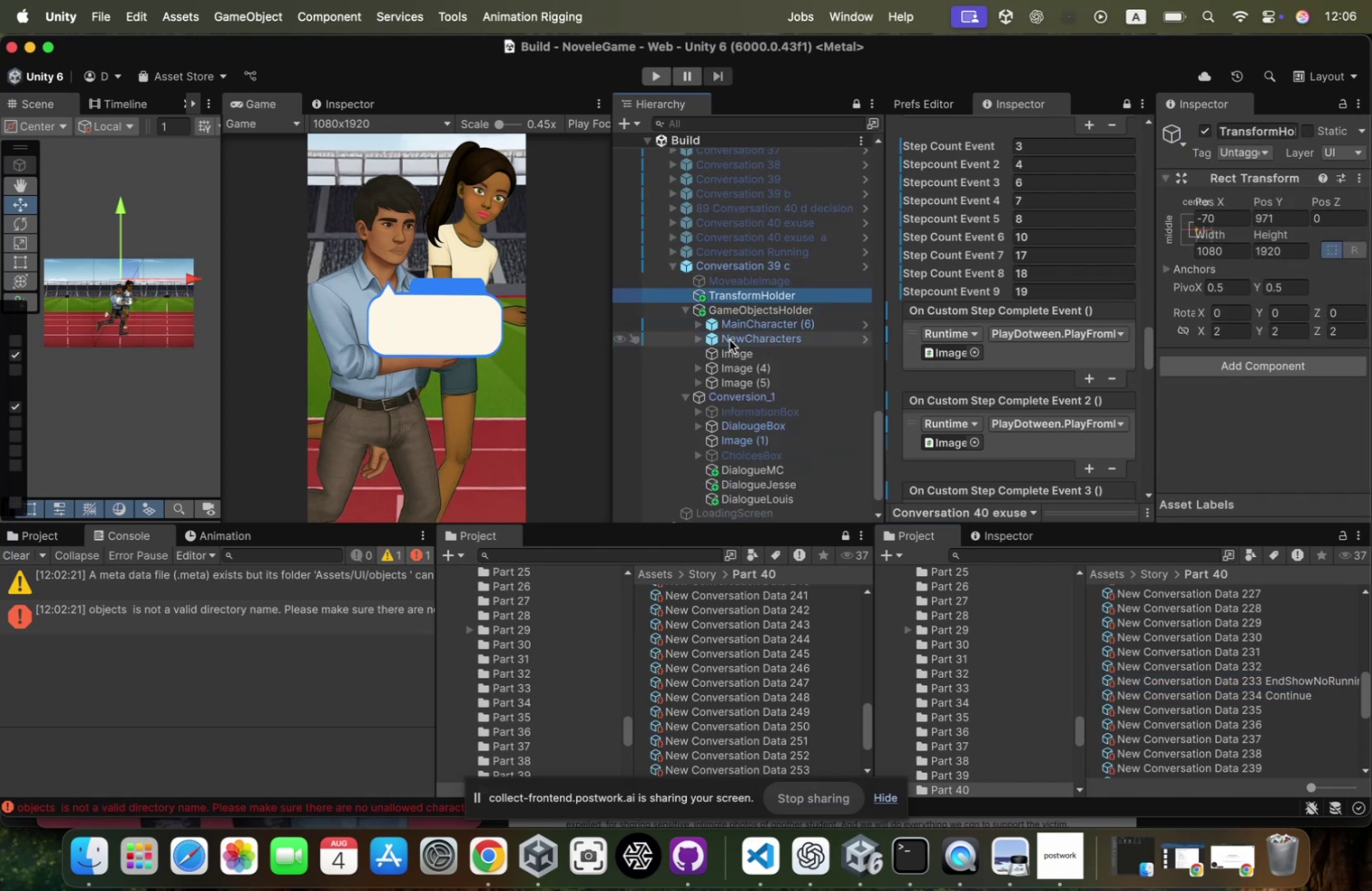 
key(ArrowLeft)
 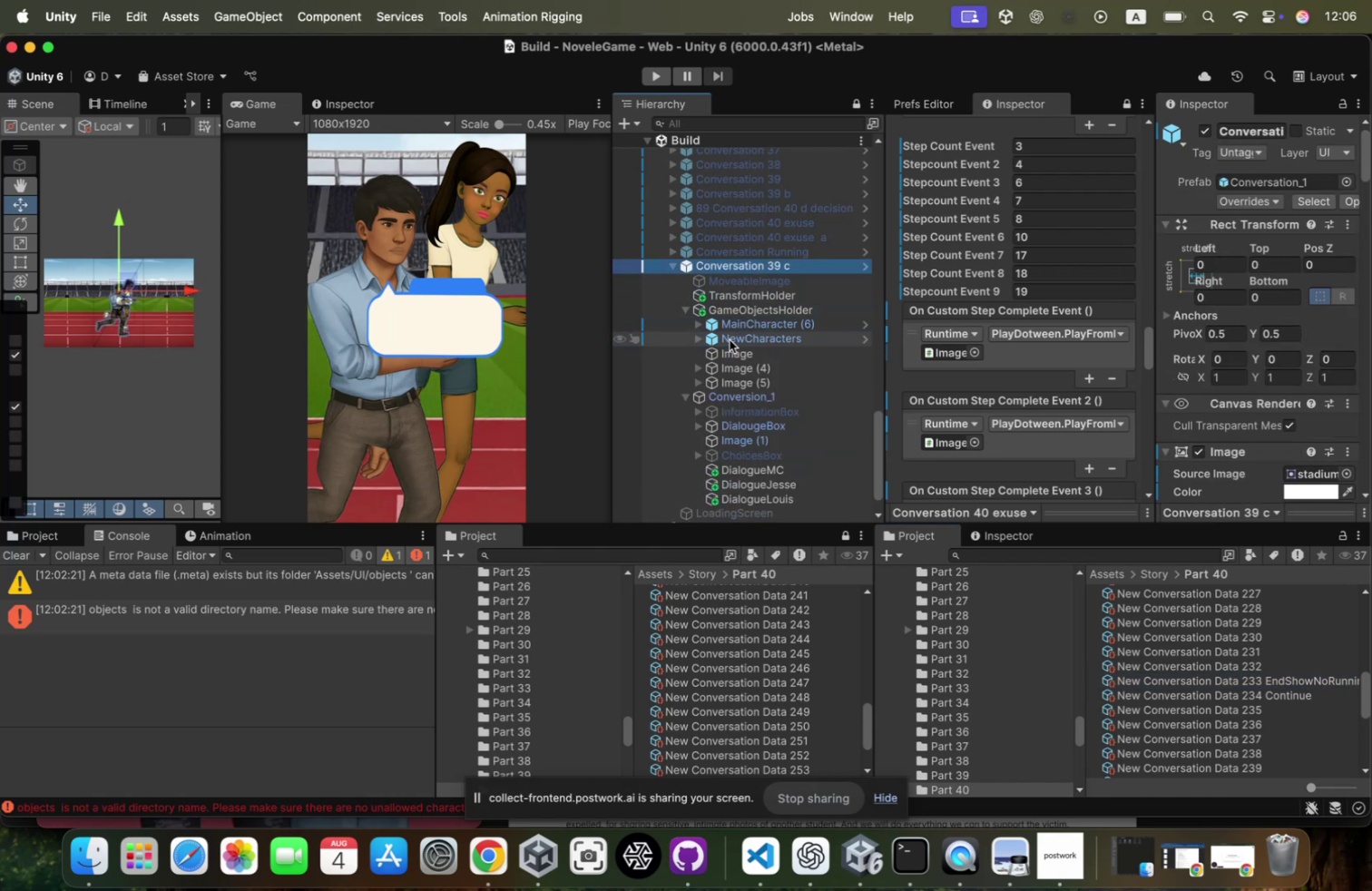 
key(ArrowLeft)
 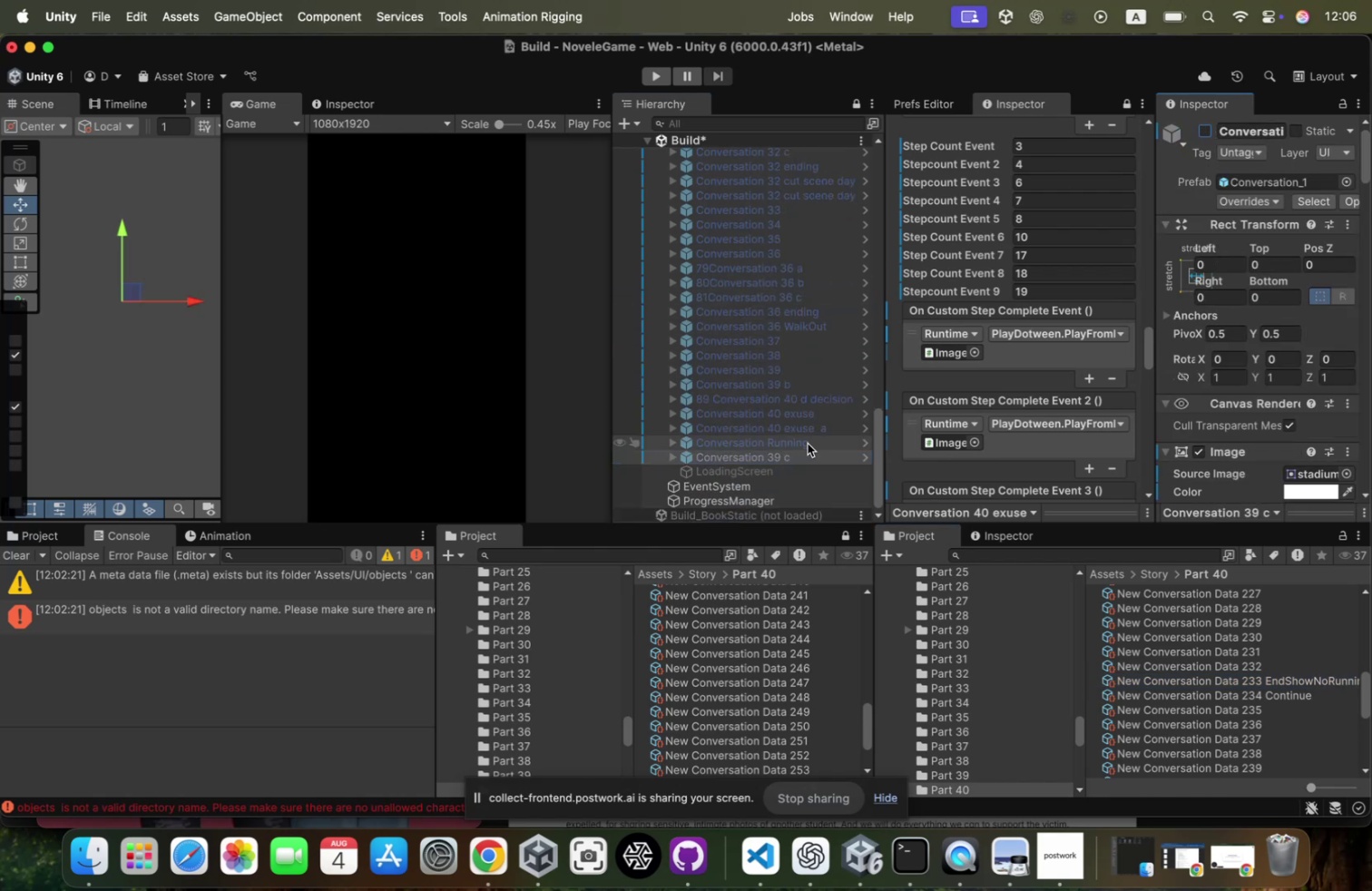 
wait(5.01)
 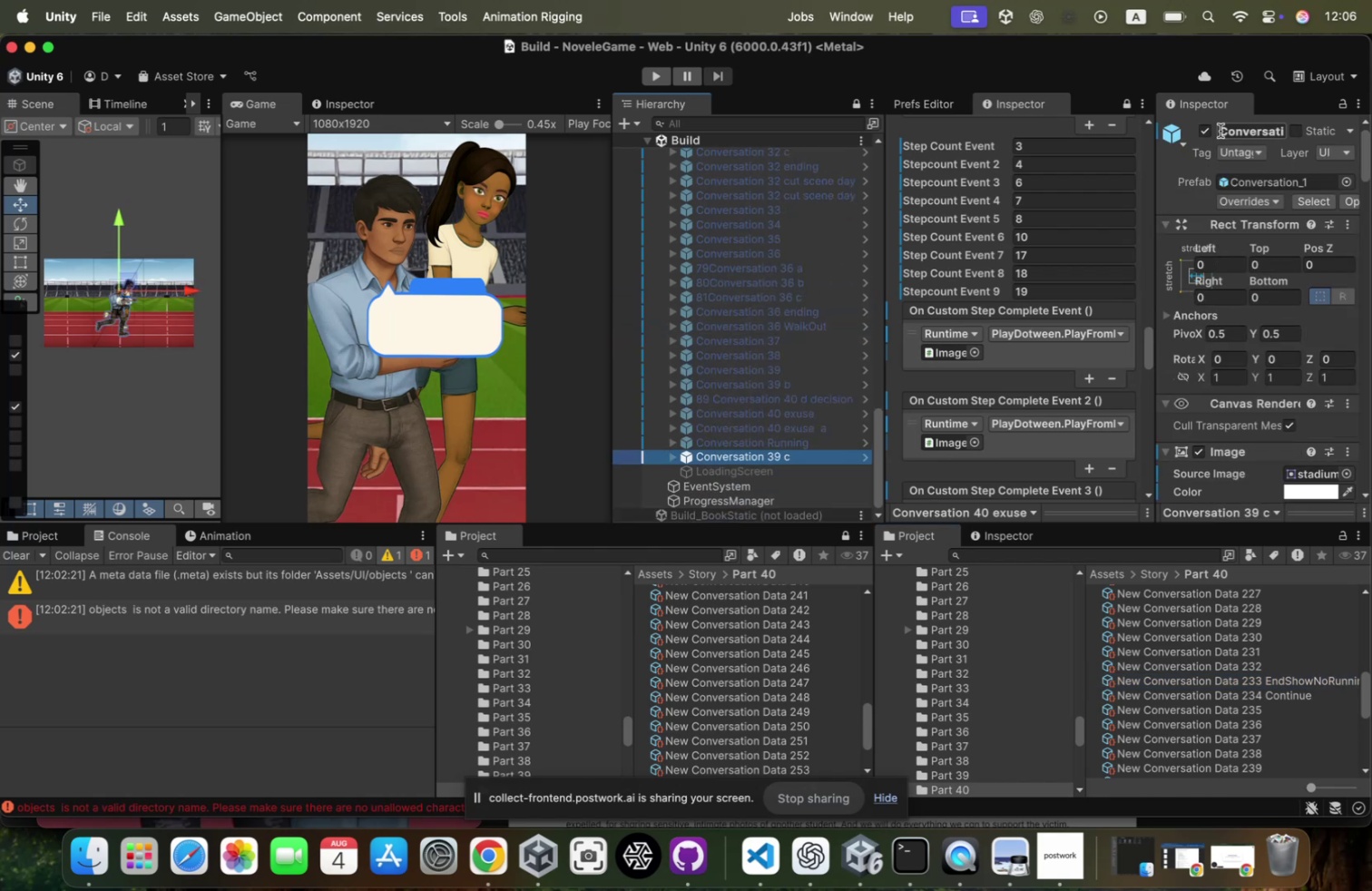 
left_click([809, 455])
 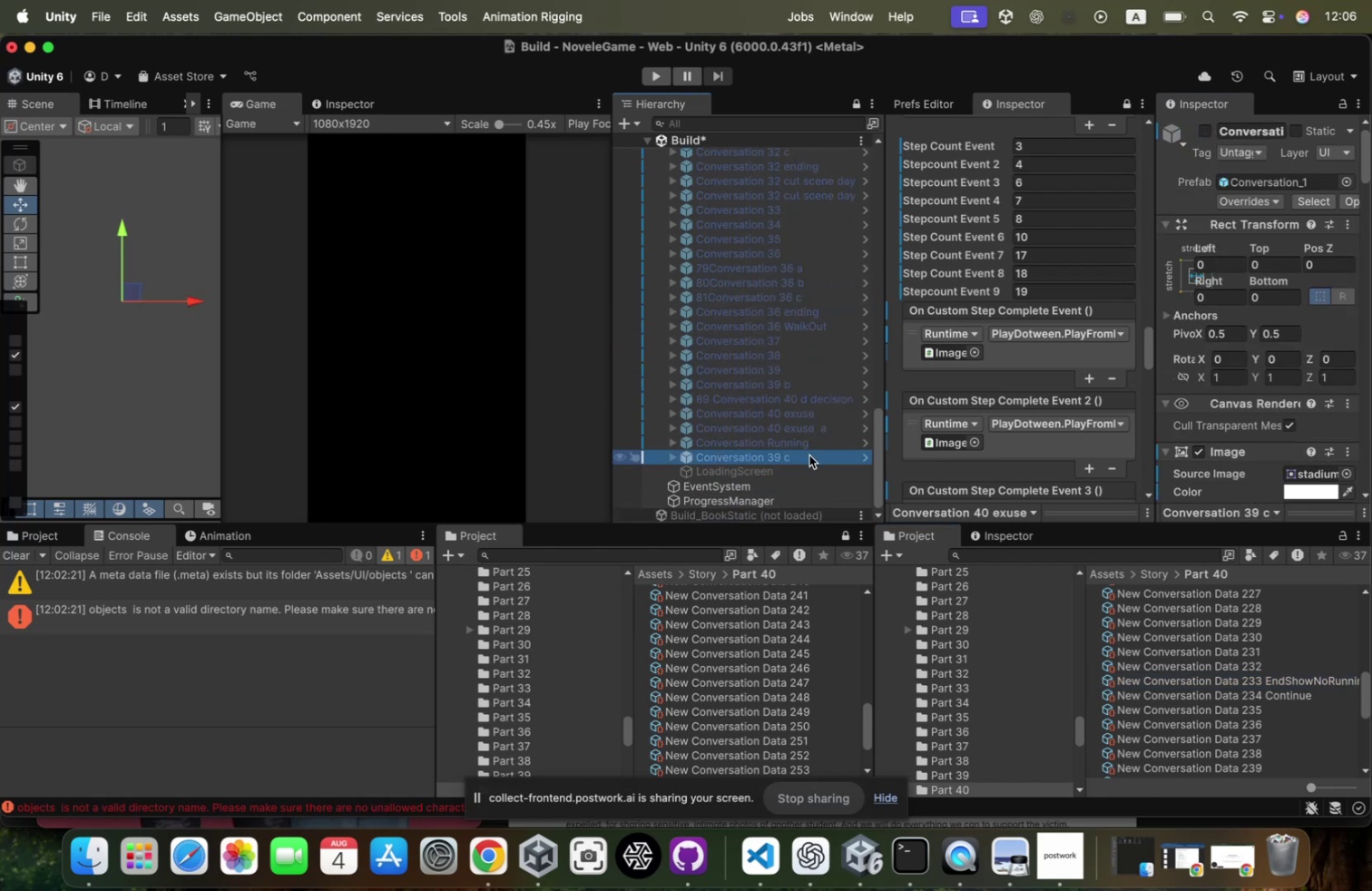 
key(ArrowRight)
 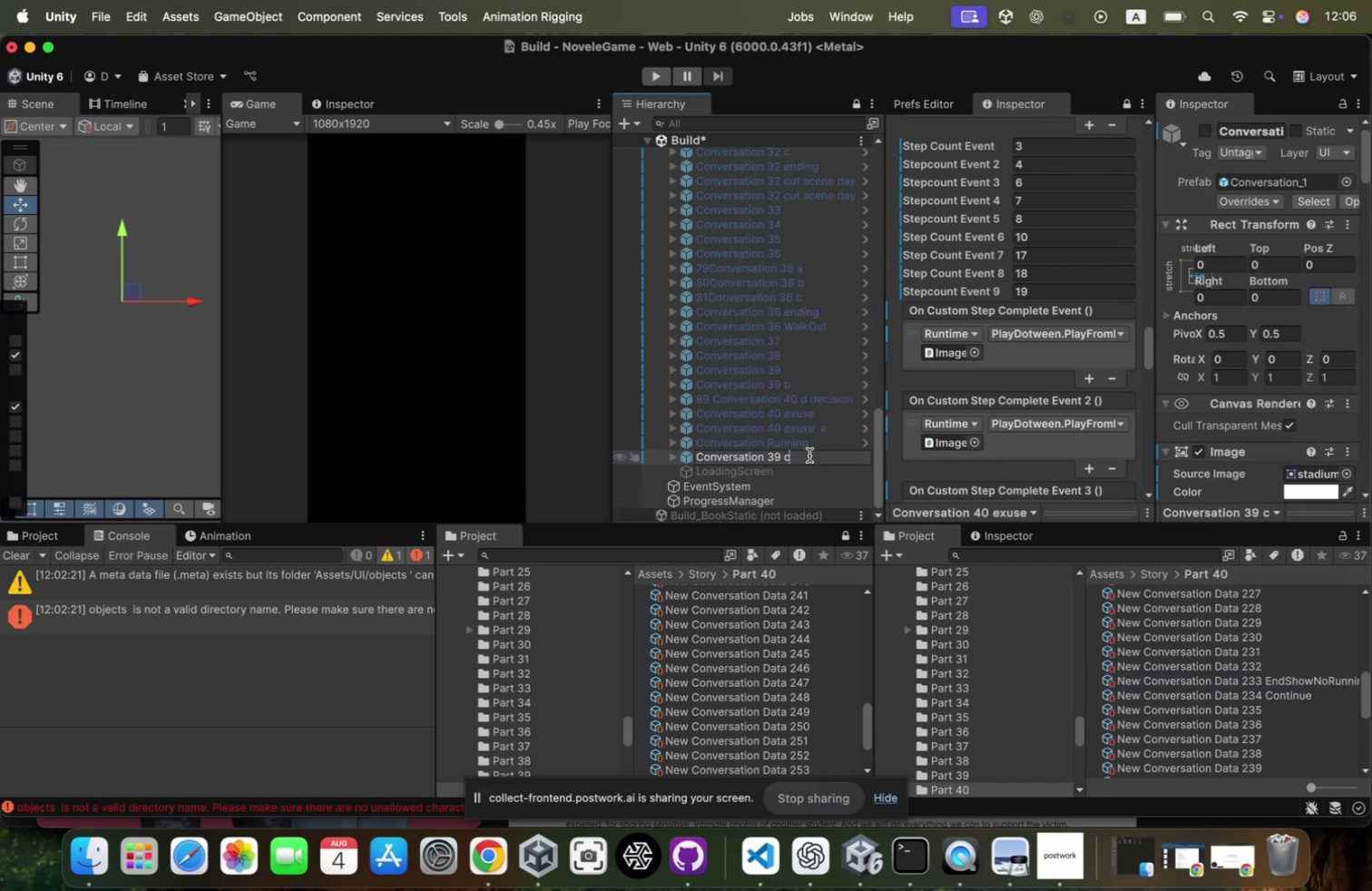 
key(Backspace)
key(Backspace)
key(Backspace)
type(4)
key(Backspace)
key(Backspace)
type(40 JesseMC)
 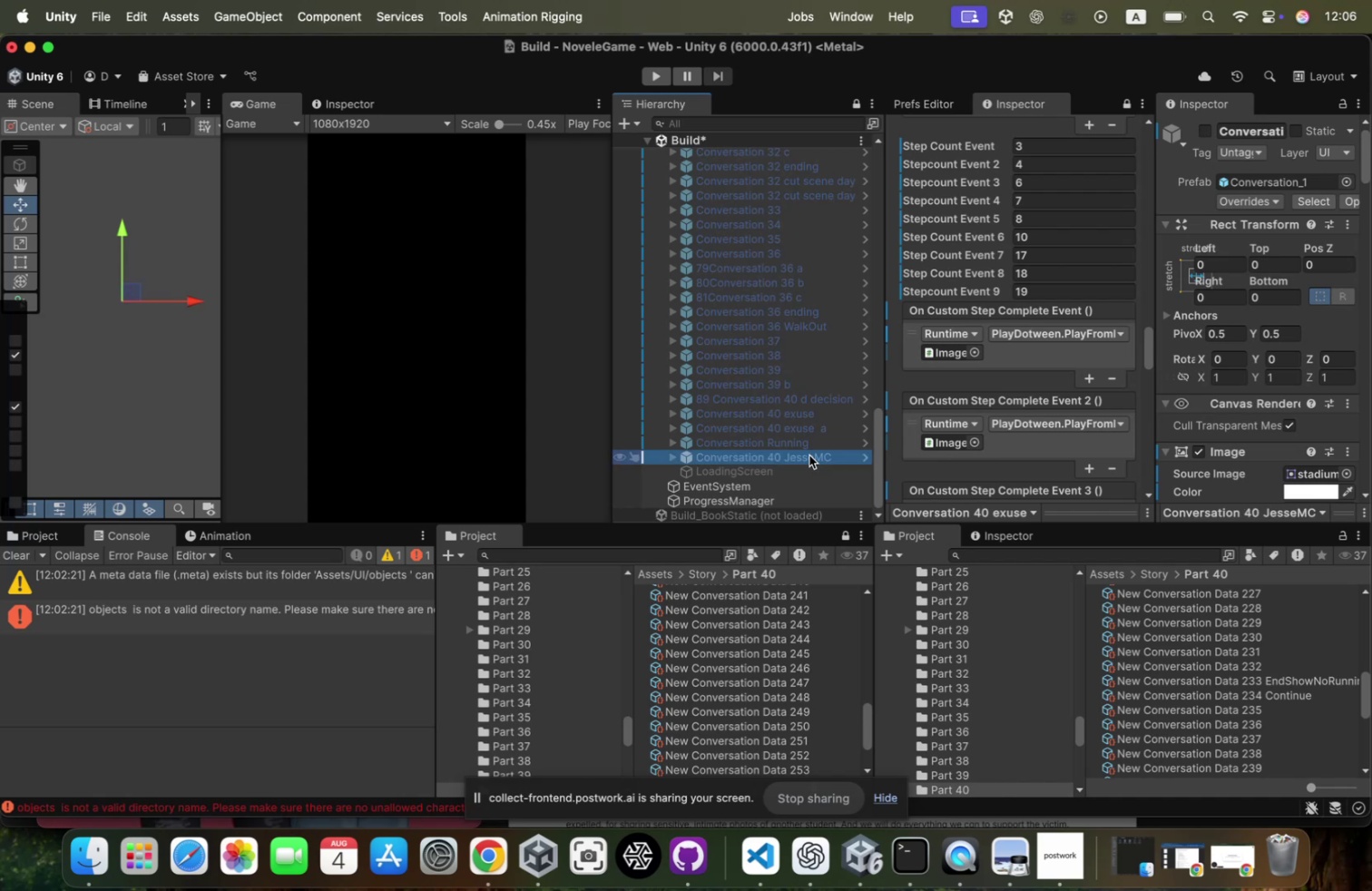 
 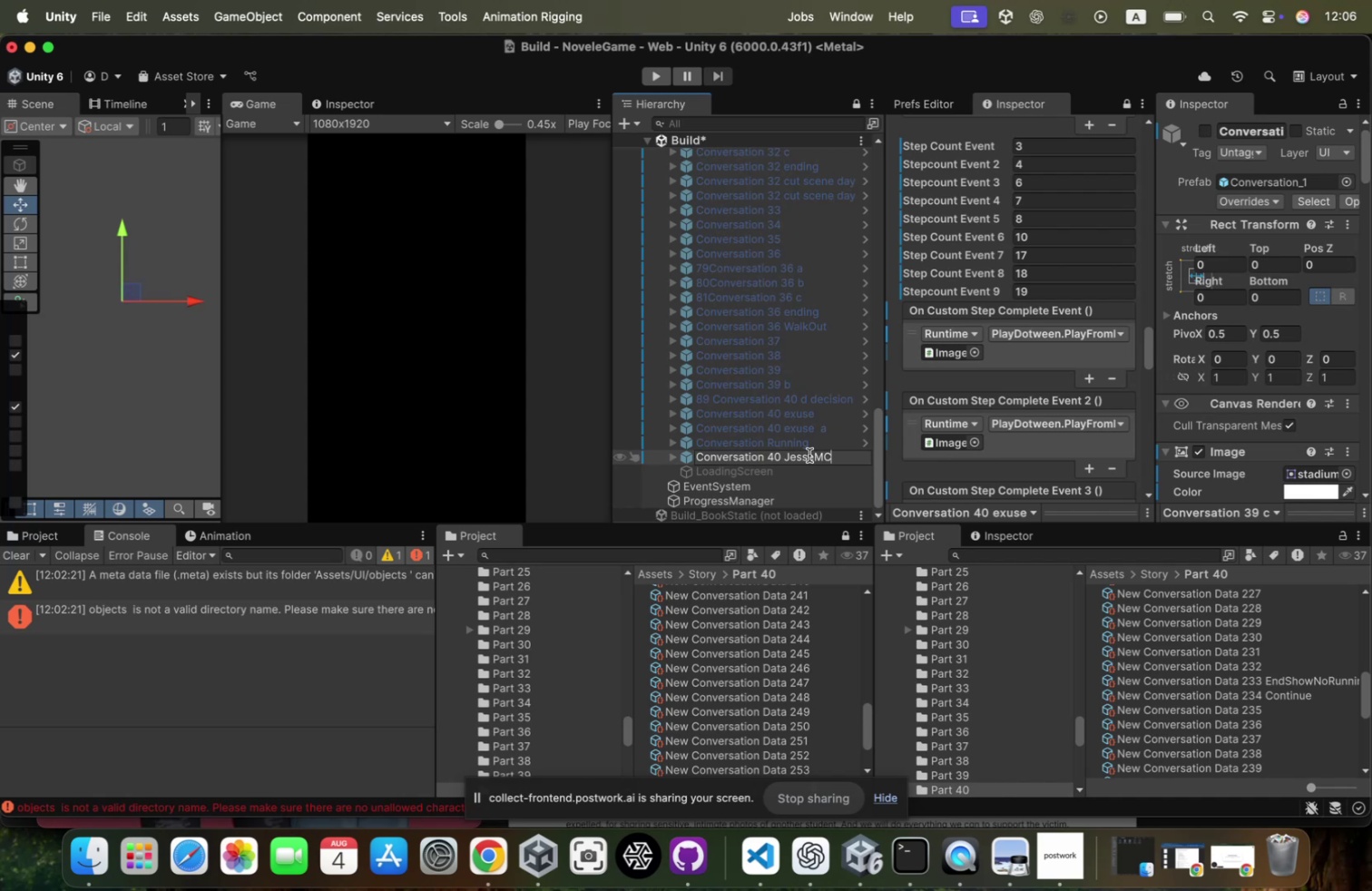 
key(Enter)
 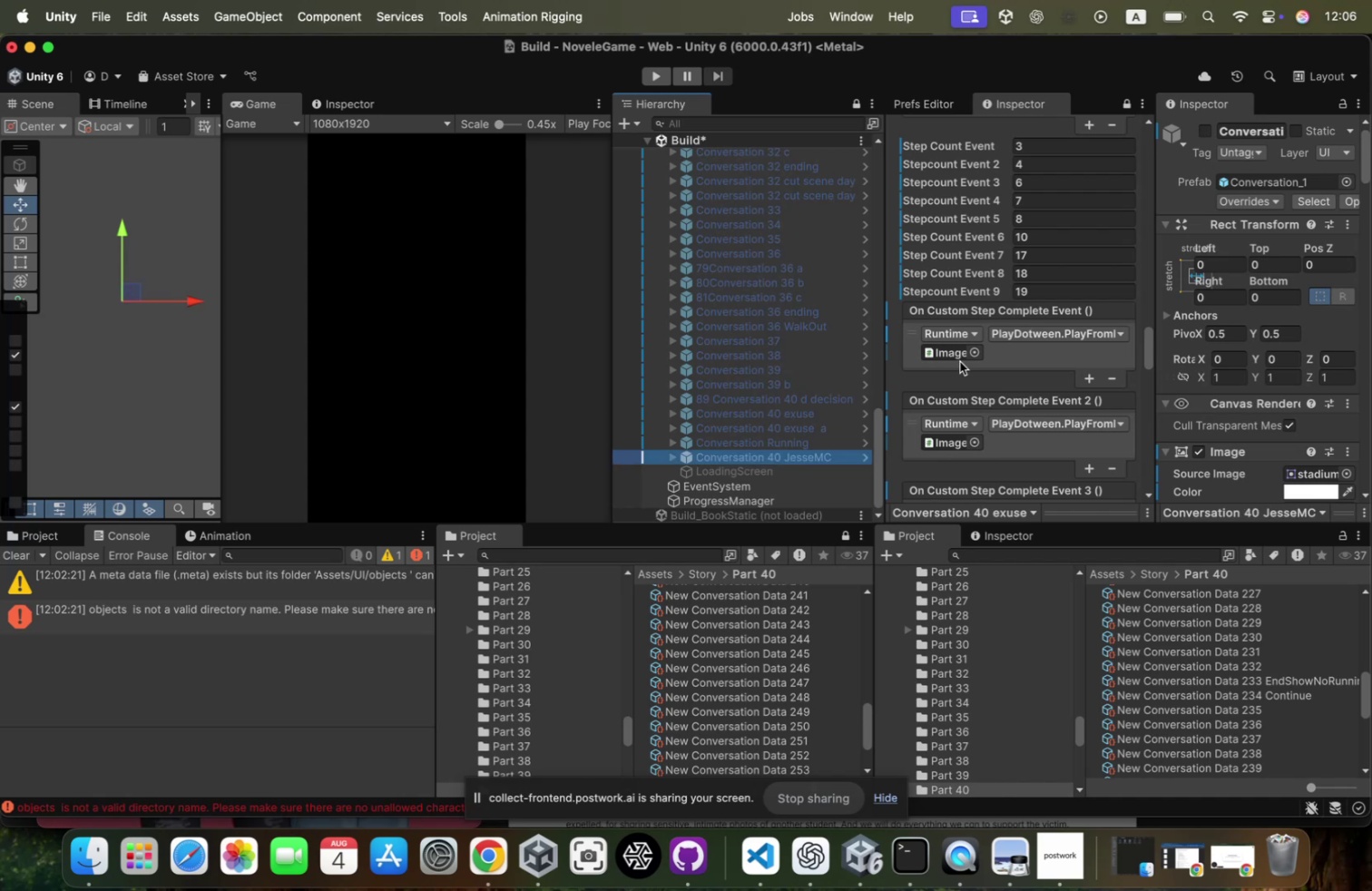 
scroll: coordinate [1293, 347], scroll_direction: down, amount: 420.0
 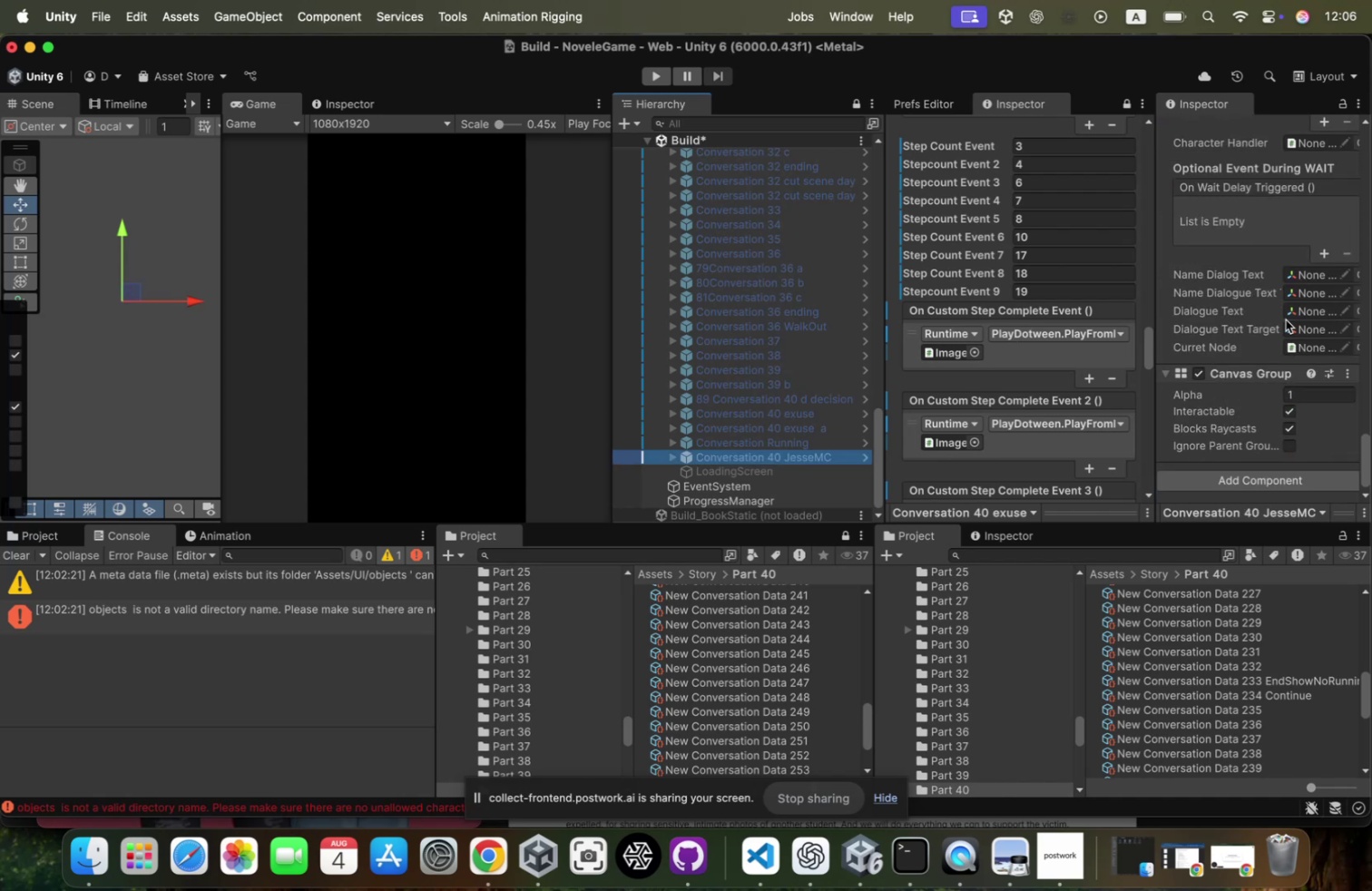 
scroll: coordinate [1286, 319], scroll_direction: up, amount: 83.0
 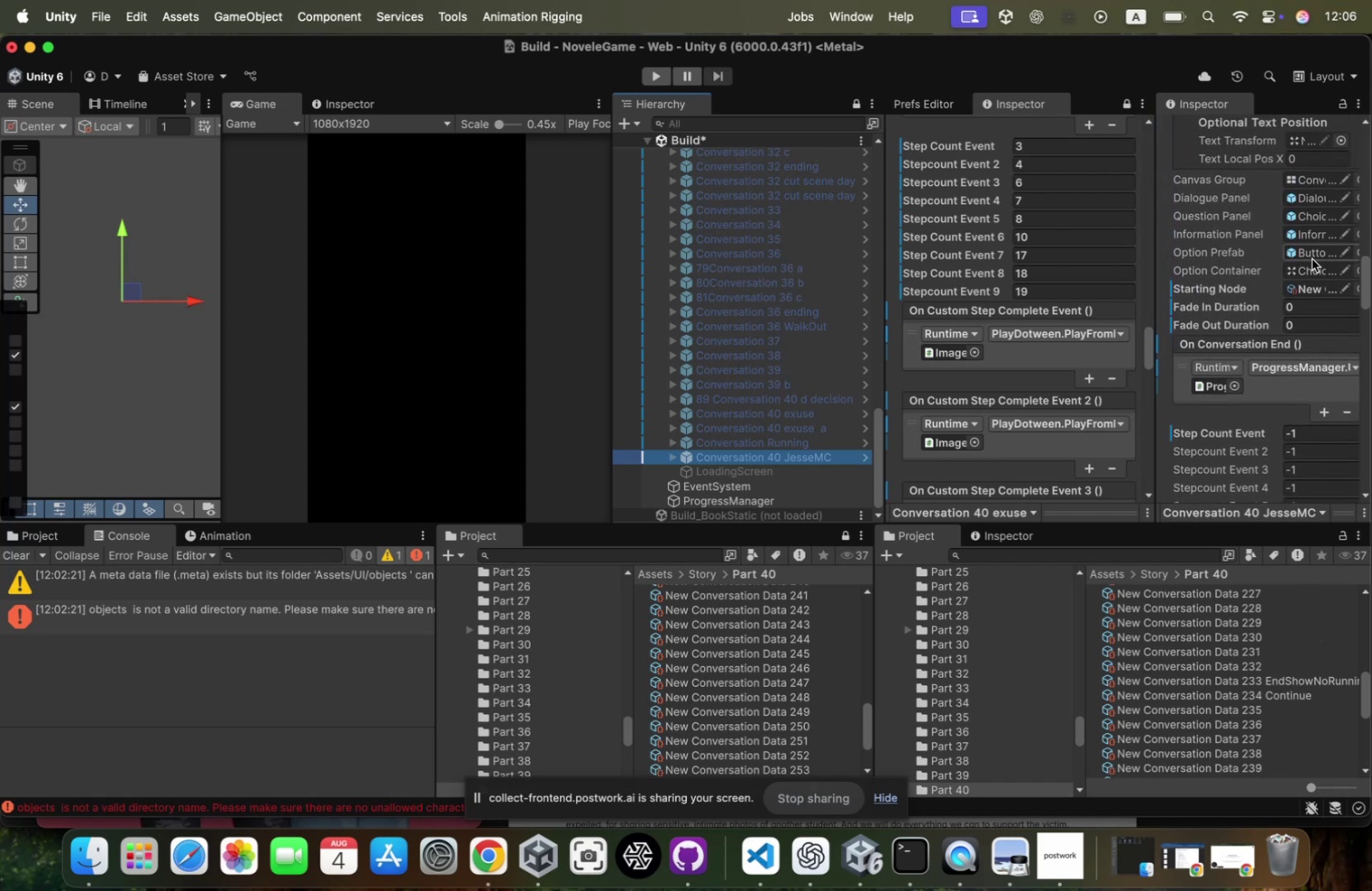 
left_click([1312, 294])
 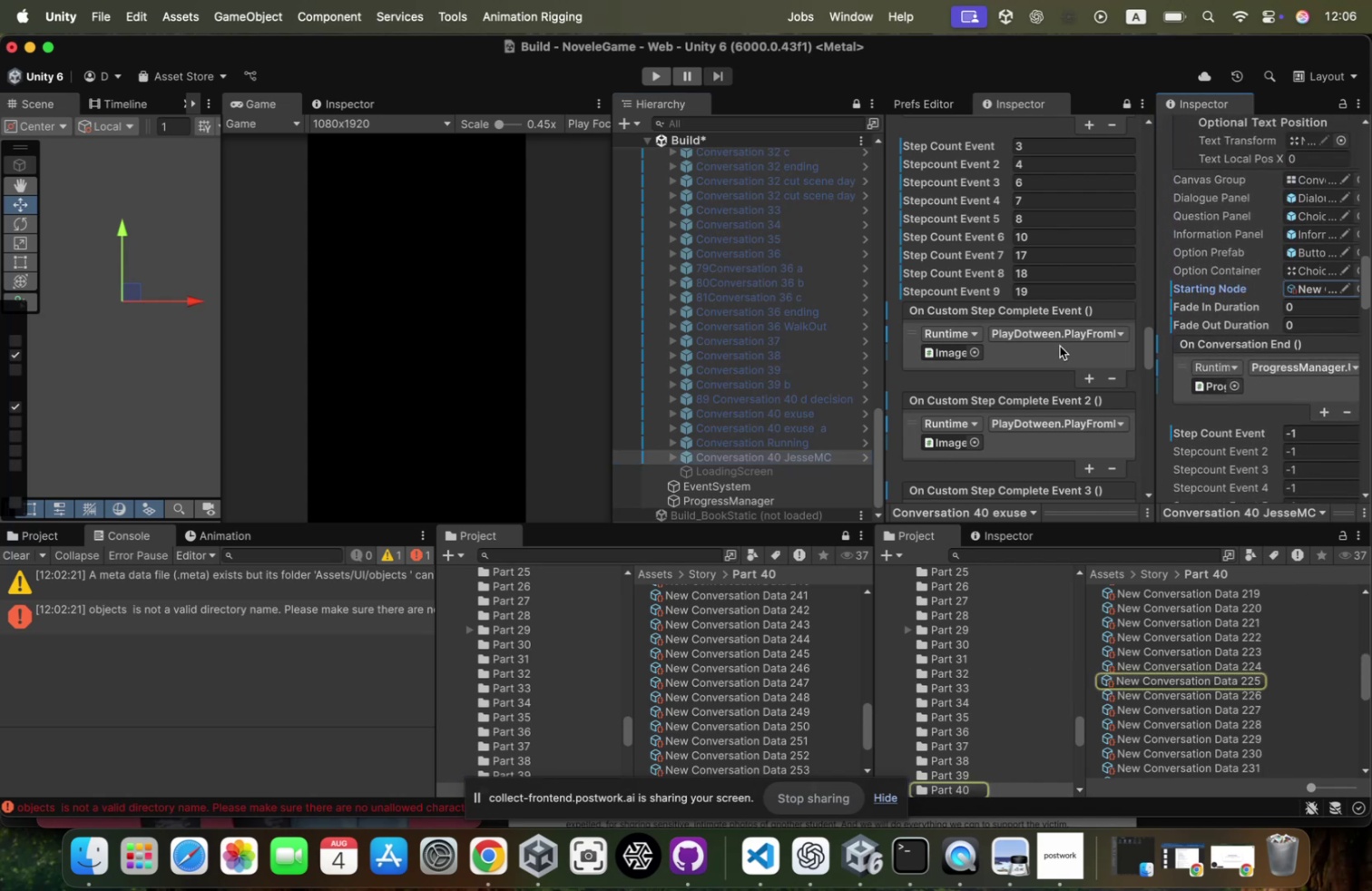 
scroll: coordinate [1060, 346], scroll_direction: down, amount: 102.0
 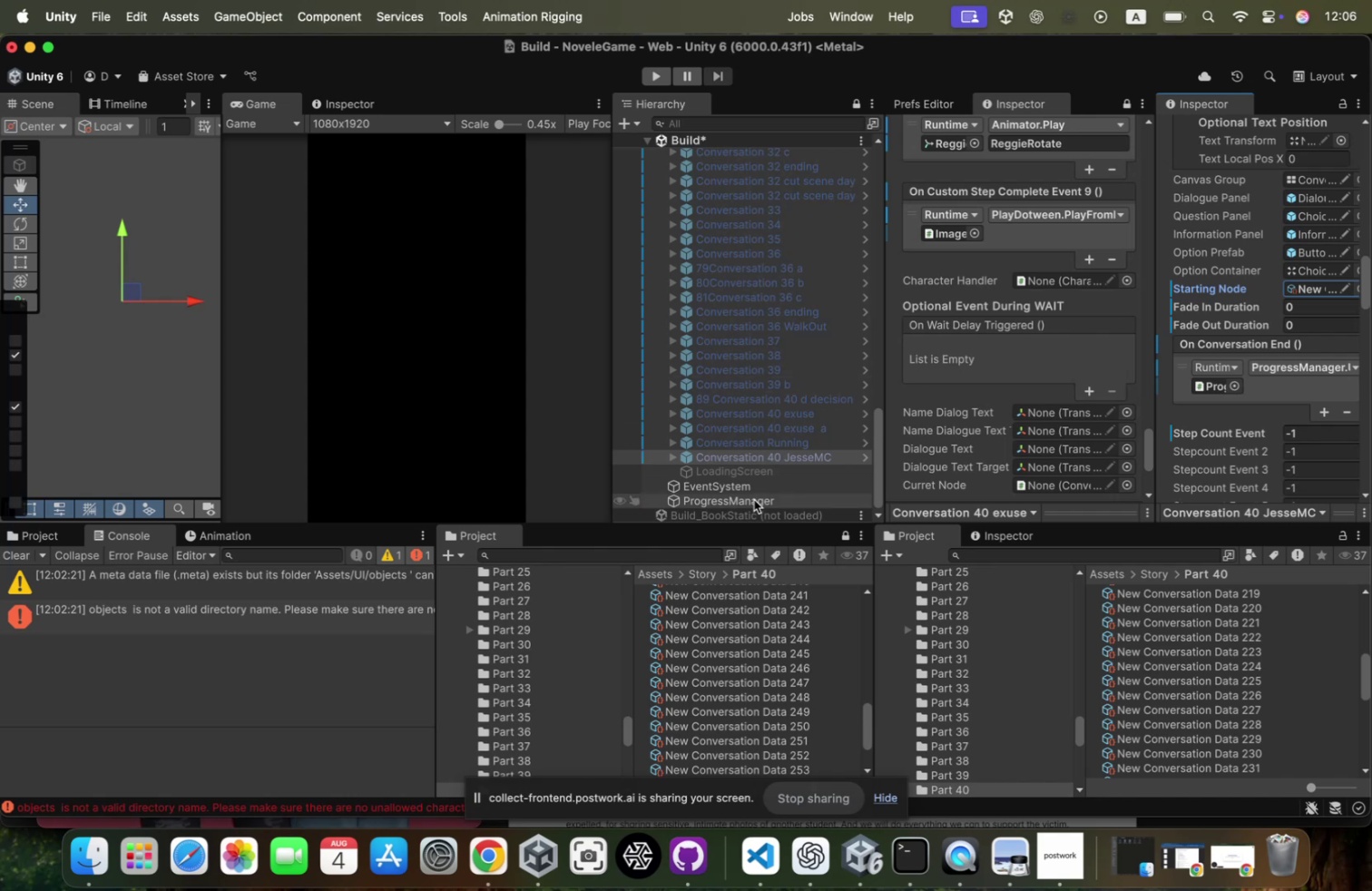 
left_click([753, 504])
 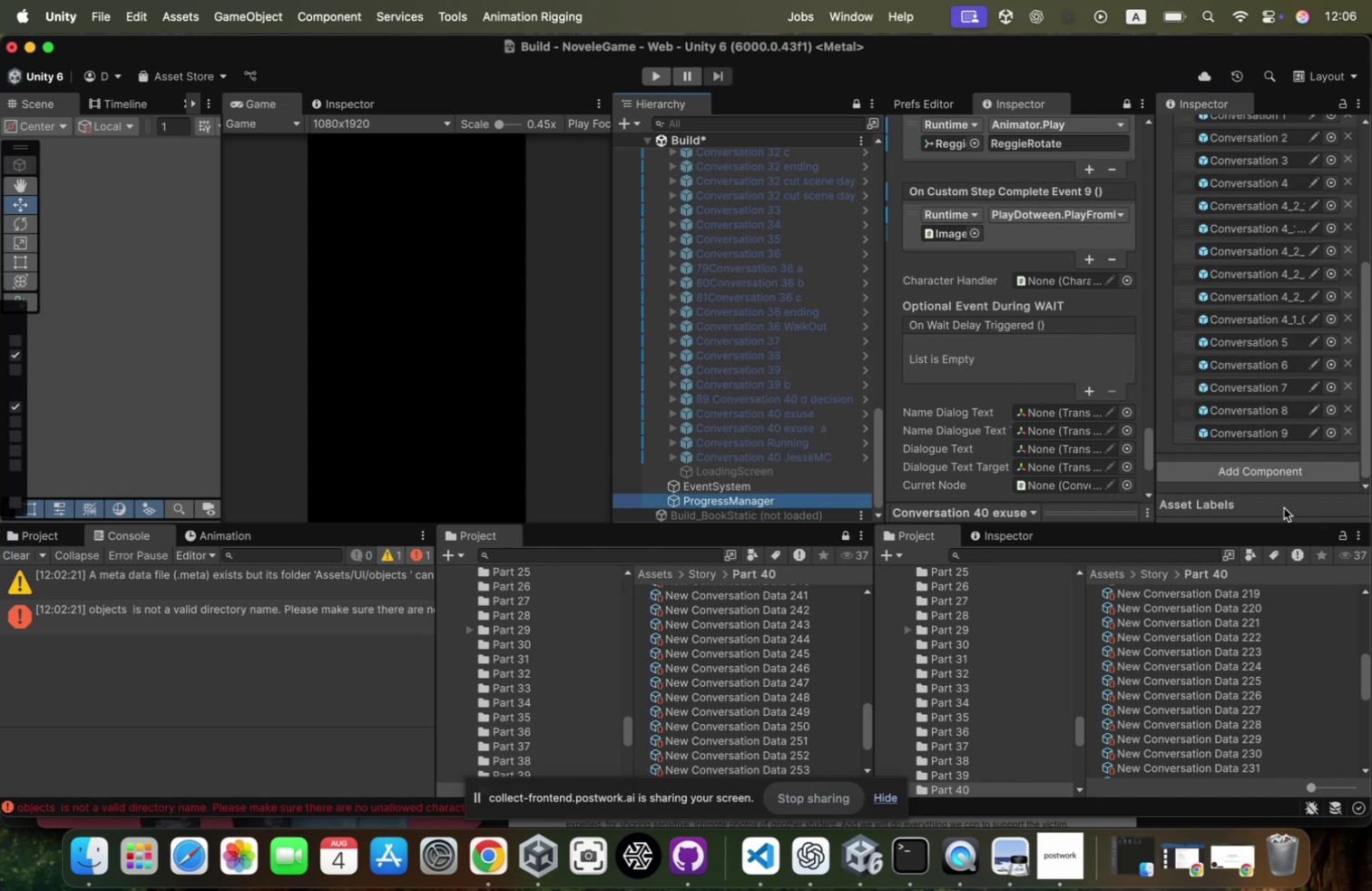 
scroll: coordinate [1291, 446], scroll_direction: up, amount: 47.0
 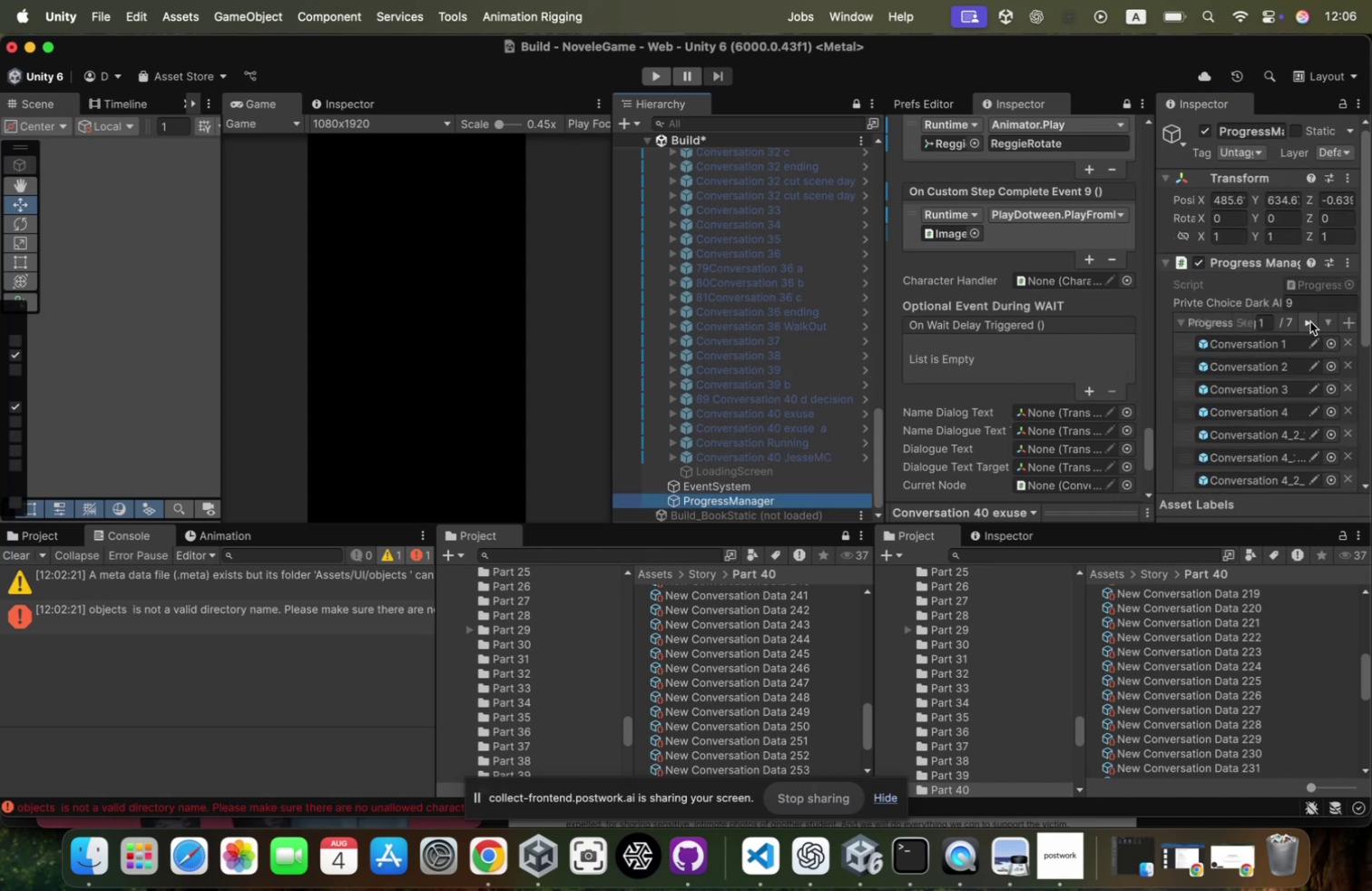 
double_click([1308, 321])
 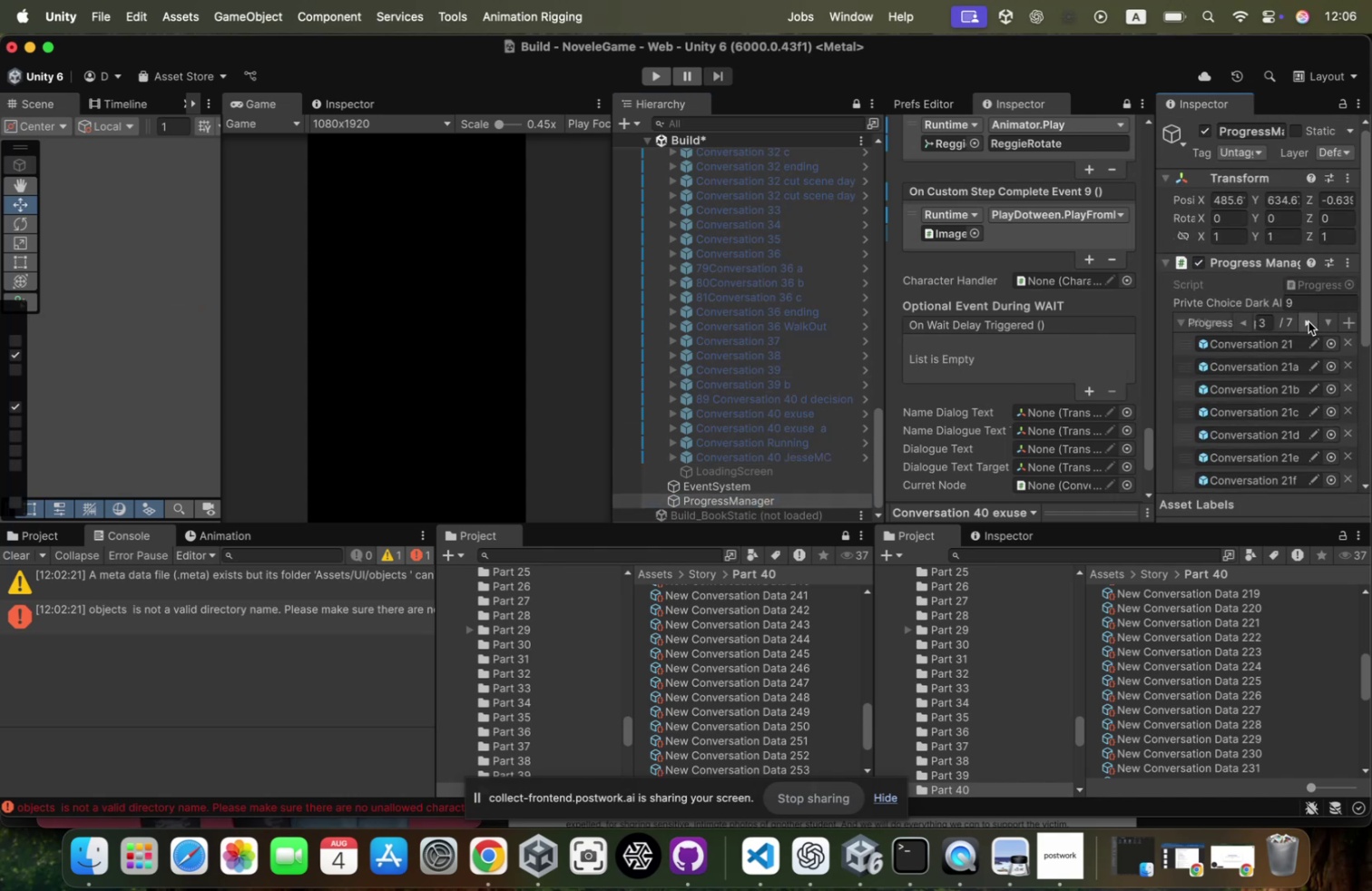 
triple_click([1308, 321])
 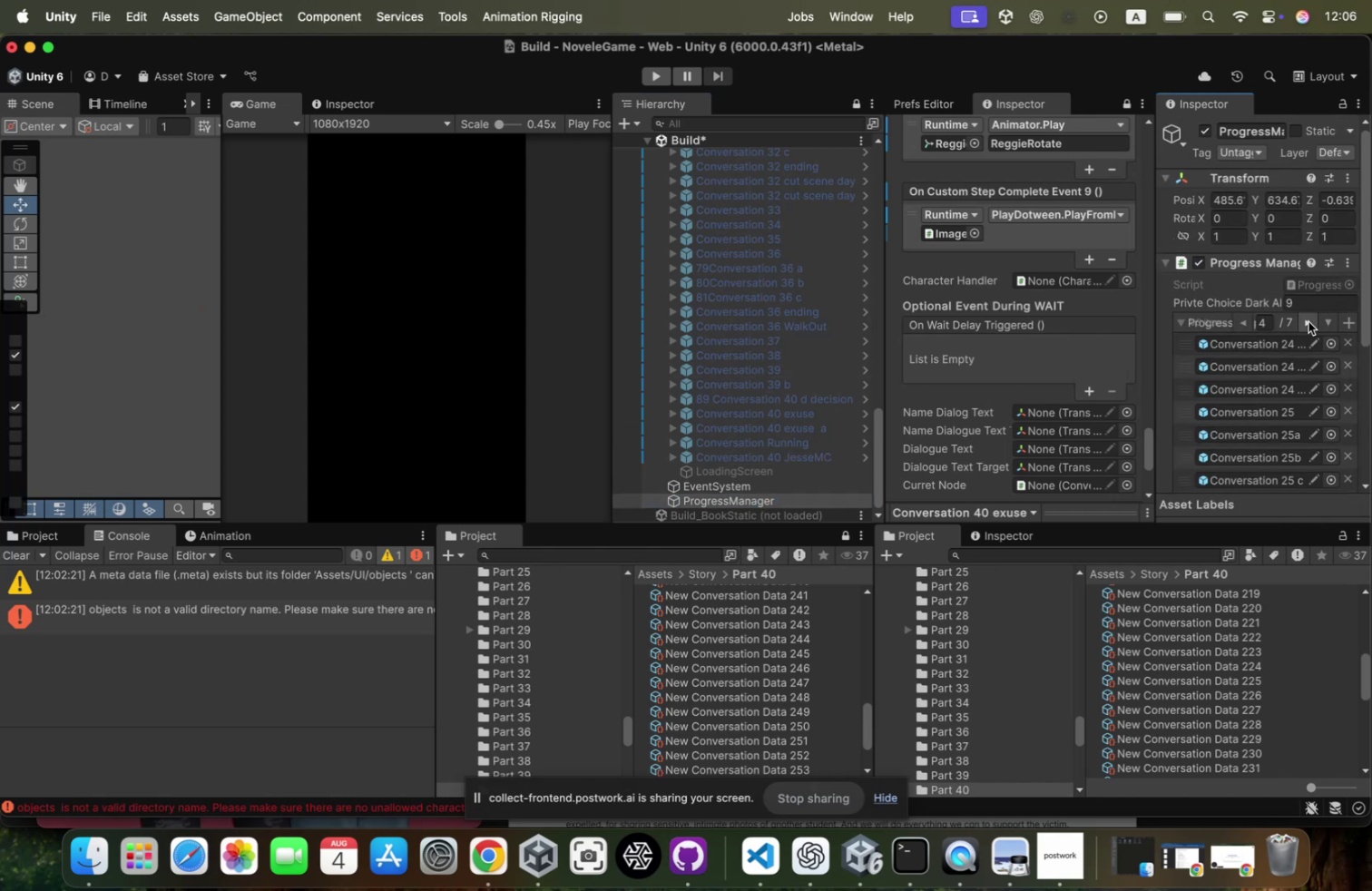 
triple_click([1308, 321])
 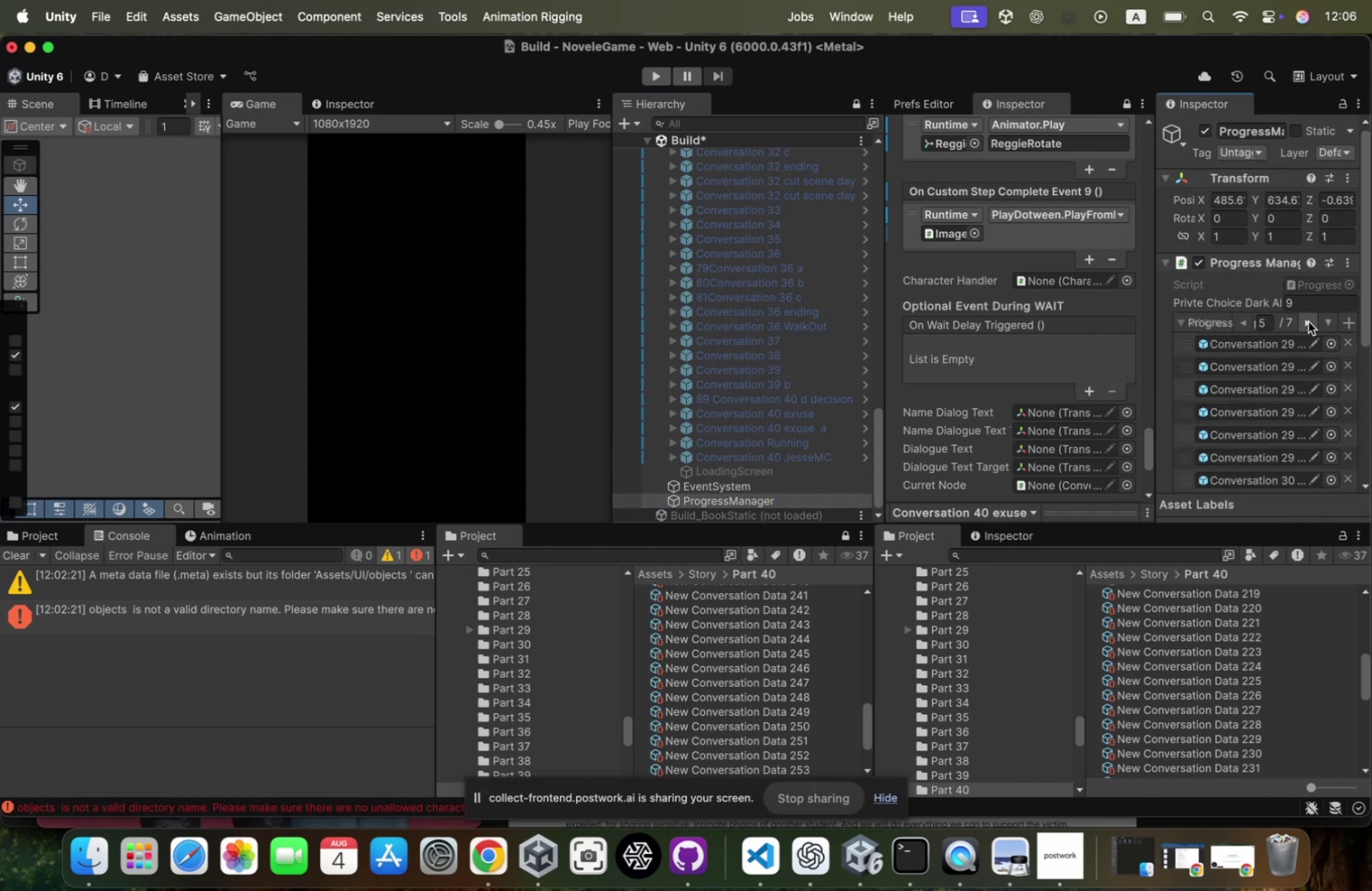 
triple_click([1308, 321])
 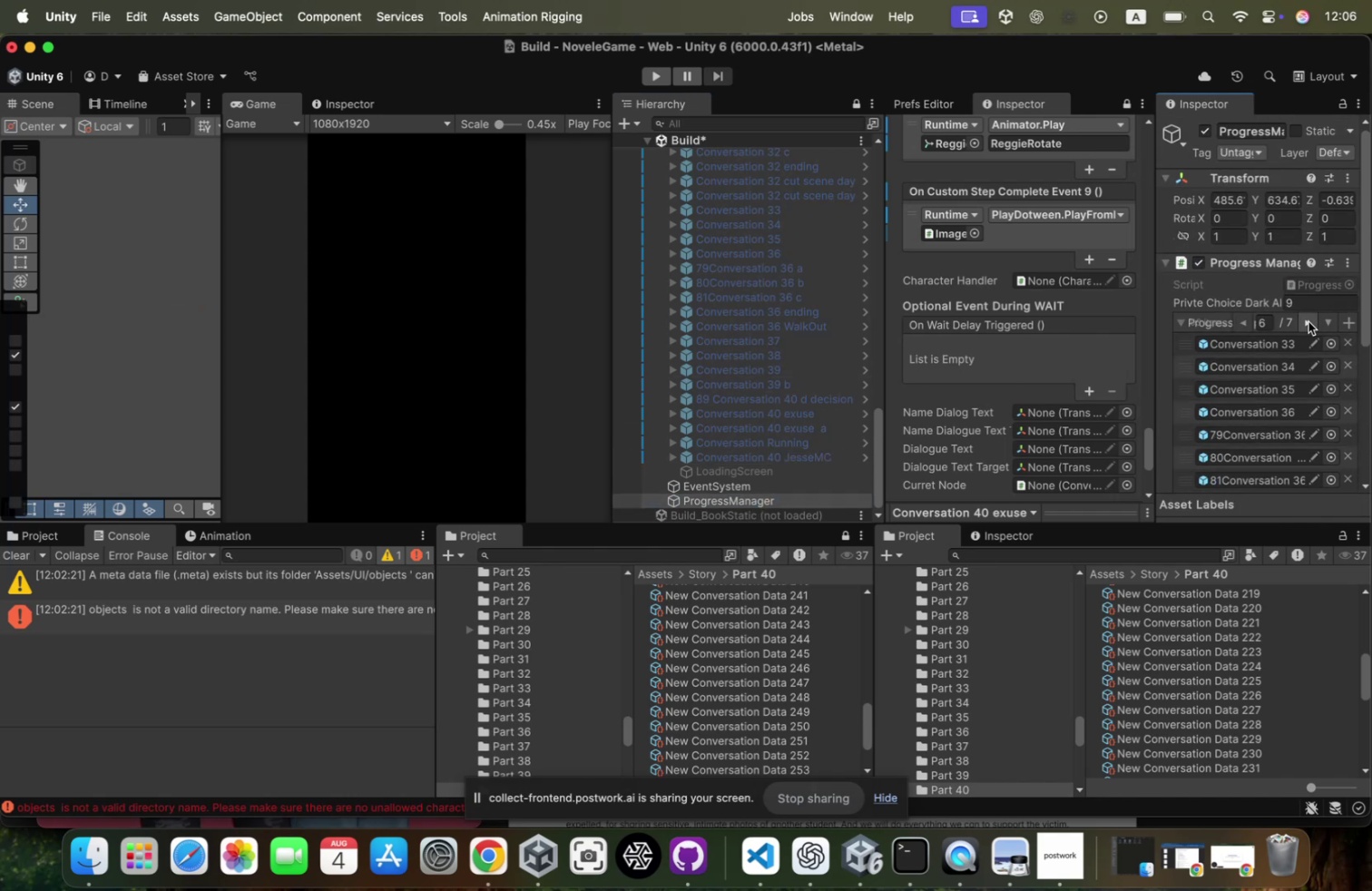 
triple_click([1308, 321])
 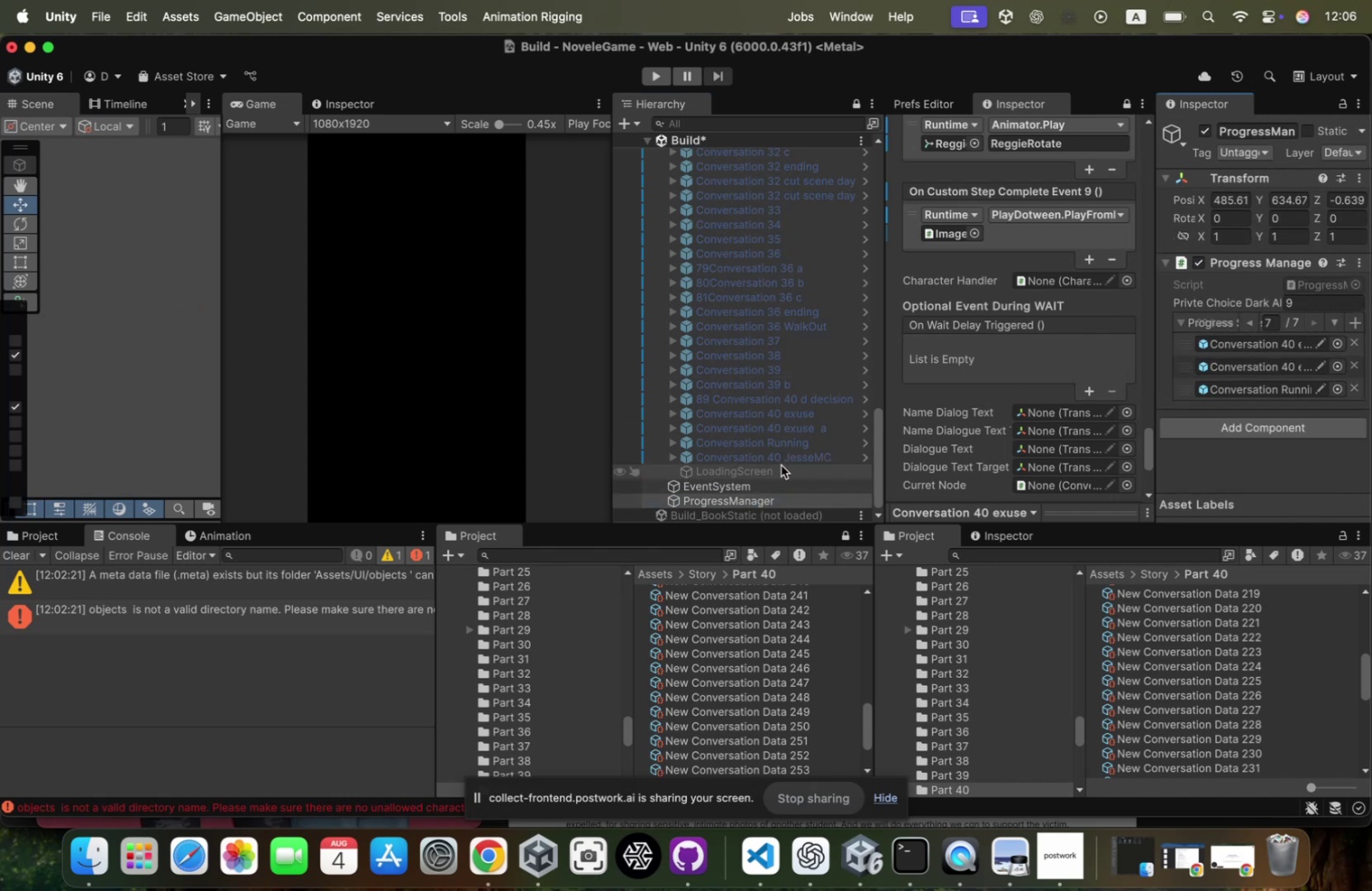 
left_click_drag(start_coordinate=[785, 456], to_coordinate=[1222, 303])
 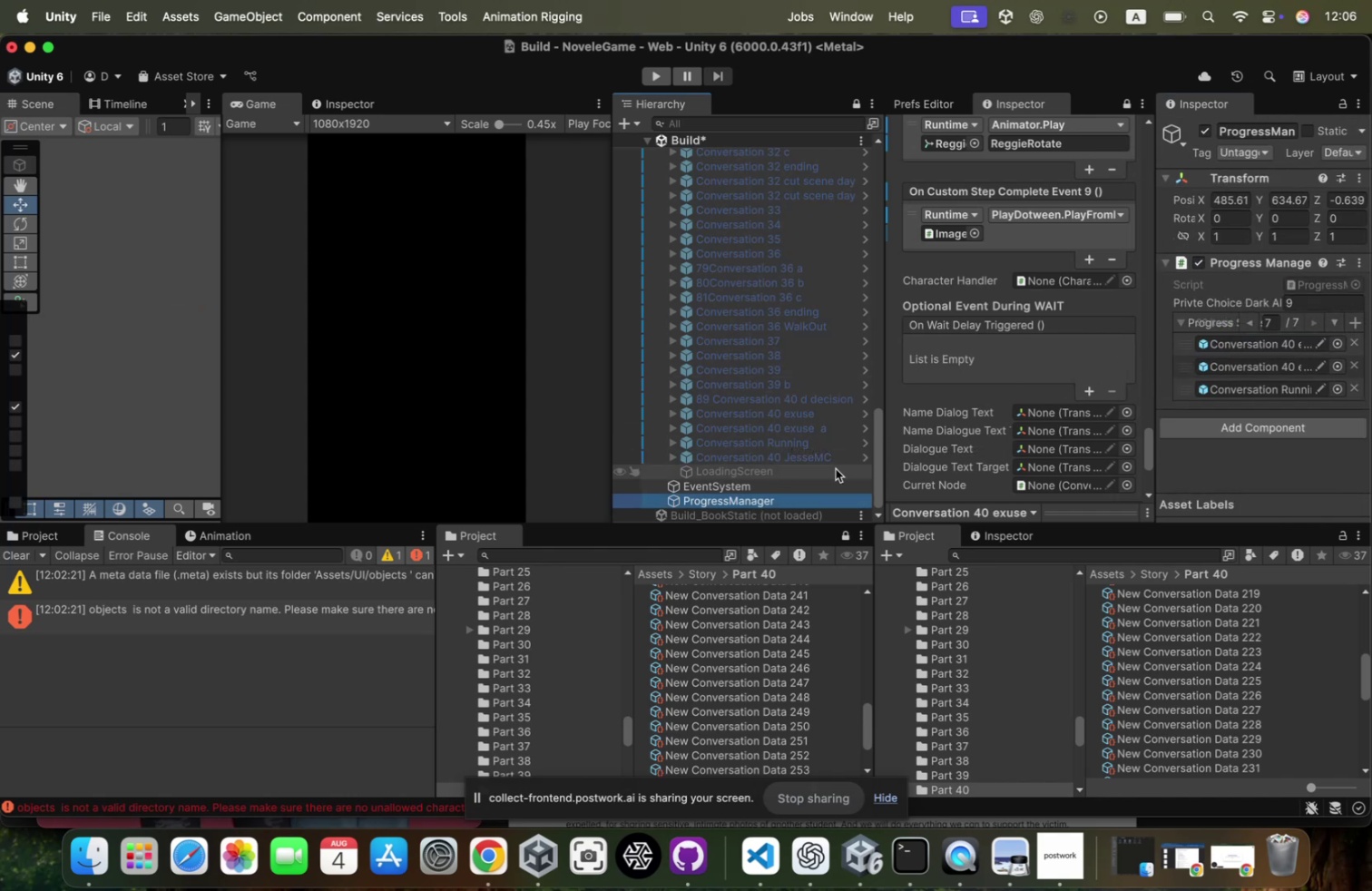 
left_click_drag(start_coordinate=[830, 457], to_coordinate=[1354, 320])
 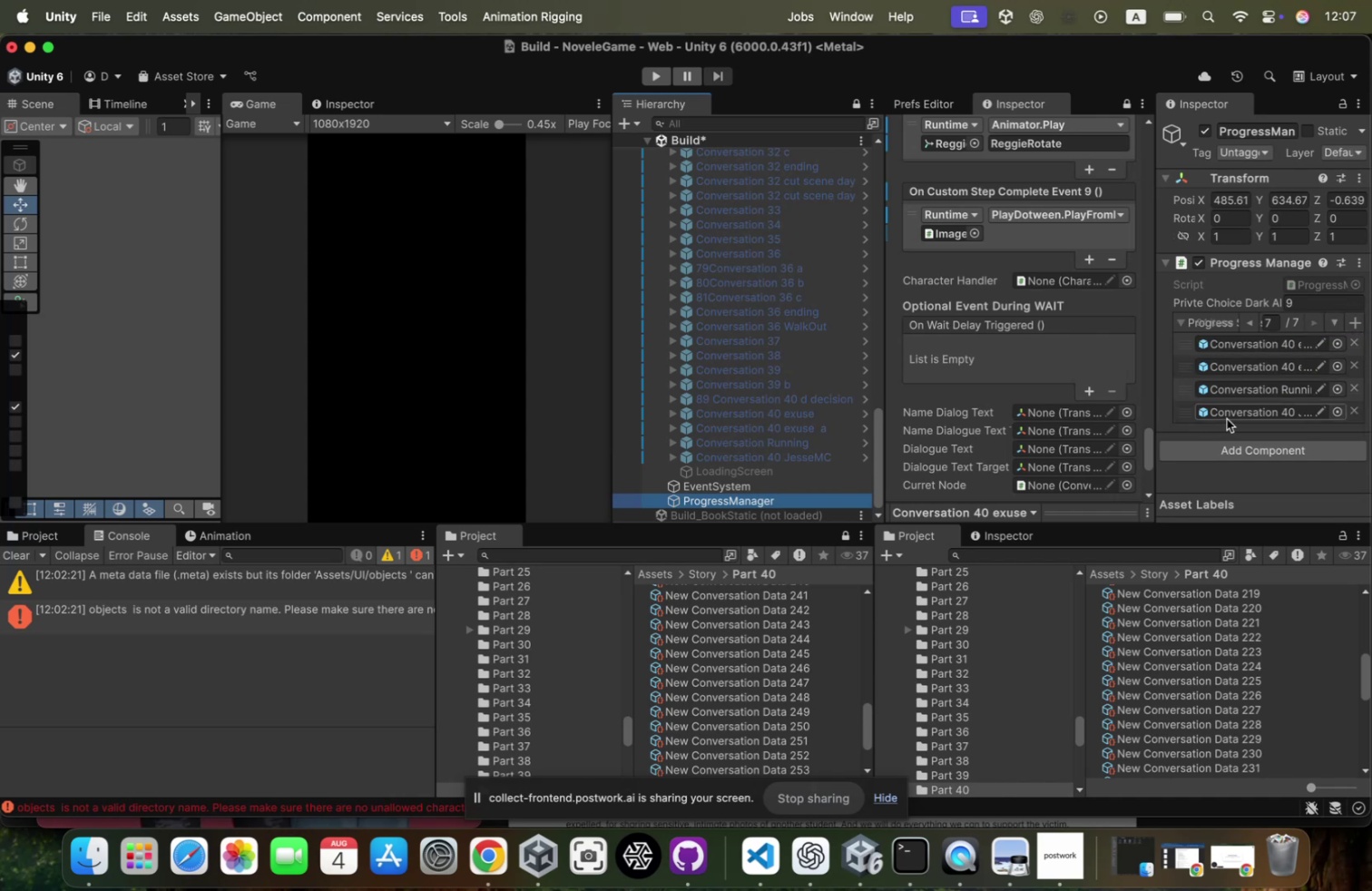 
left_click([1233, 415])
 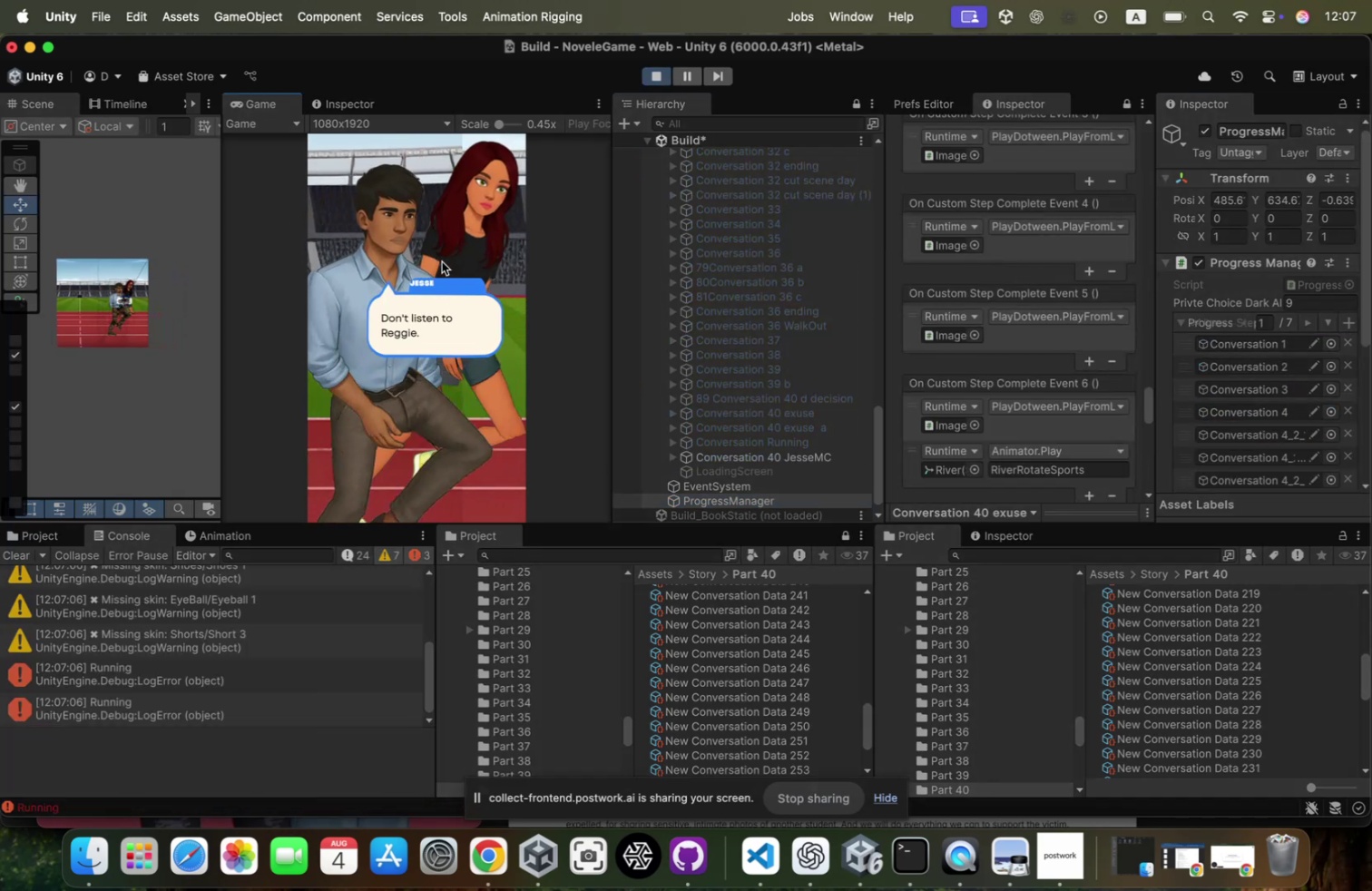 
wait(10.1)
 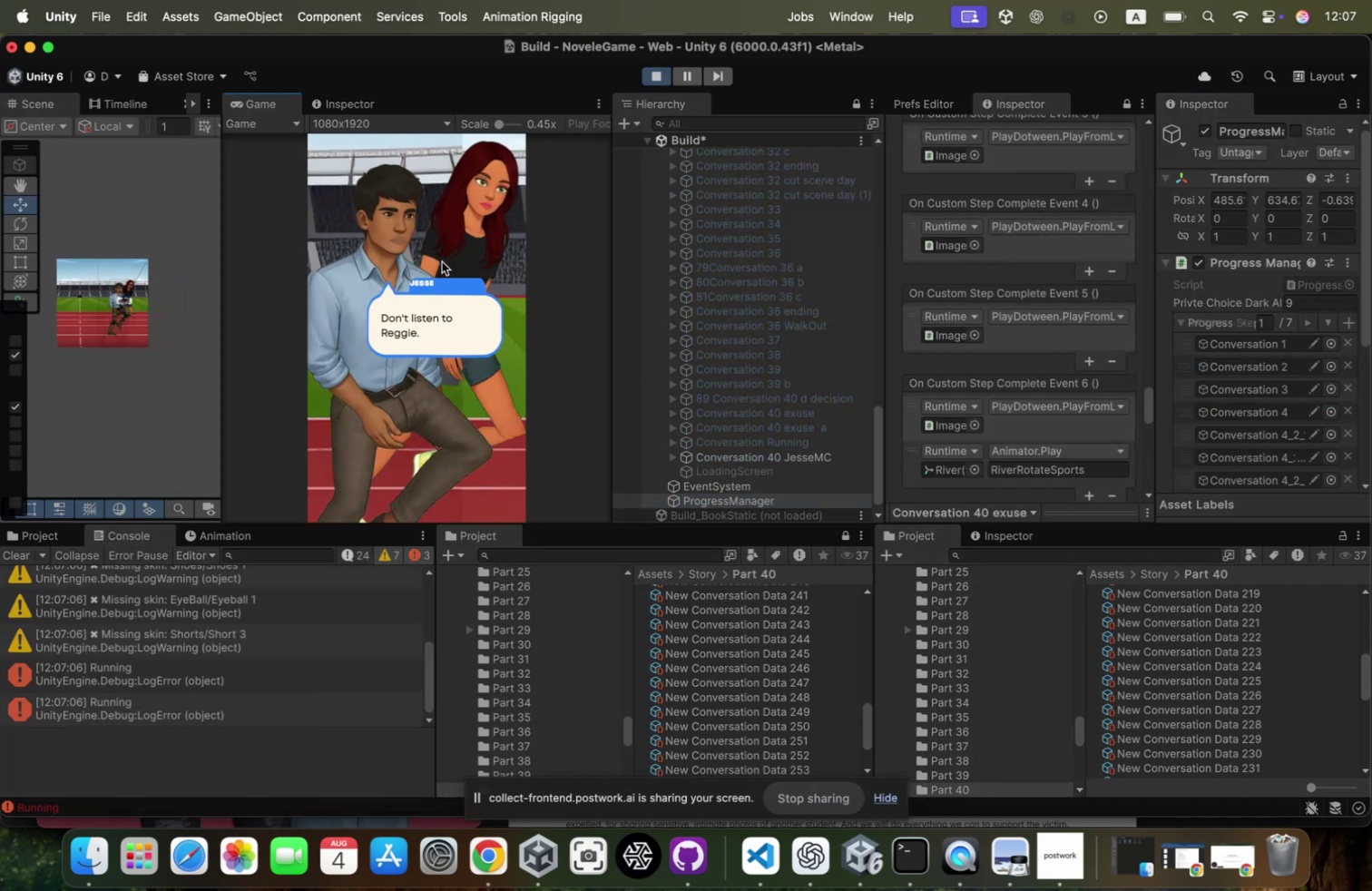 
left_click([662, 78])
 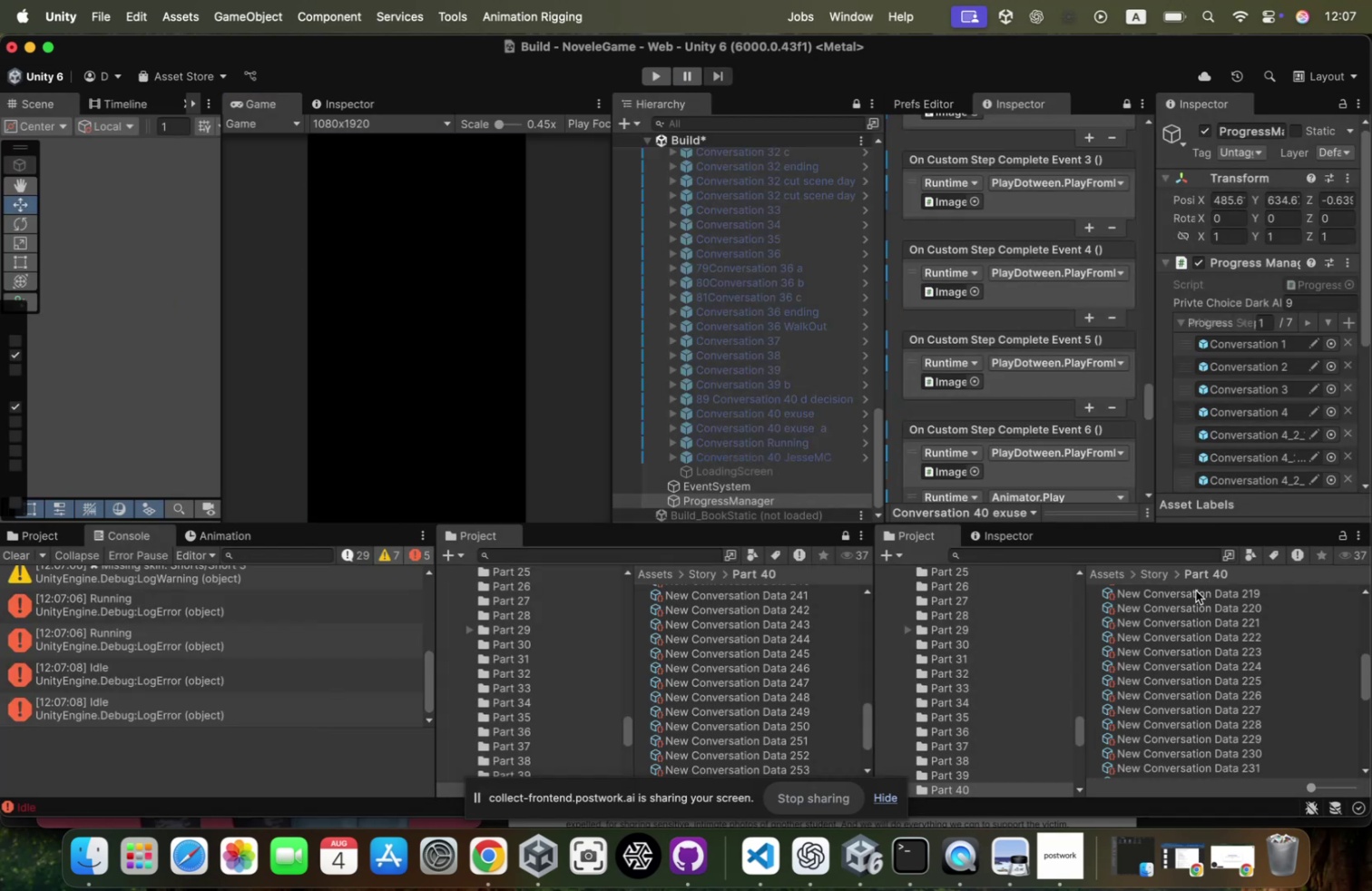 
scroll: coordinate [1274, 279], scroll_direction: down, amount: 6.0
 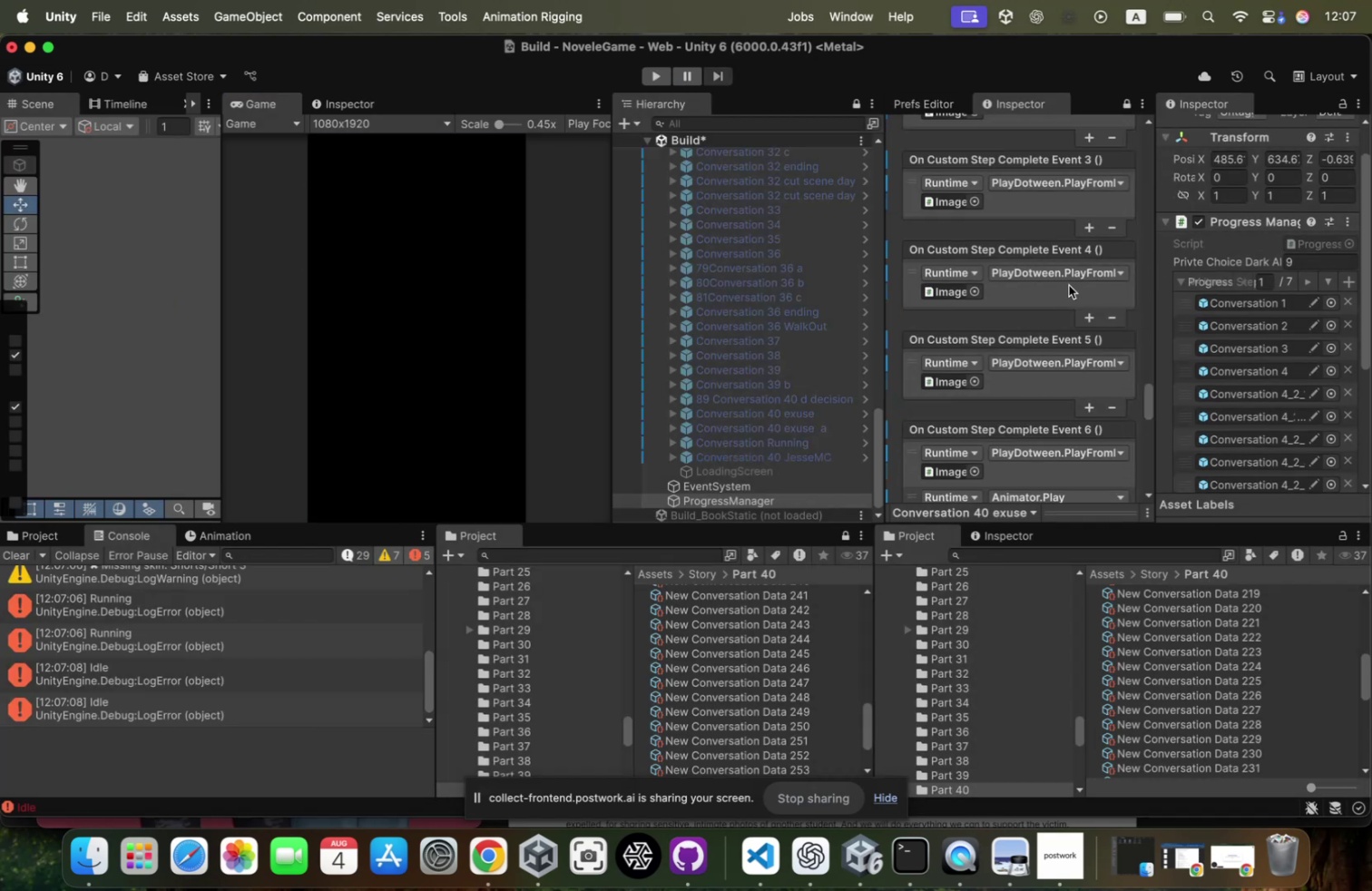 
scroll: coordinate [1070, 258], scroll_direction: up, amount: 66.0
 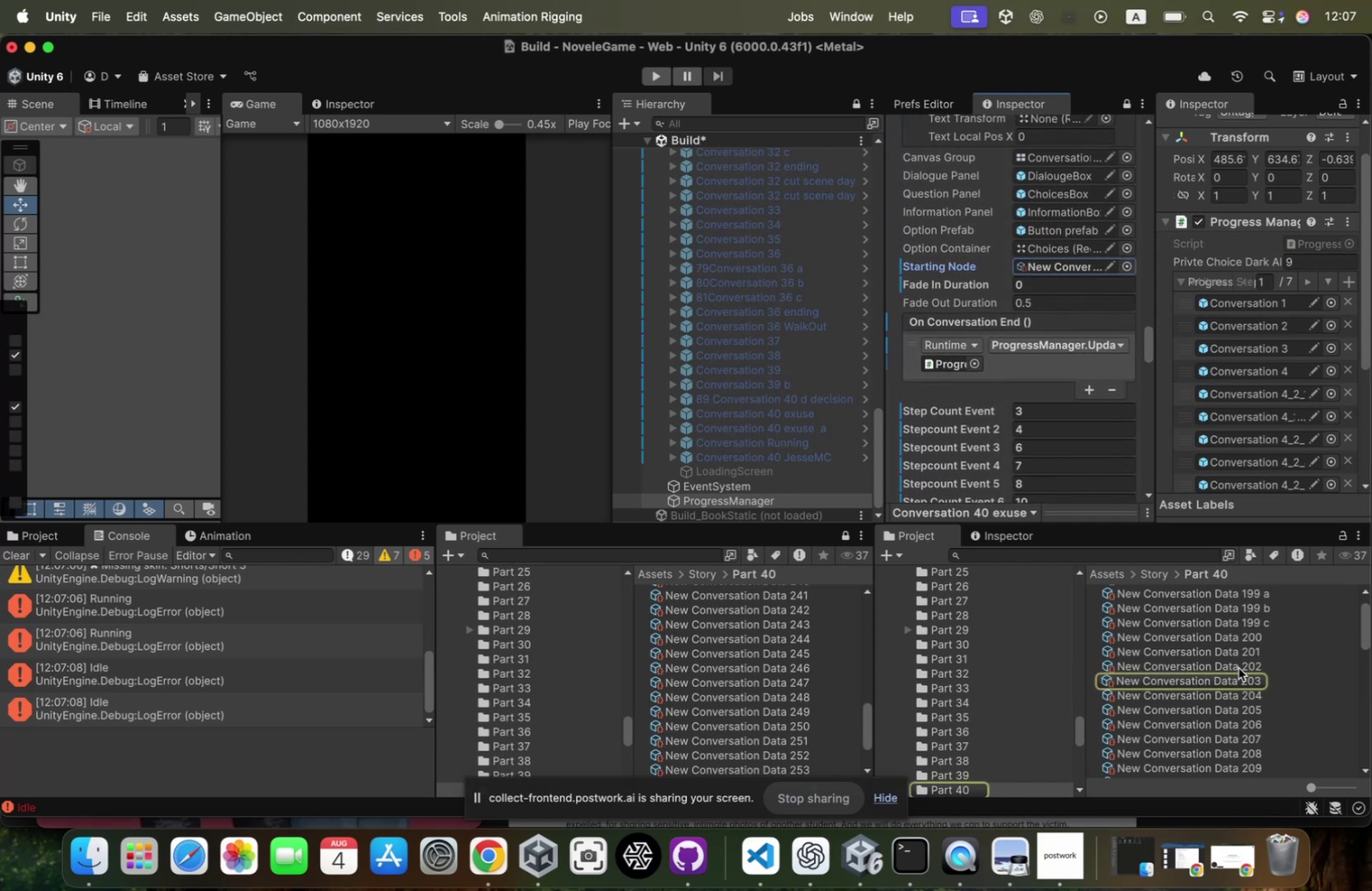 
left_click([1238, 671])
 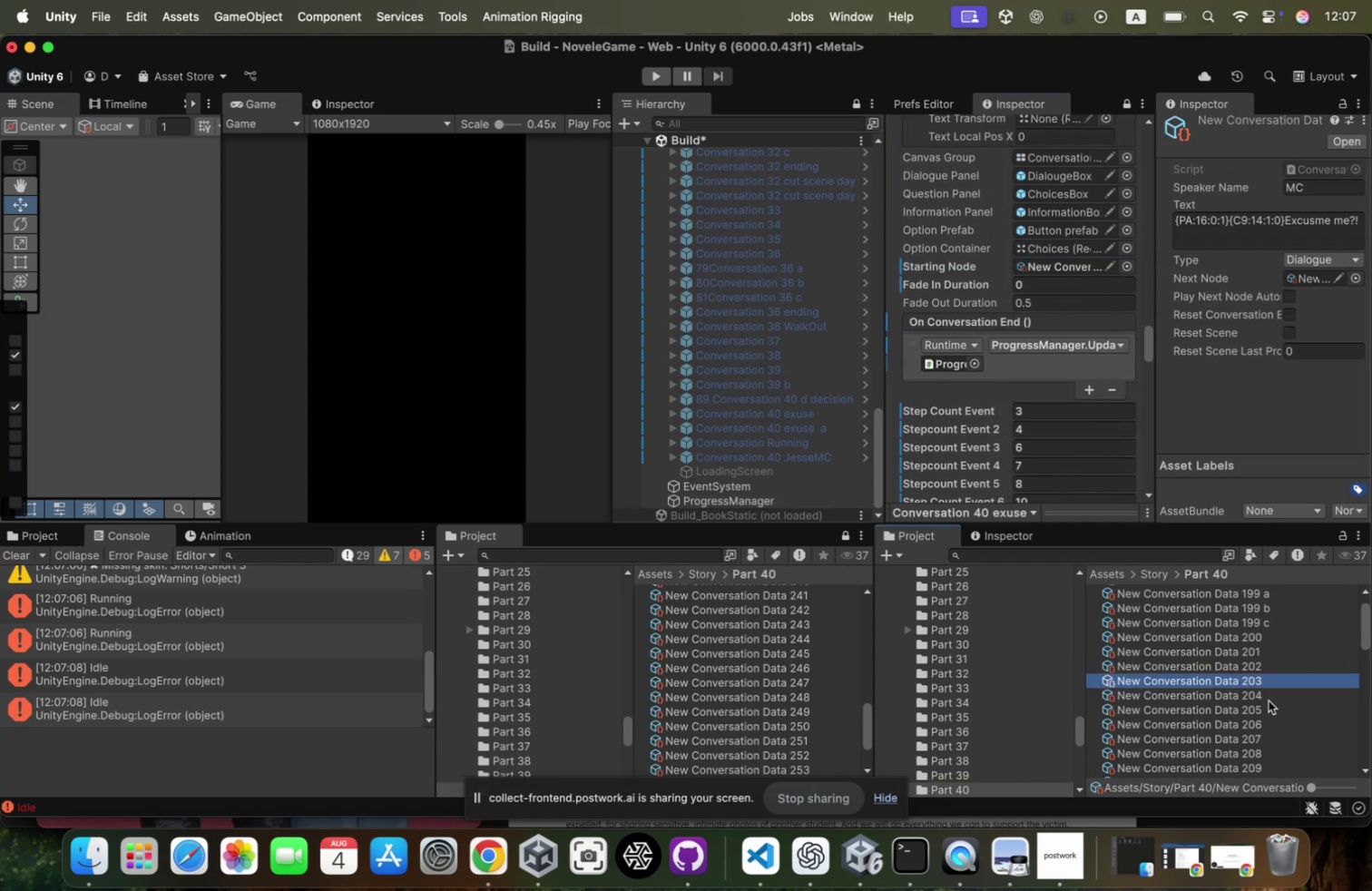 
wait(6.31)
 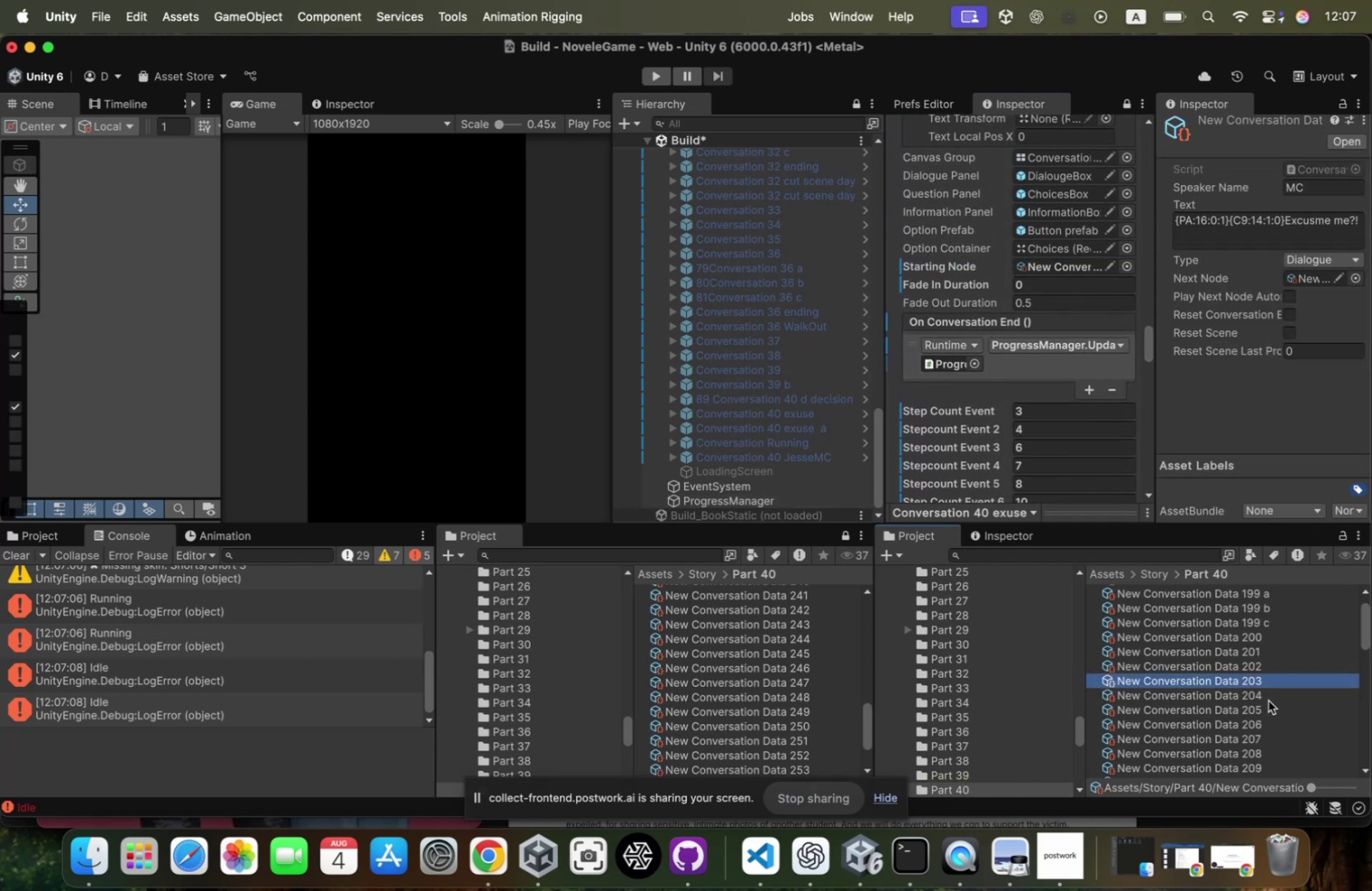 
left_click([1323, 275])
 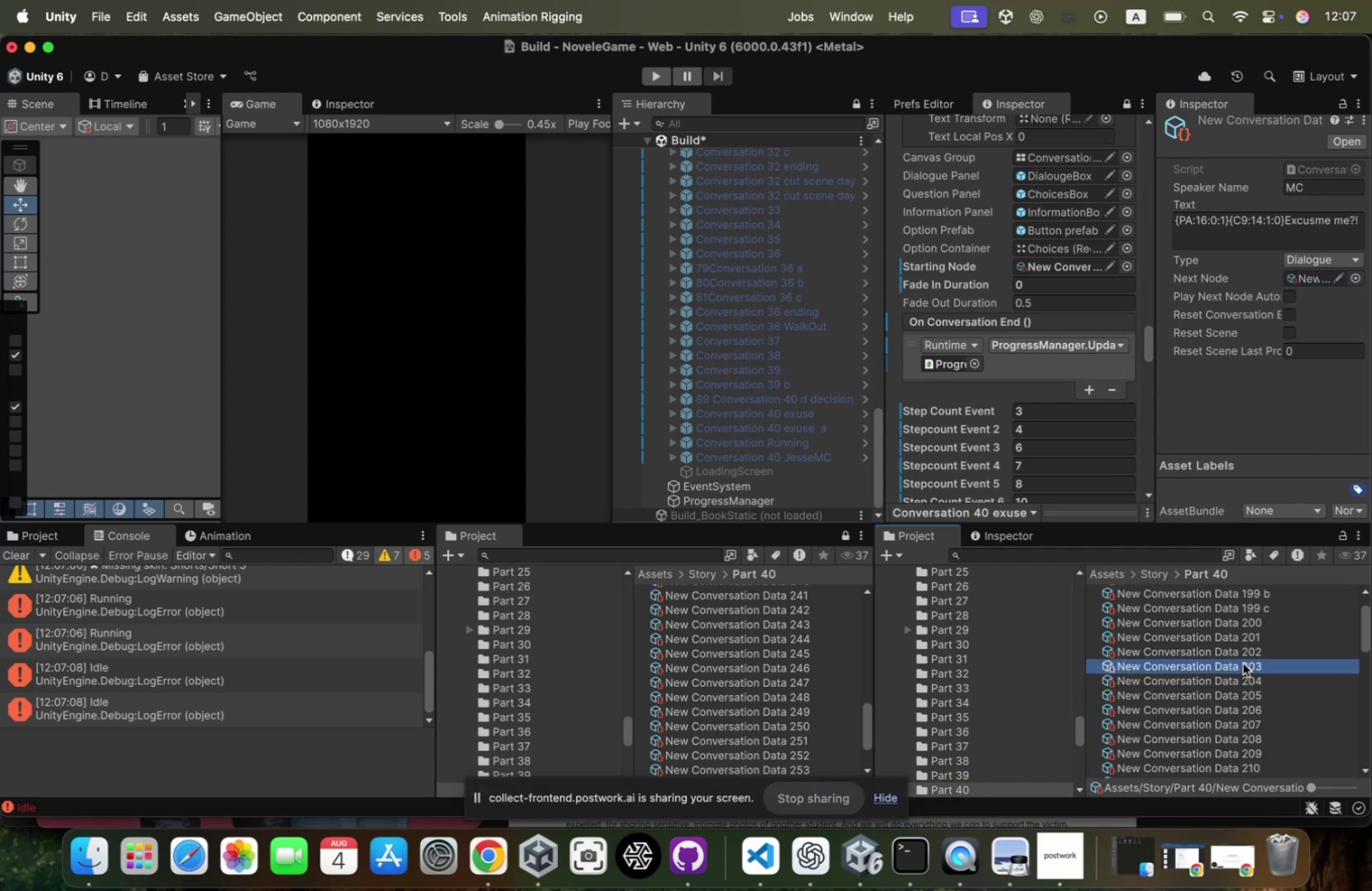 
key(ArrowDown)
 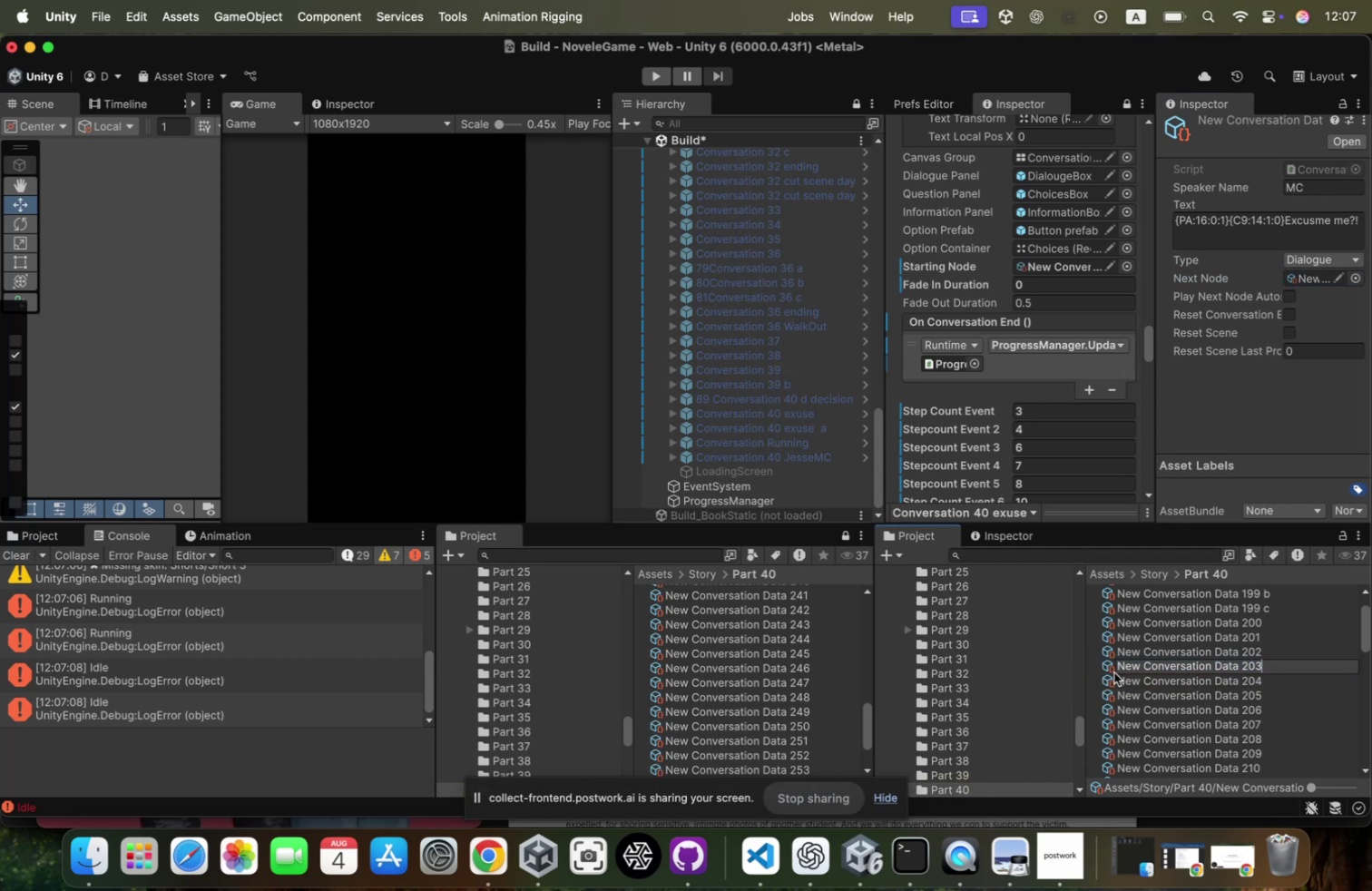 
left_click([1114, 671])
 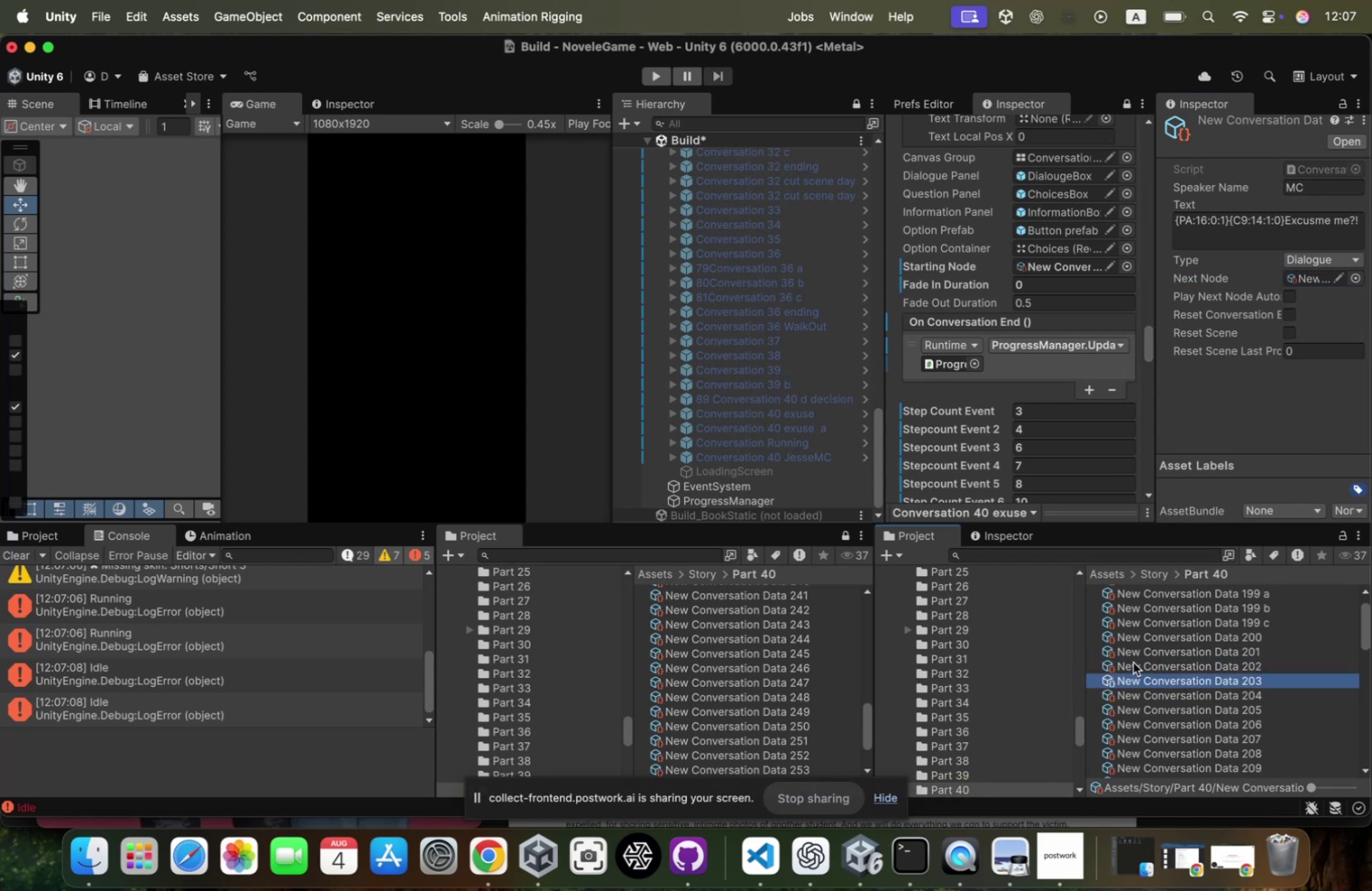 
key(ArrowUp)
 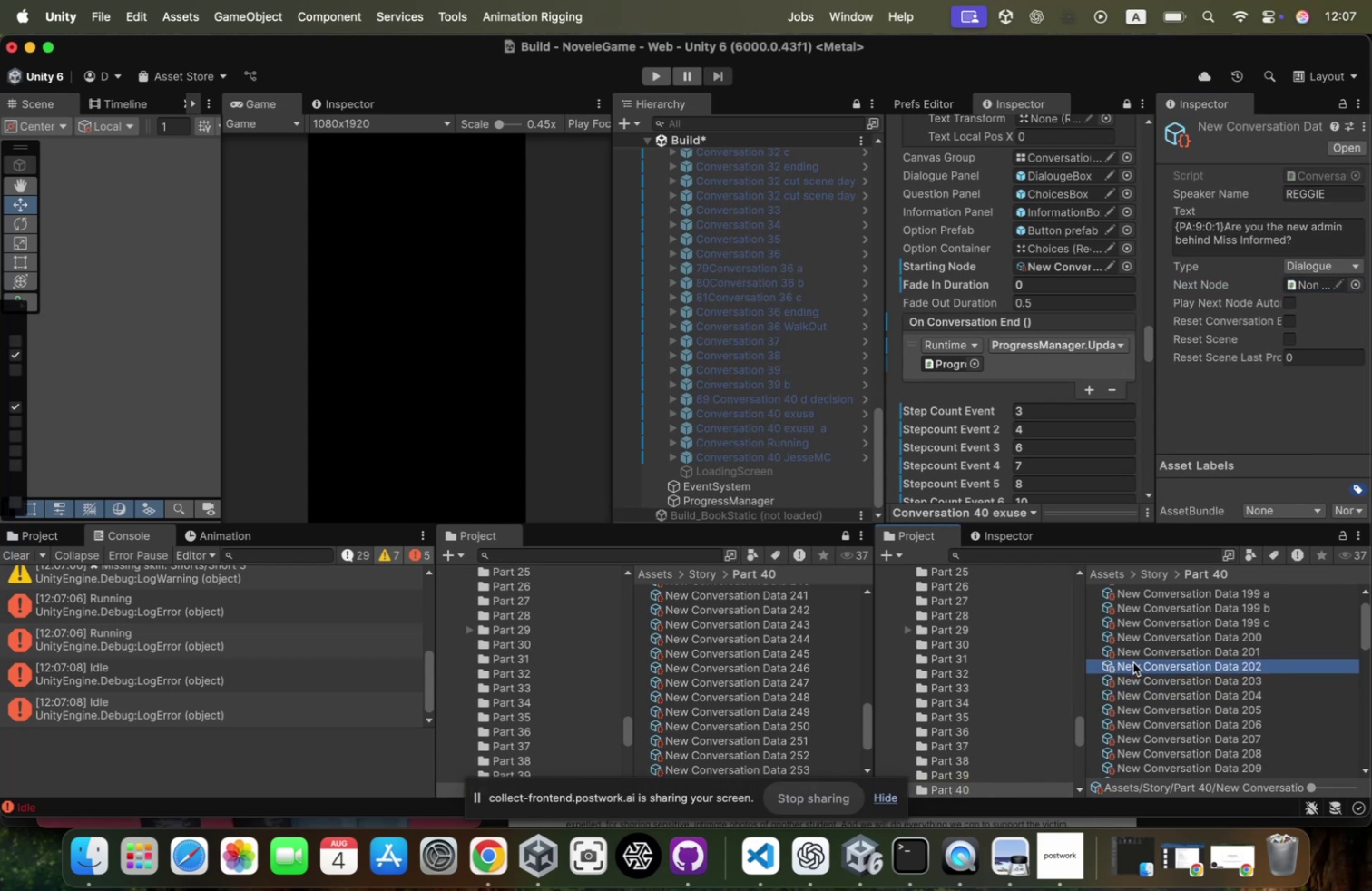 
key(ArrowDown)
 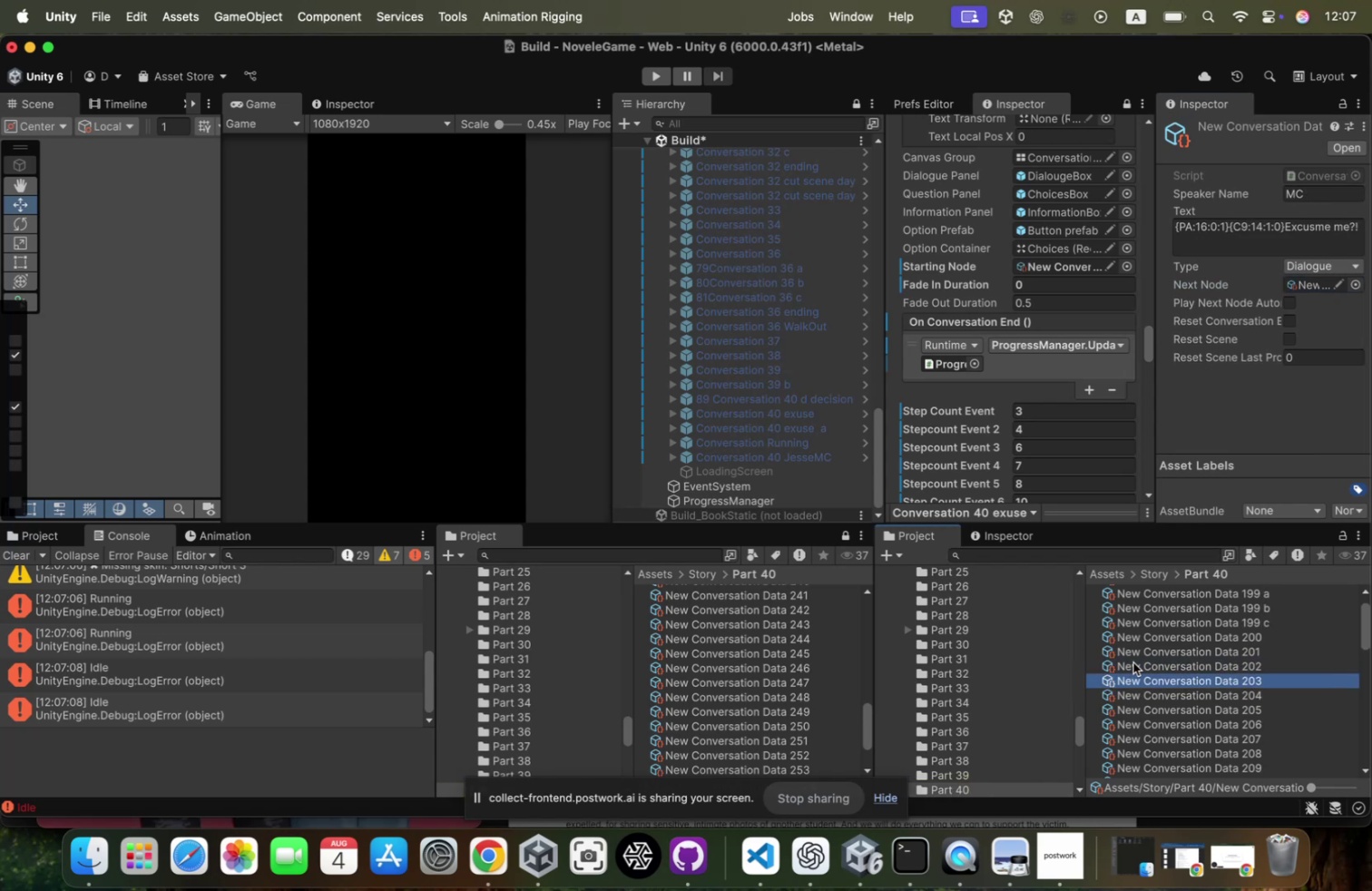 
key(ArrowDown)
 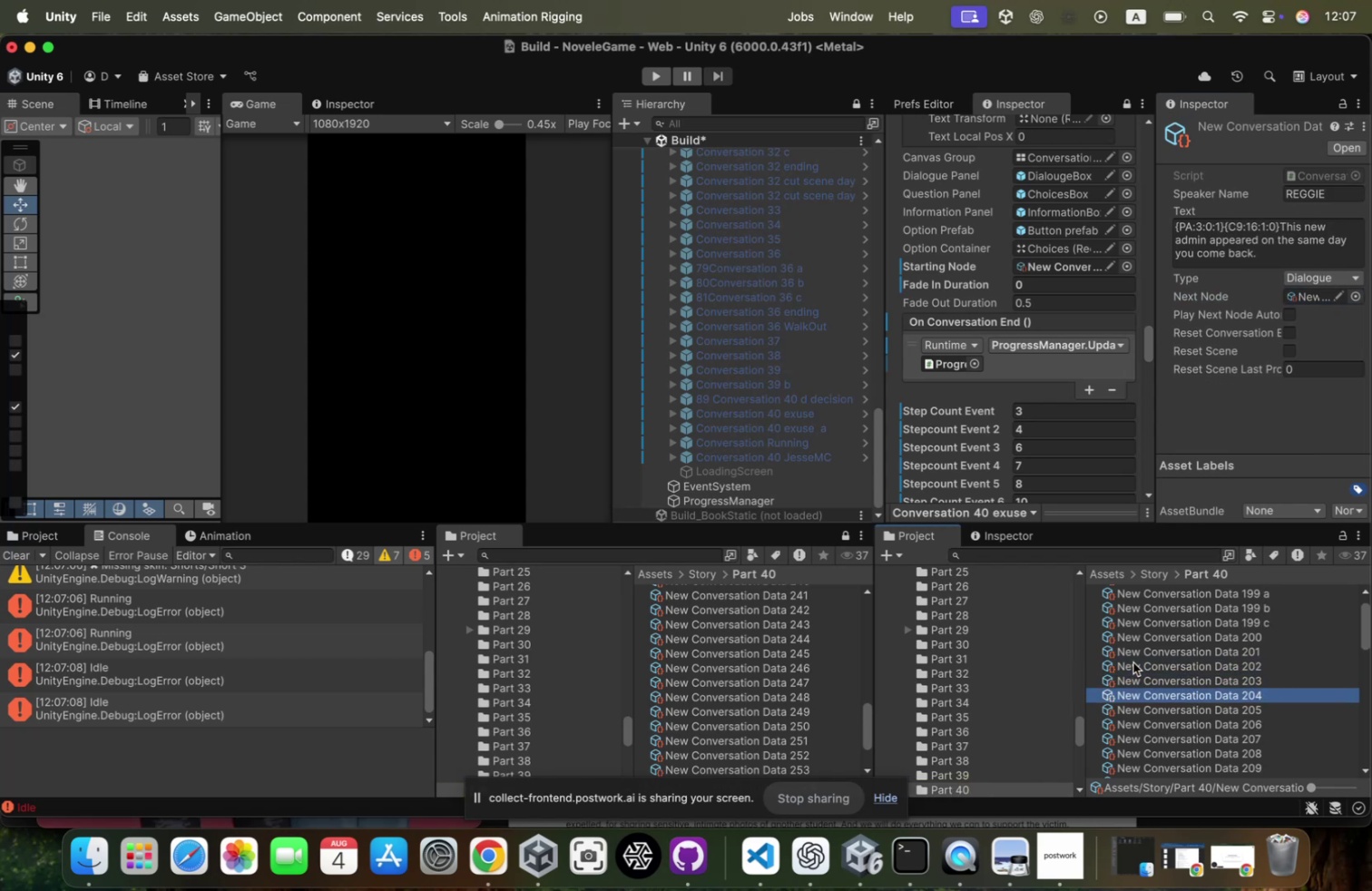 
key(ArrowDown)
 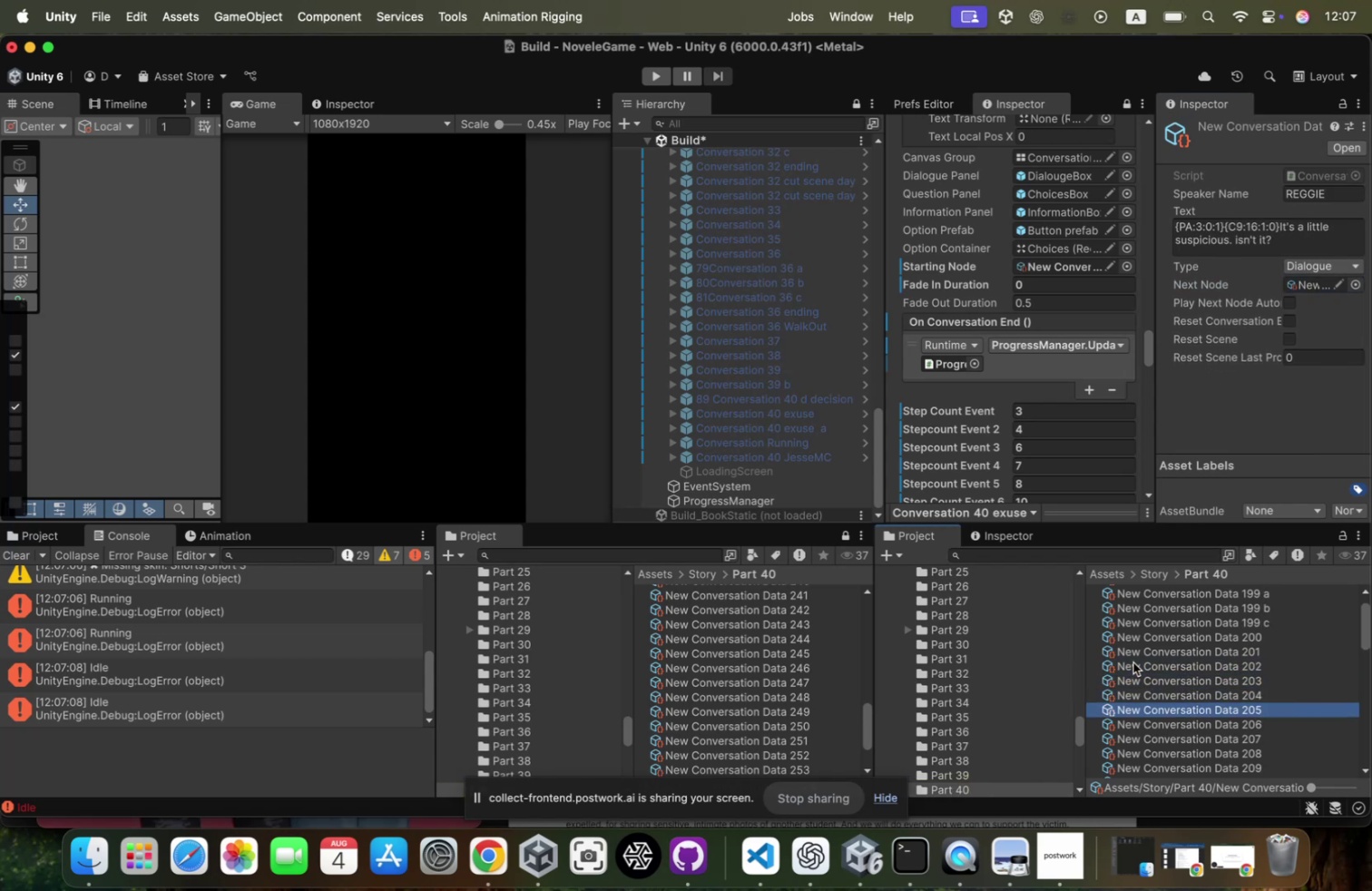 
key(ArrowDown)
 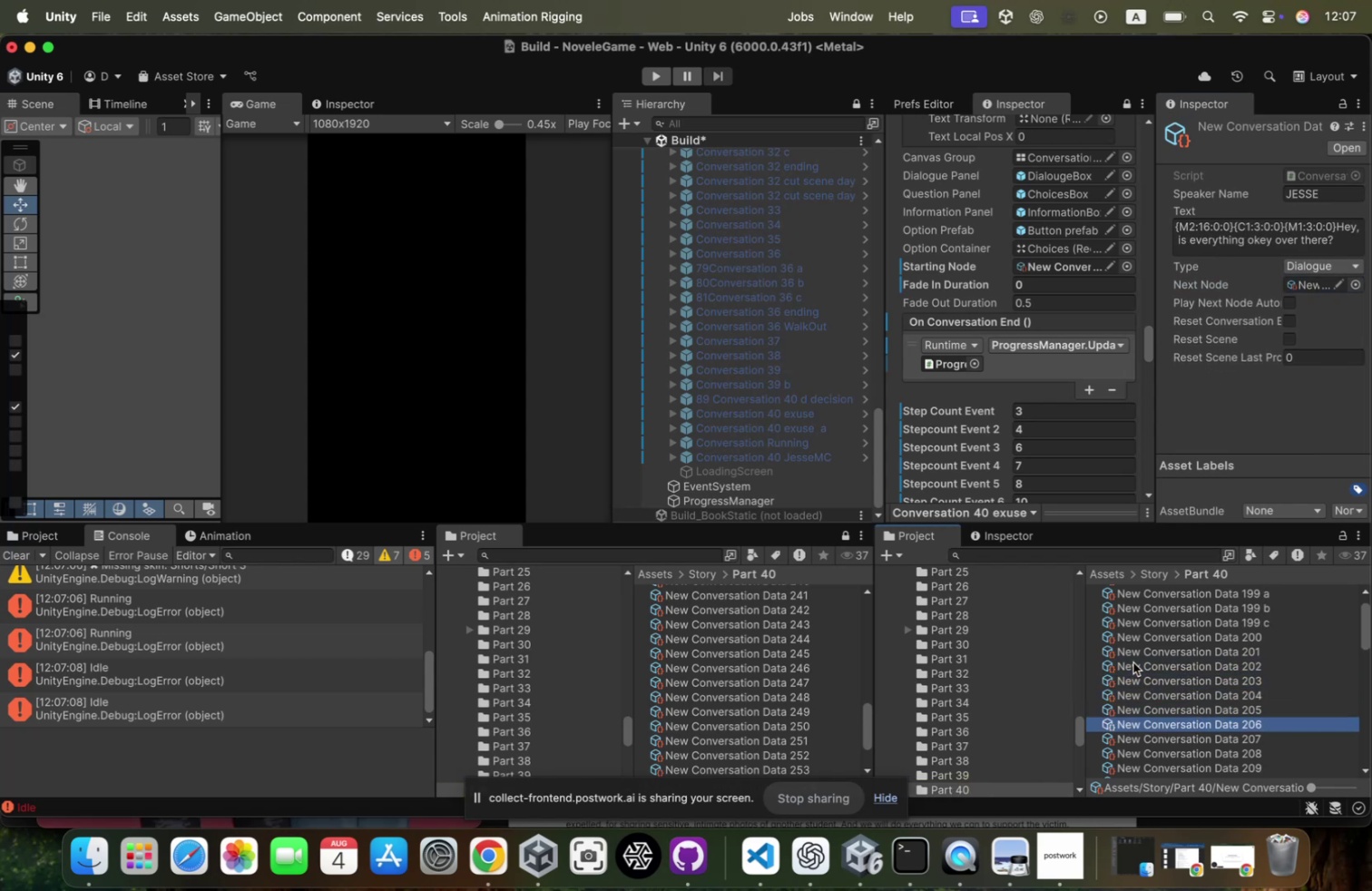 
key(ArrowDown)
 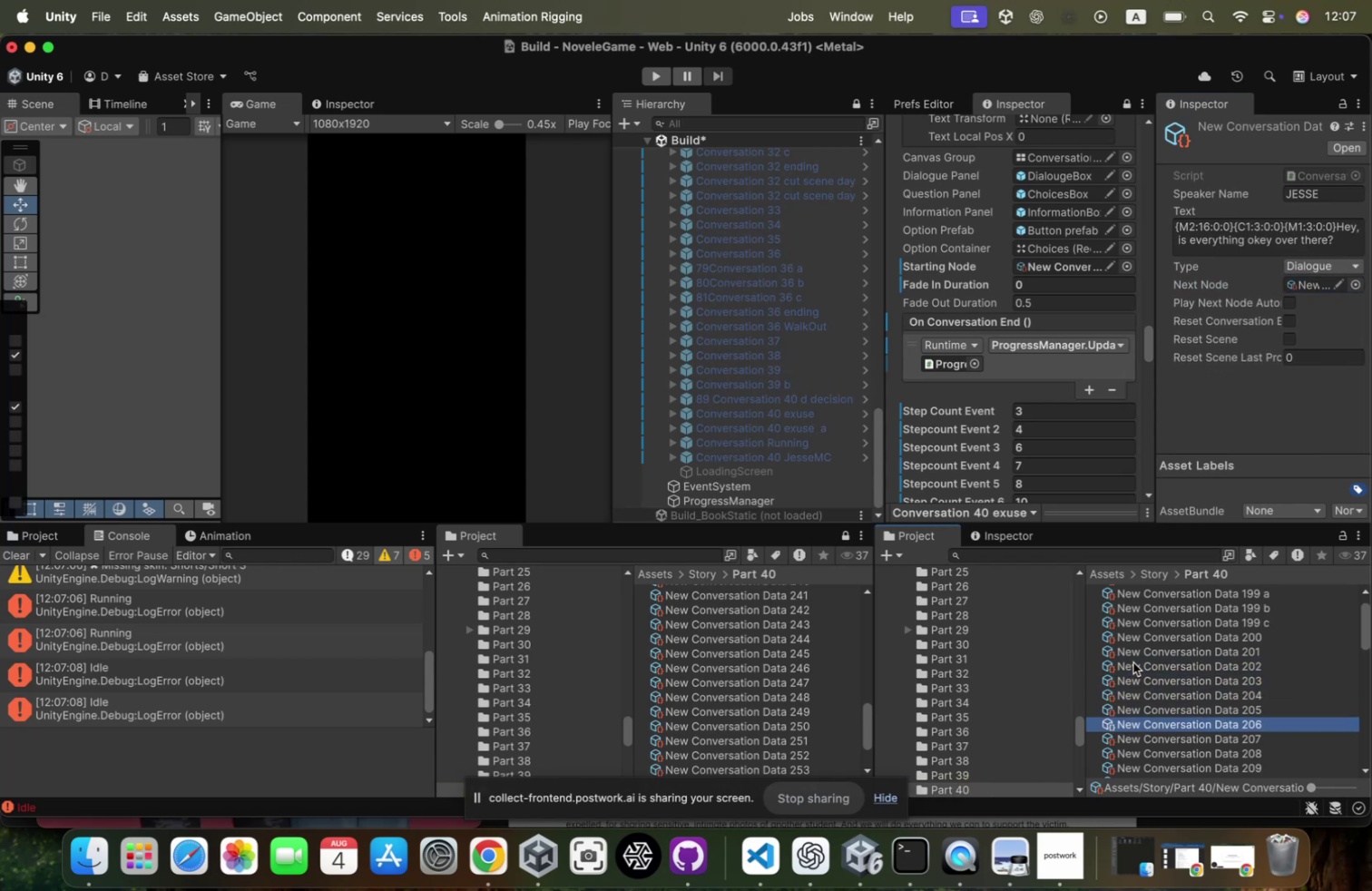 
key(ArrowDown)
 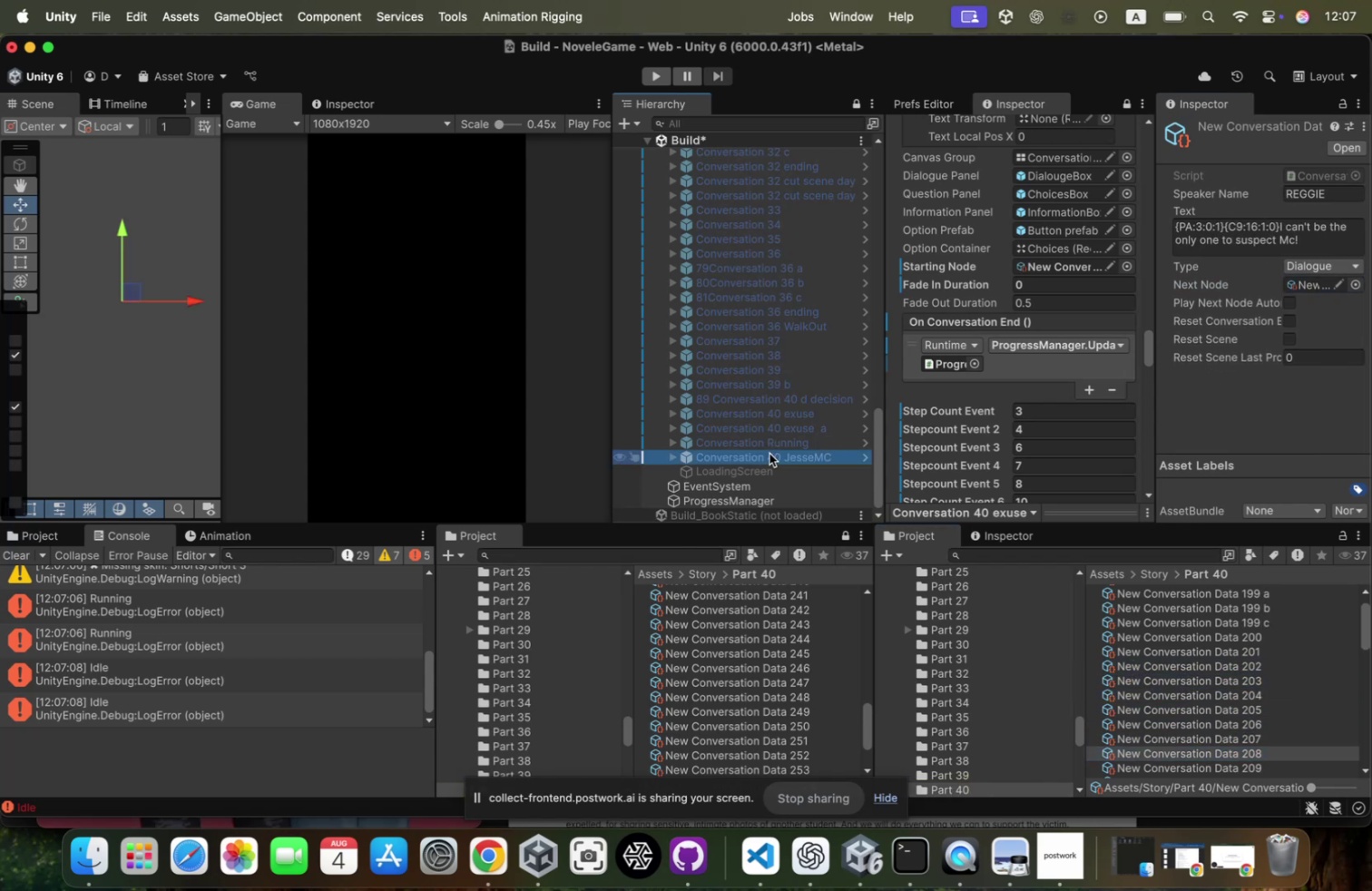 
scroll: coordinate [1269, 328], scroll_direction: down, amount: 222.0
 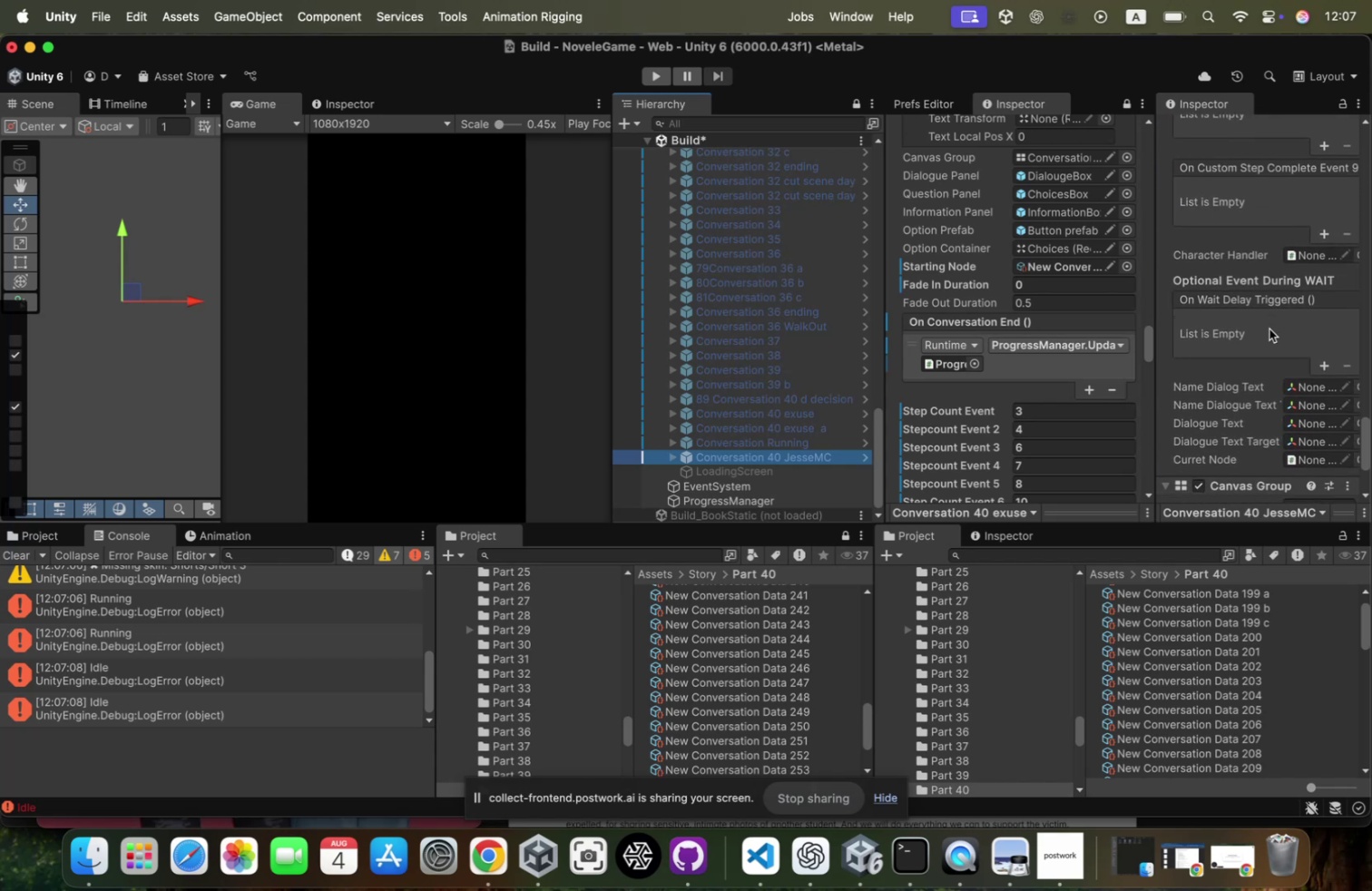 
scroll: coordinate [1269, 328], scroll_direction: up, amount: 130.0
 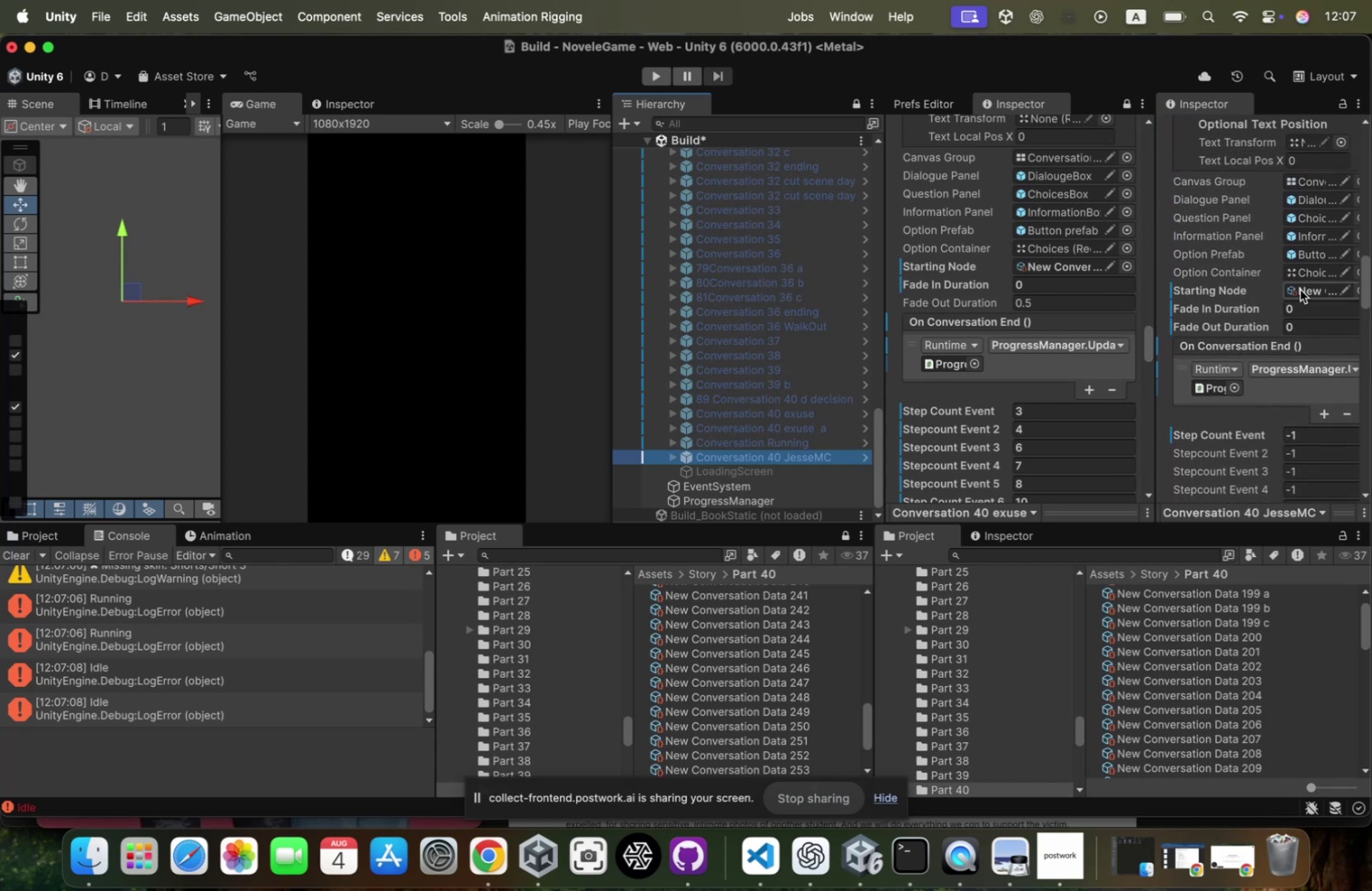 
left_click([1305, 284])
 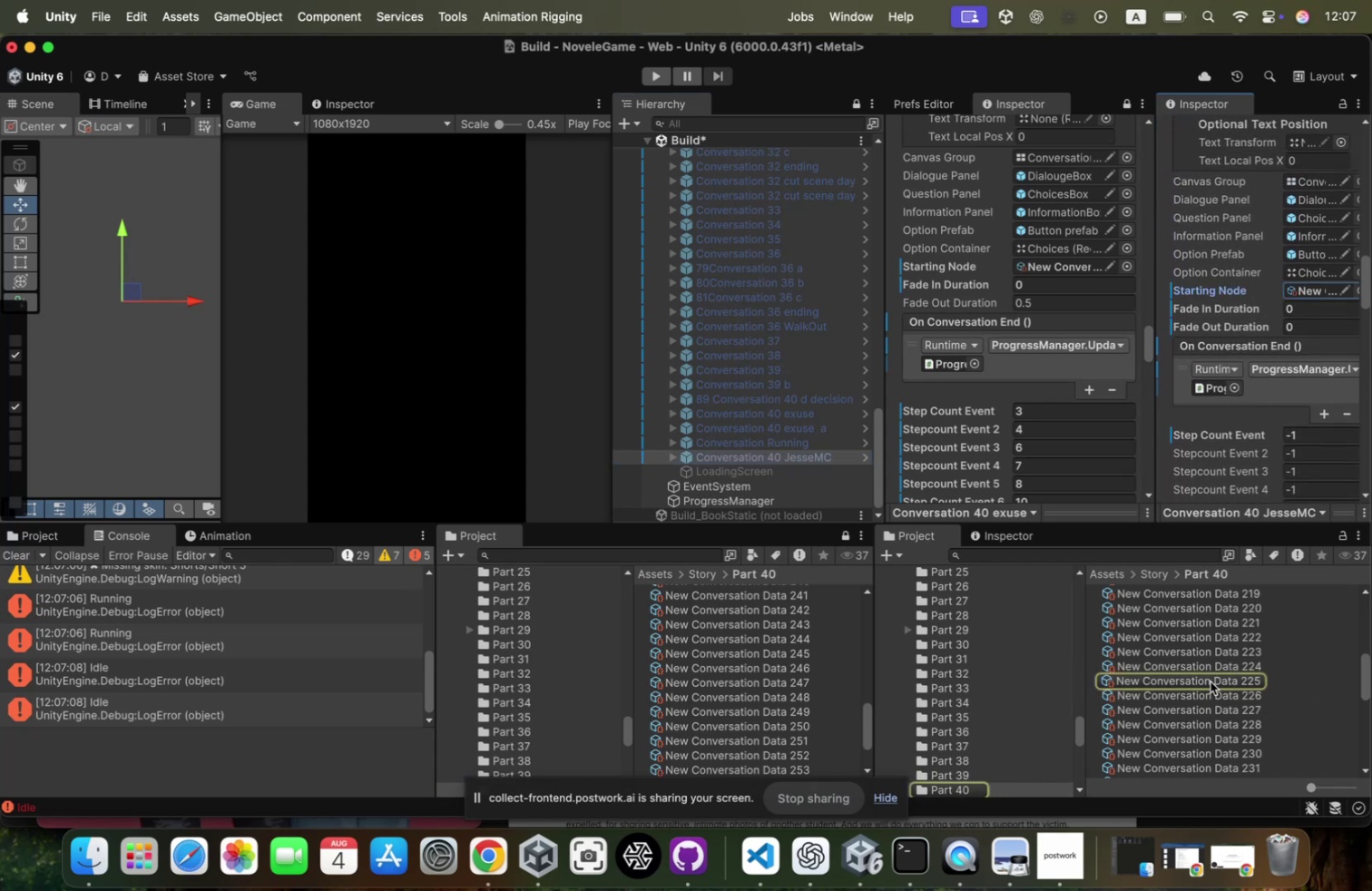 
left_click([1211, 676])
 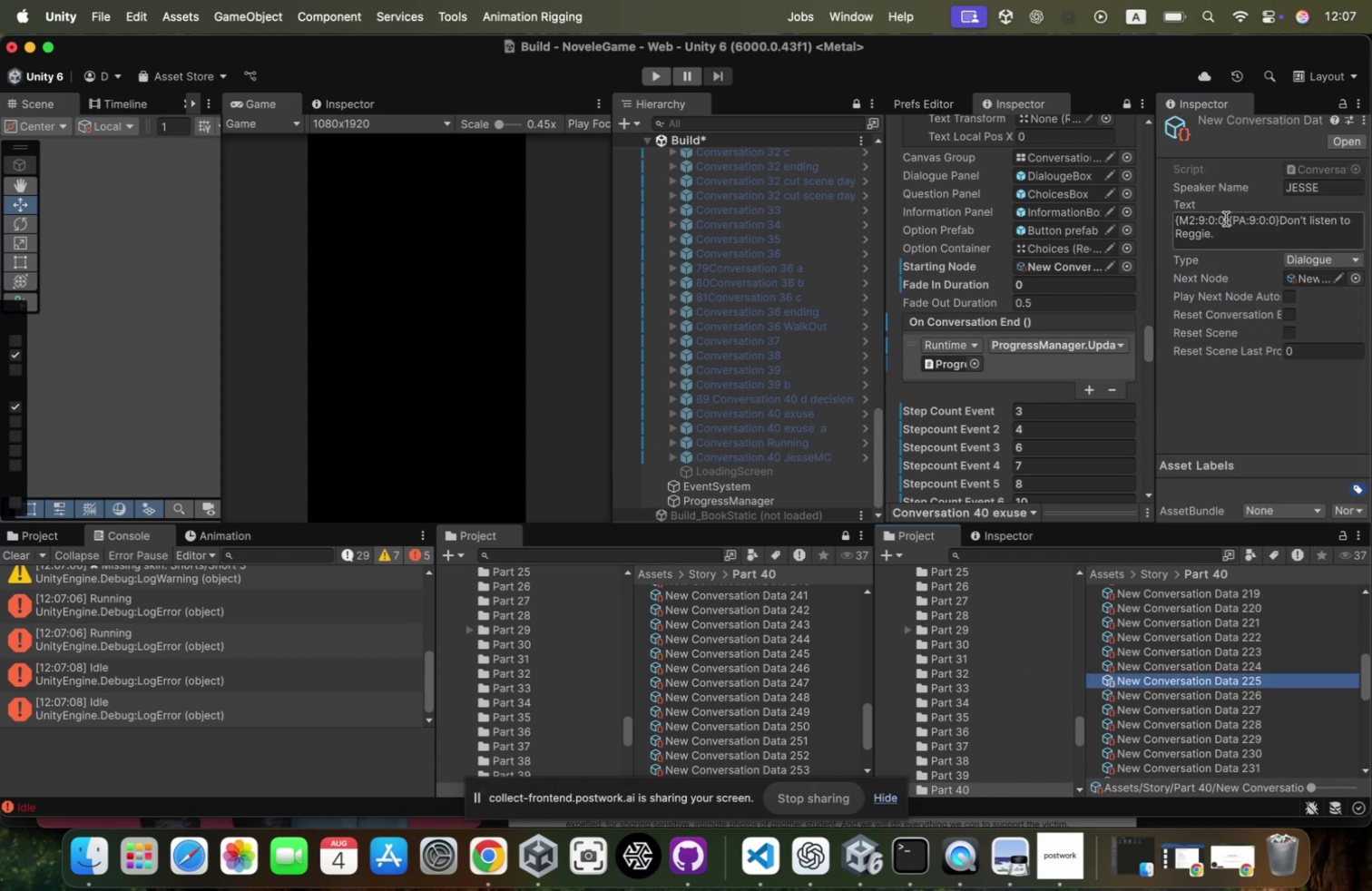 
left_click([1219, 218])
 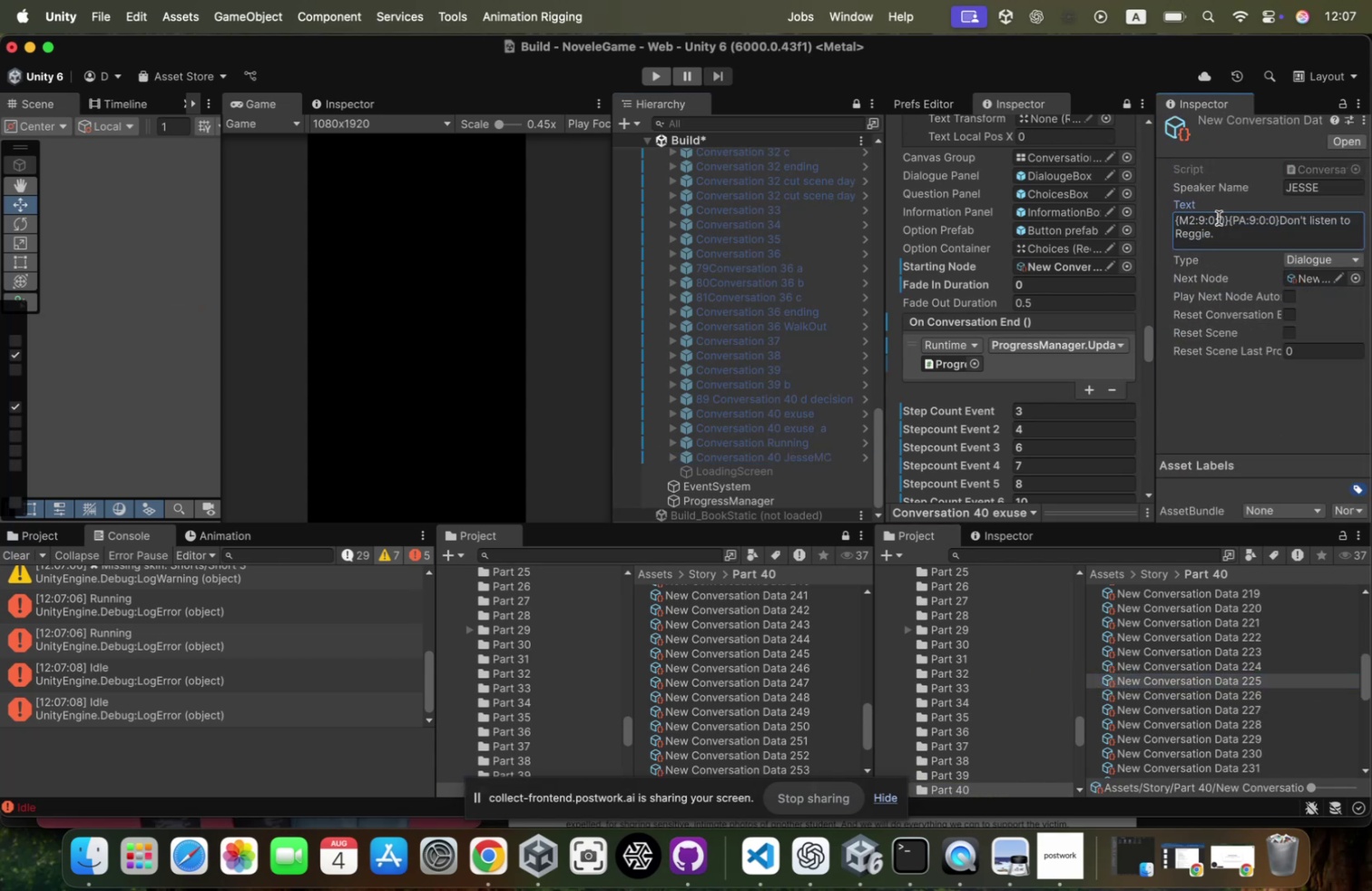 
left_click([1219, 218])
 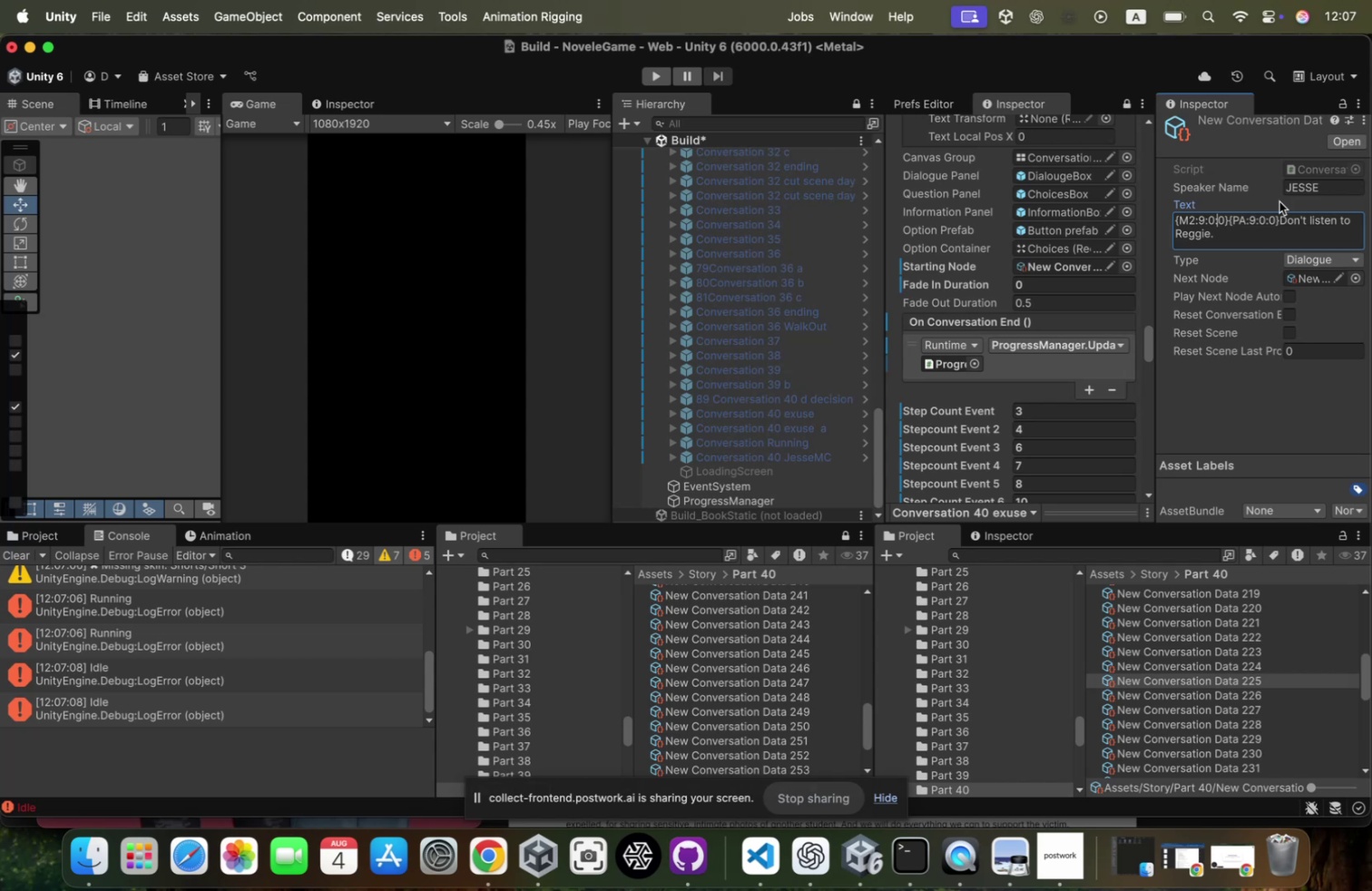 
key(ArrowLeft)
 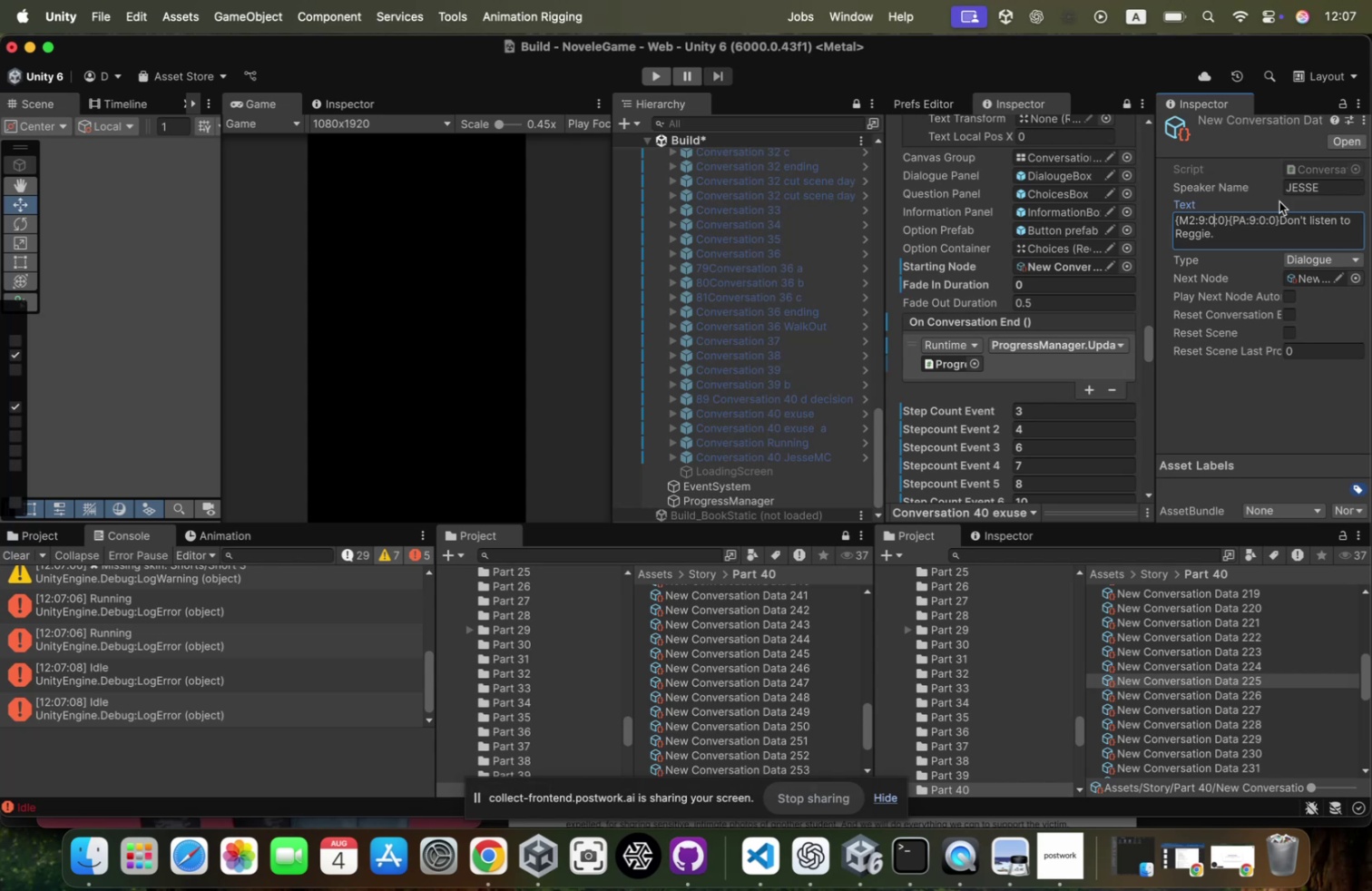 
key(Backspace)
 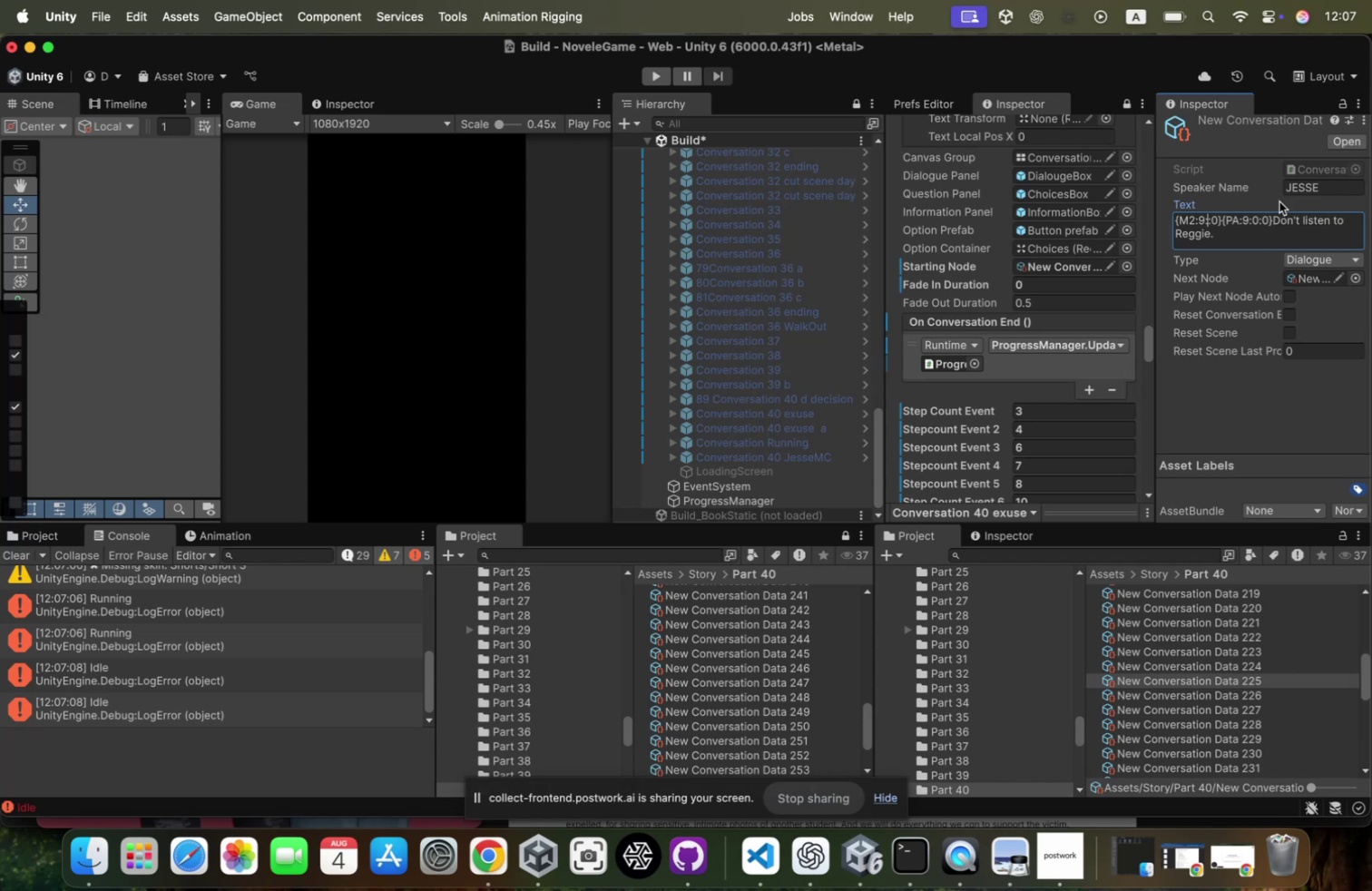 
key(1)
 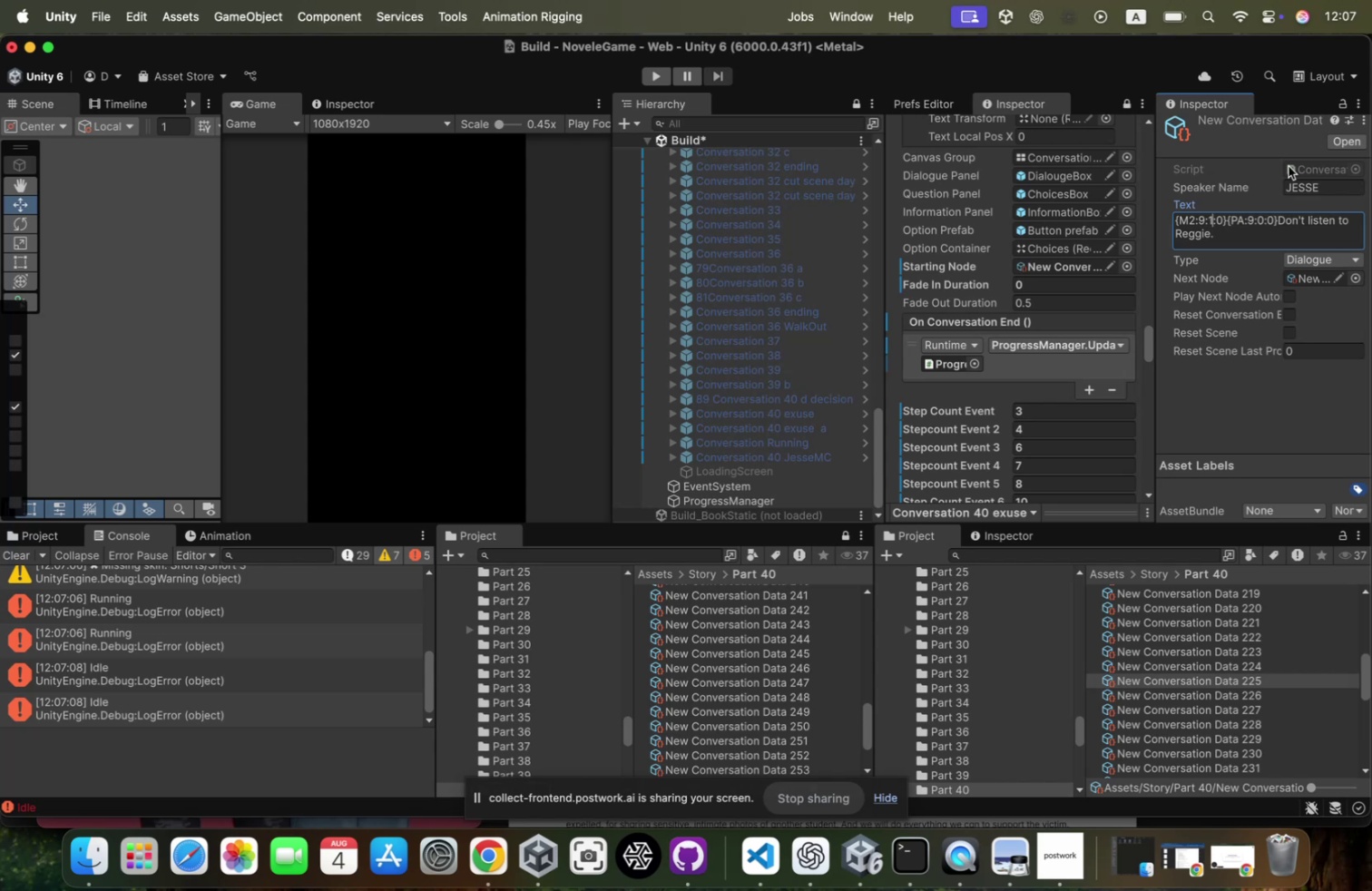 
key(Shift+ArrowLeft)
 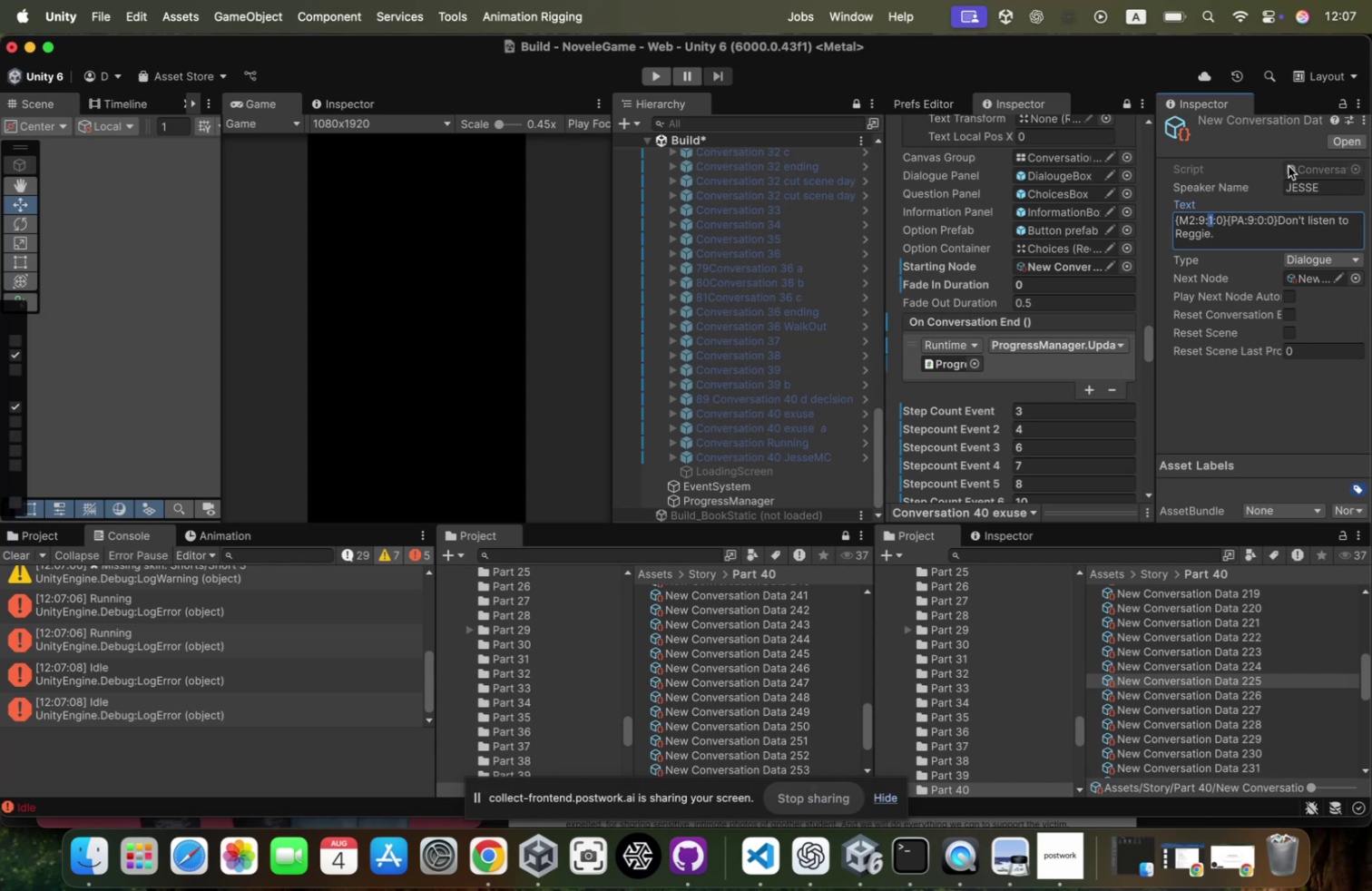 
key(Meta+CommandLeft)
 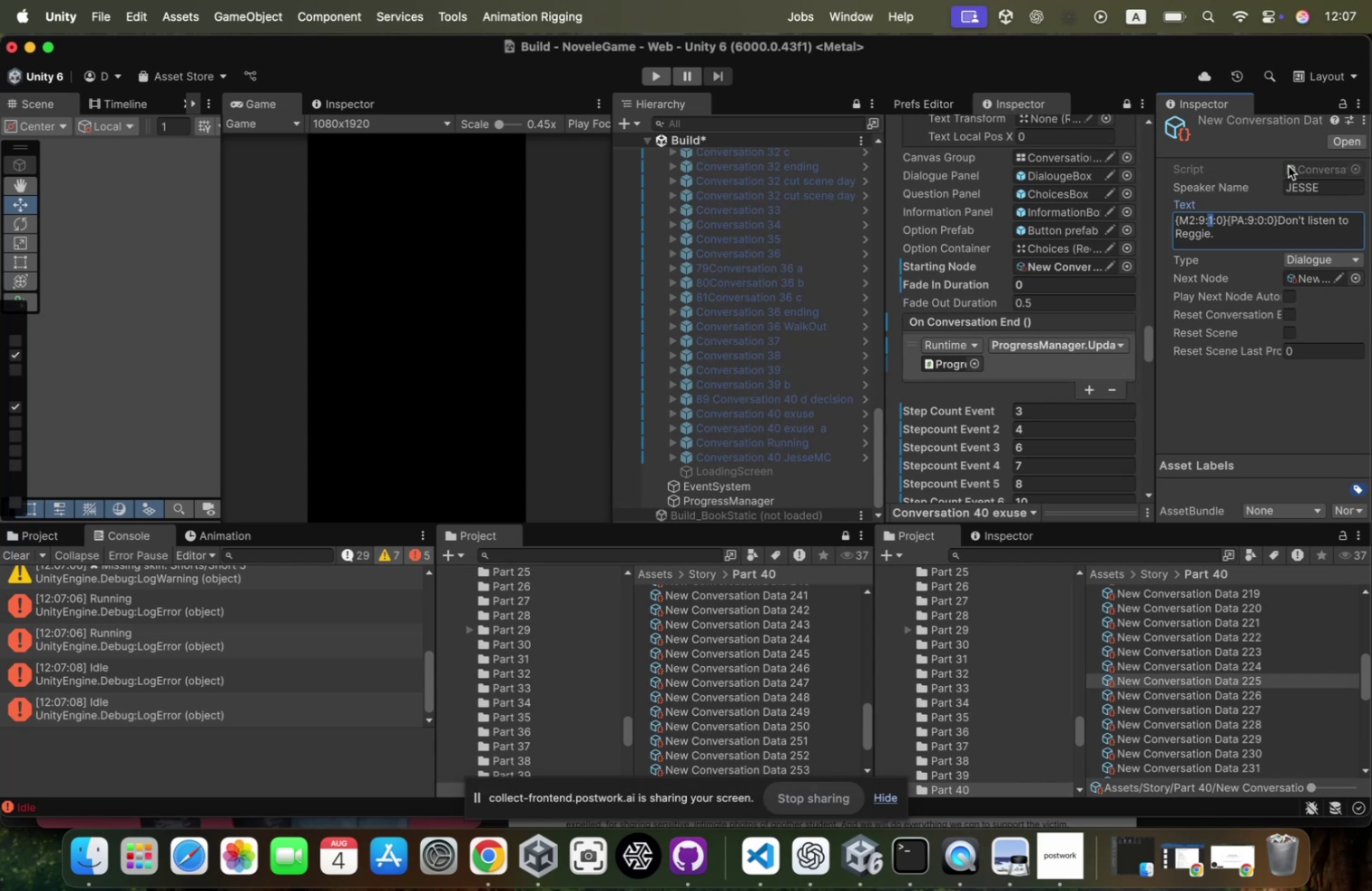 
key(Meta+C)
 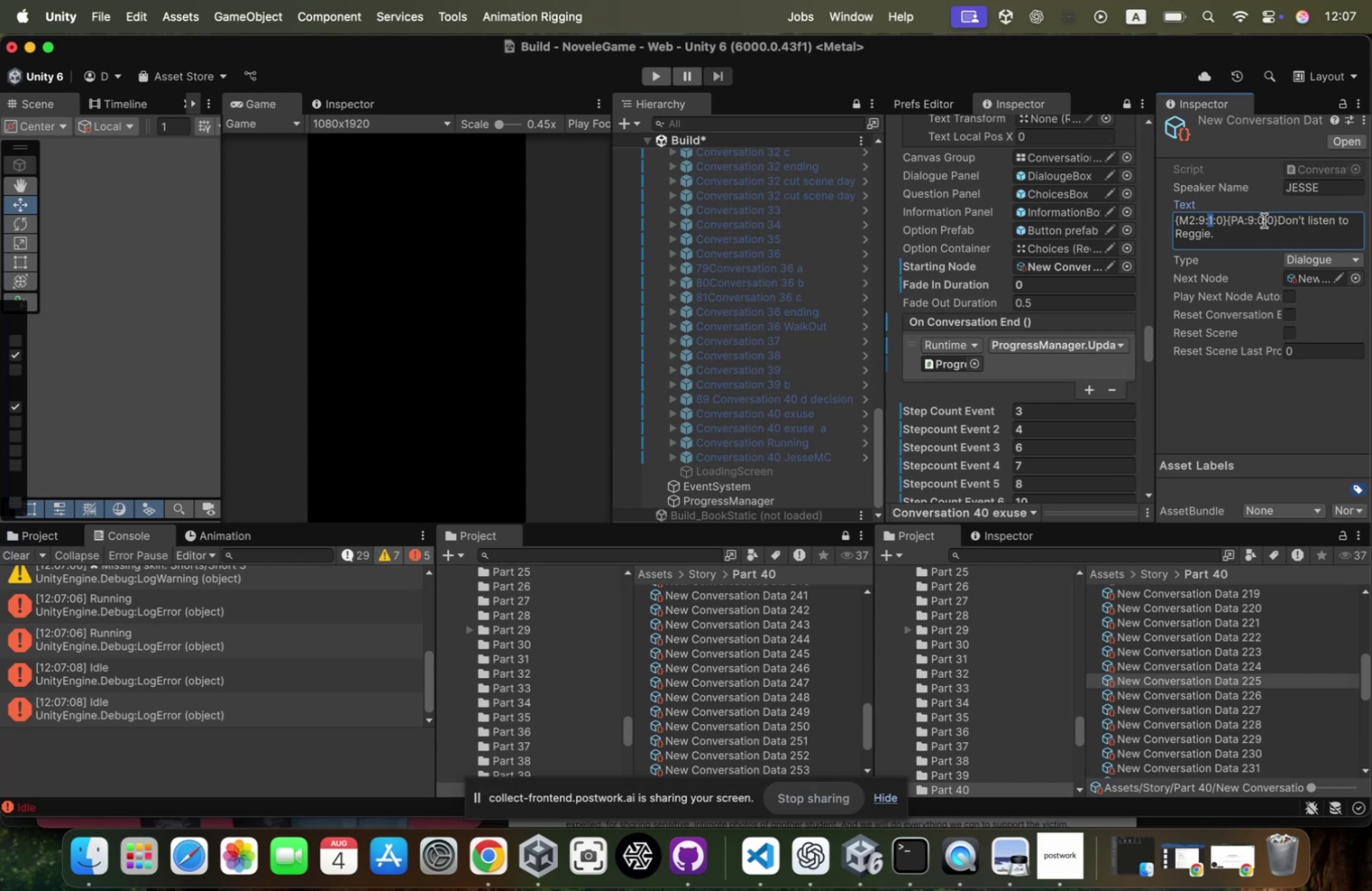 
left_click([1263, 227])
 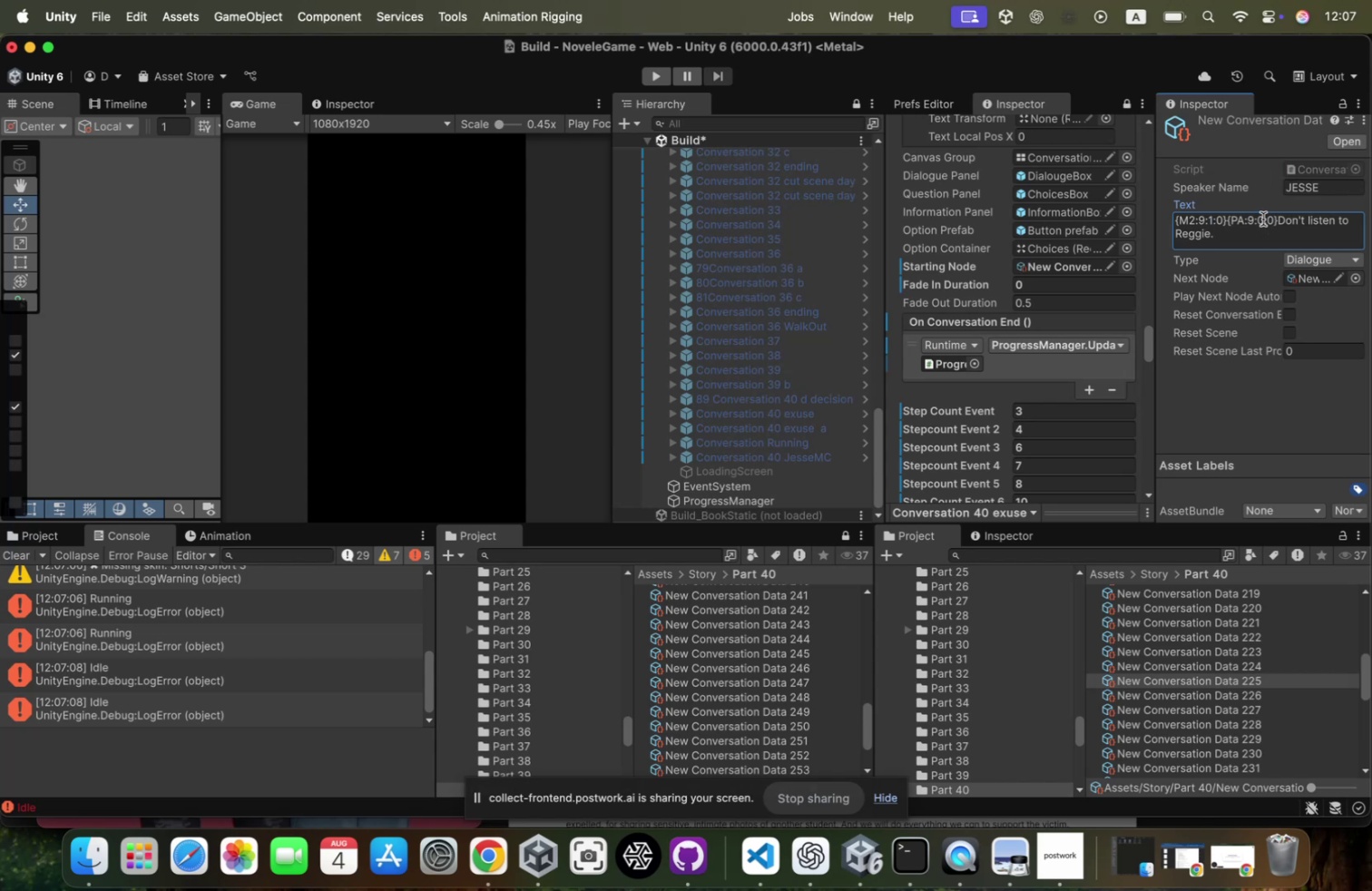 
left_click([1263, 219])
 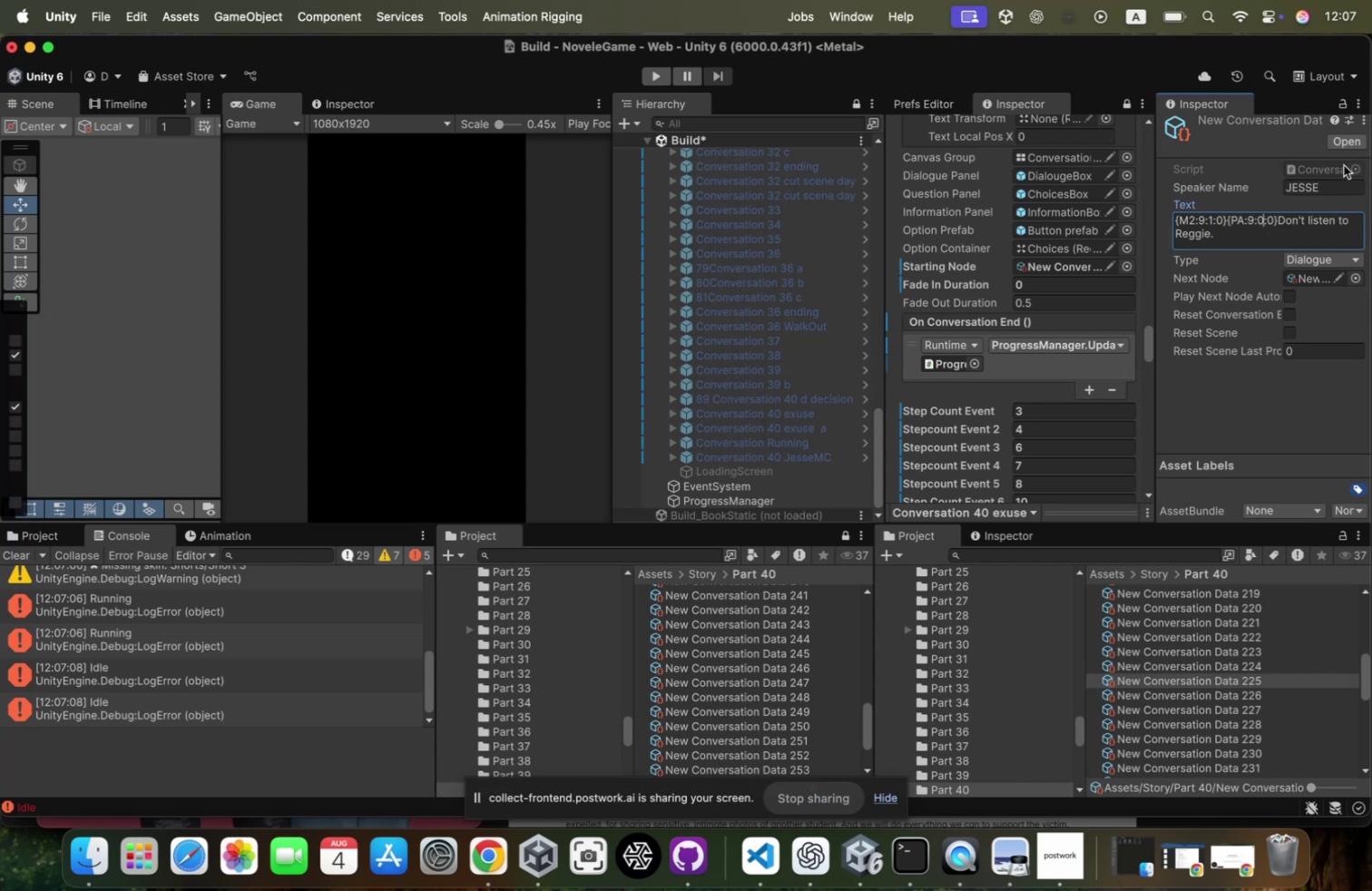 
key(Backspace)
 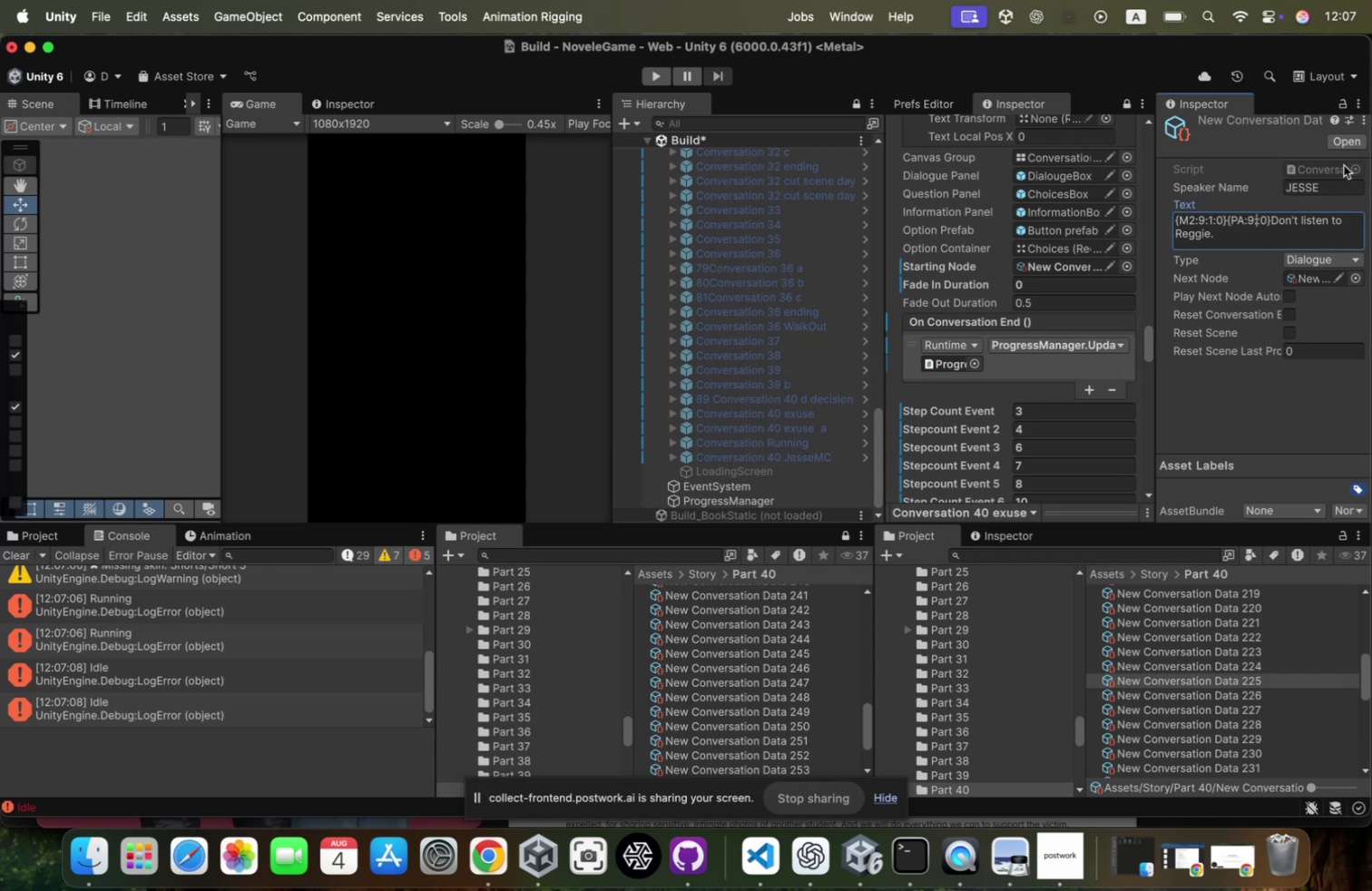 
key(Meta+CommandLeft)
 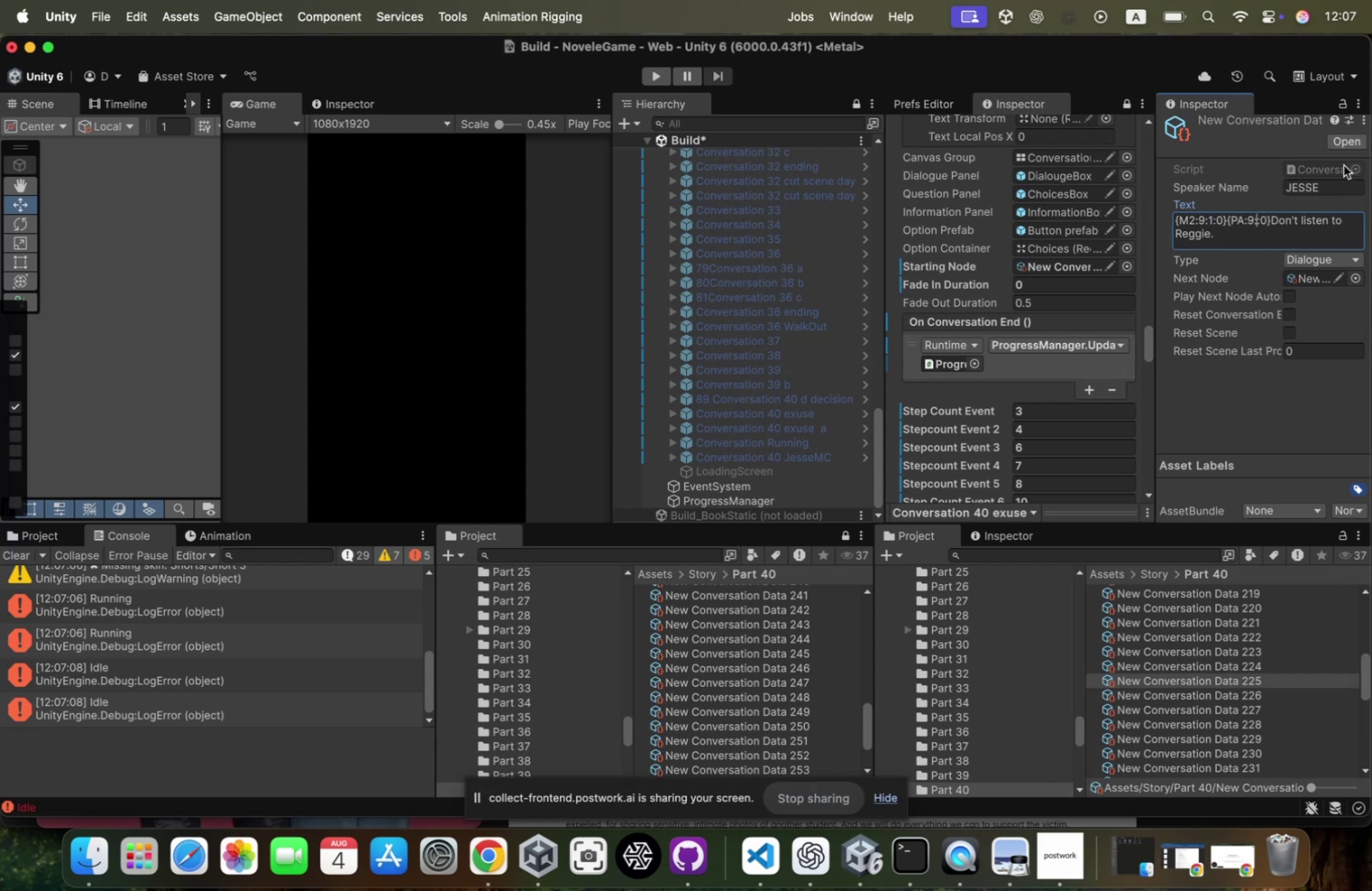 
key(Meta+V)
 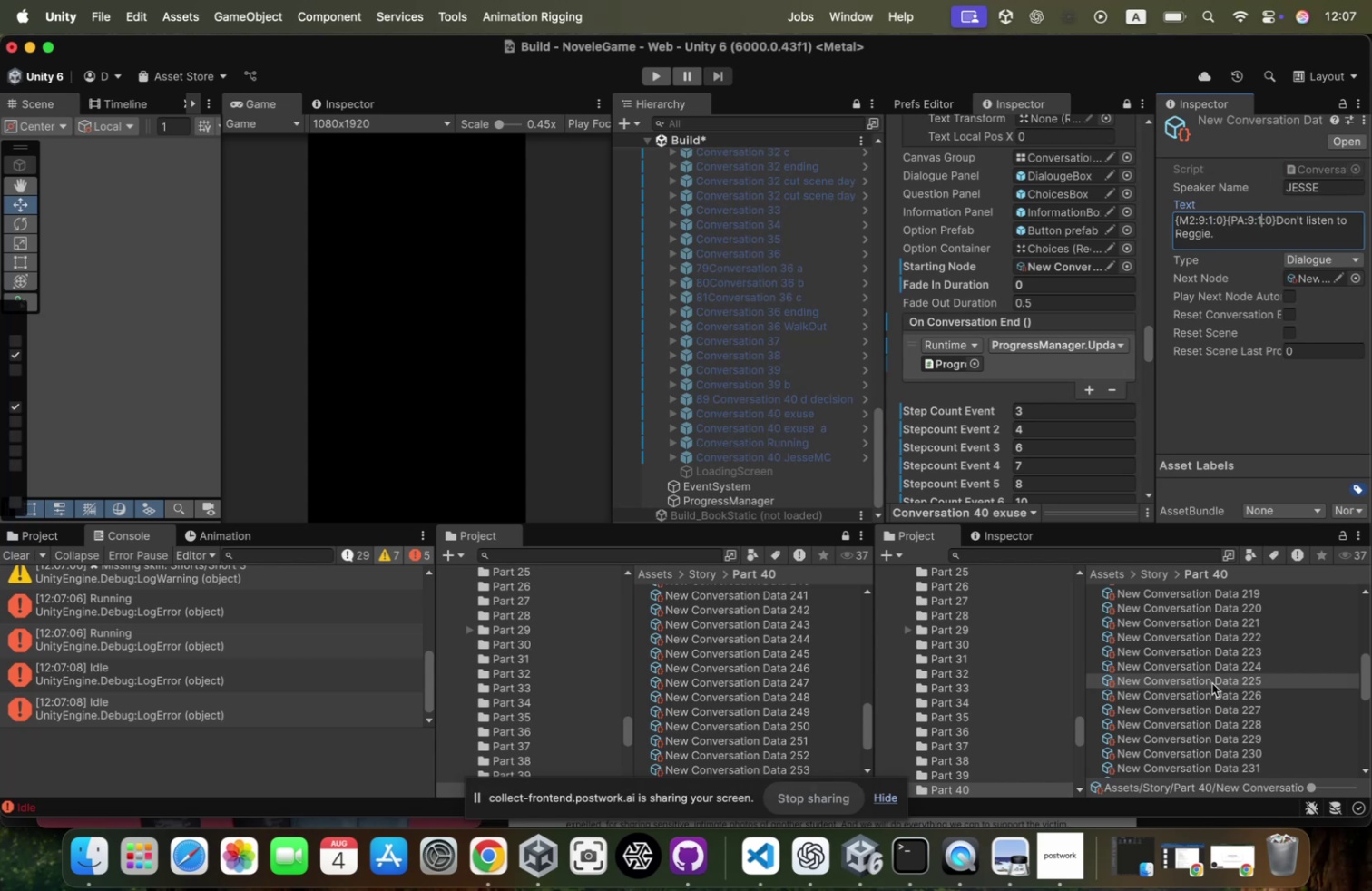 
left_click([1212, 695])
 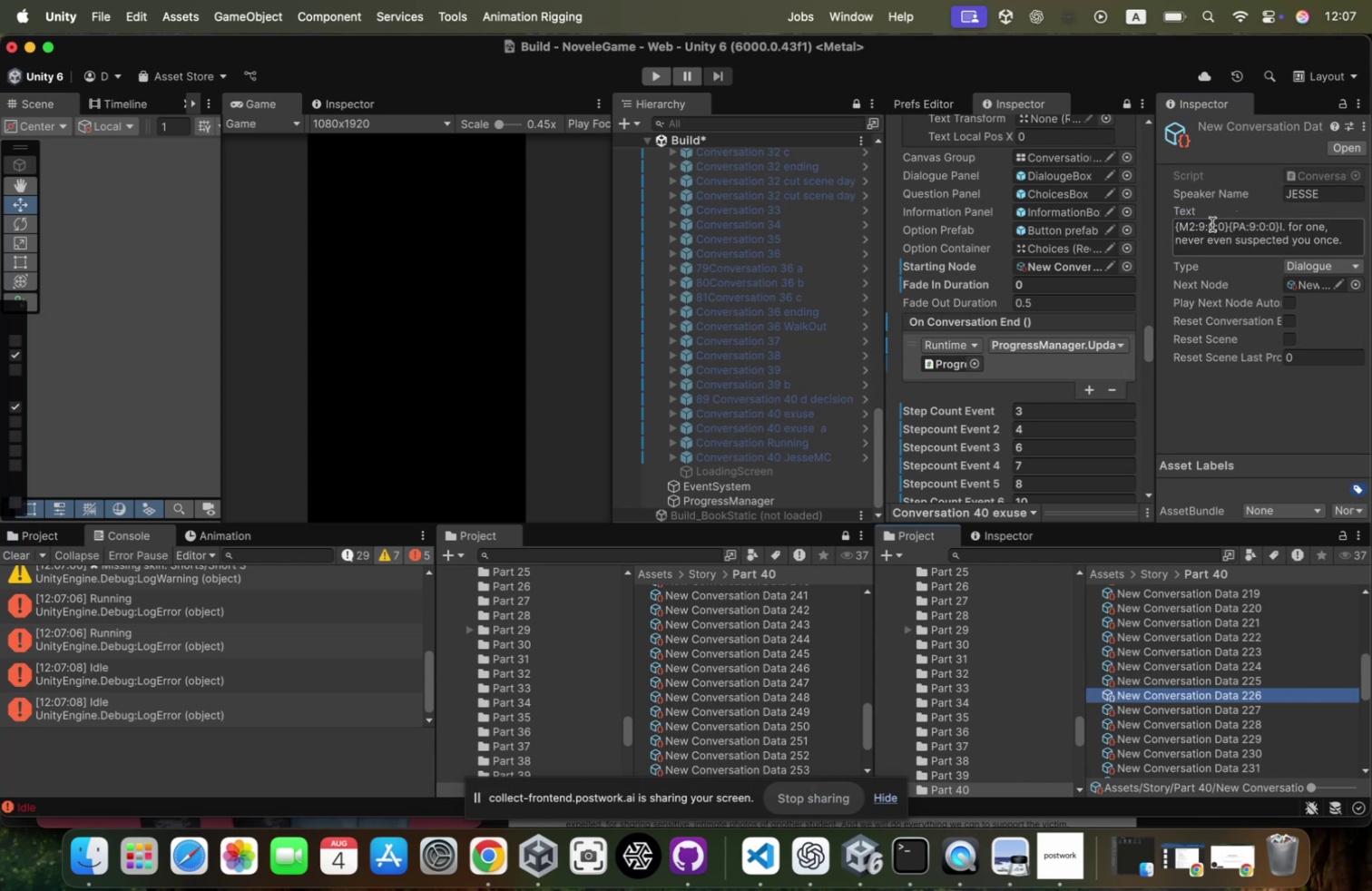 
left_click([1212, 225])
 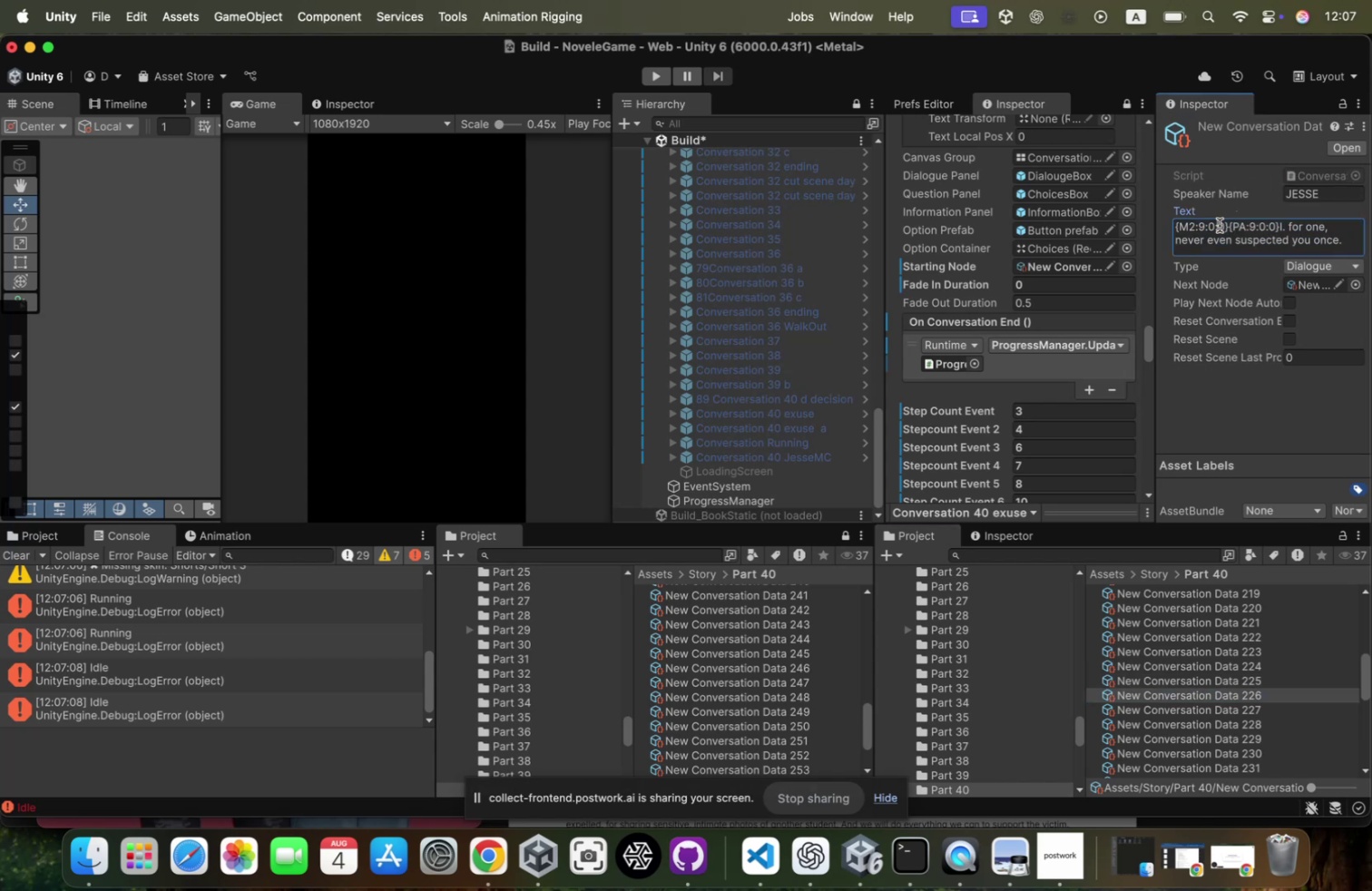 
left_click([1220, 225])
 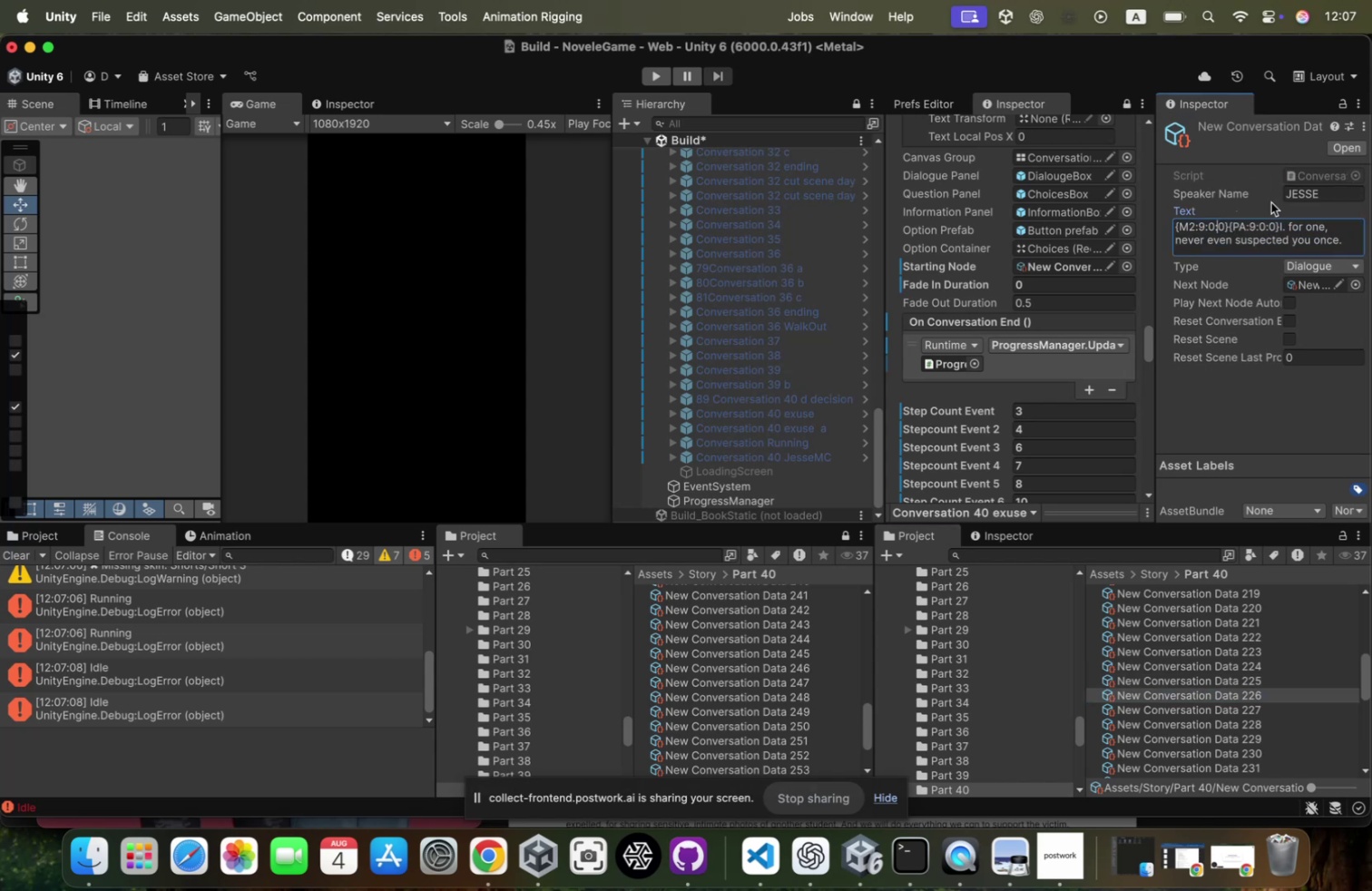 
key(ArrowLeft)
 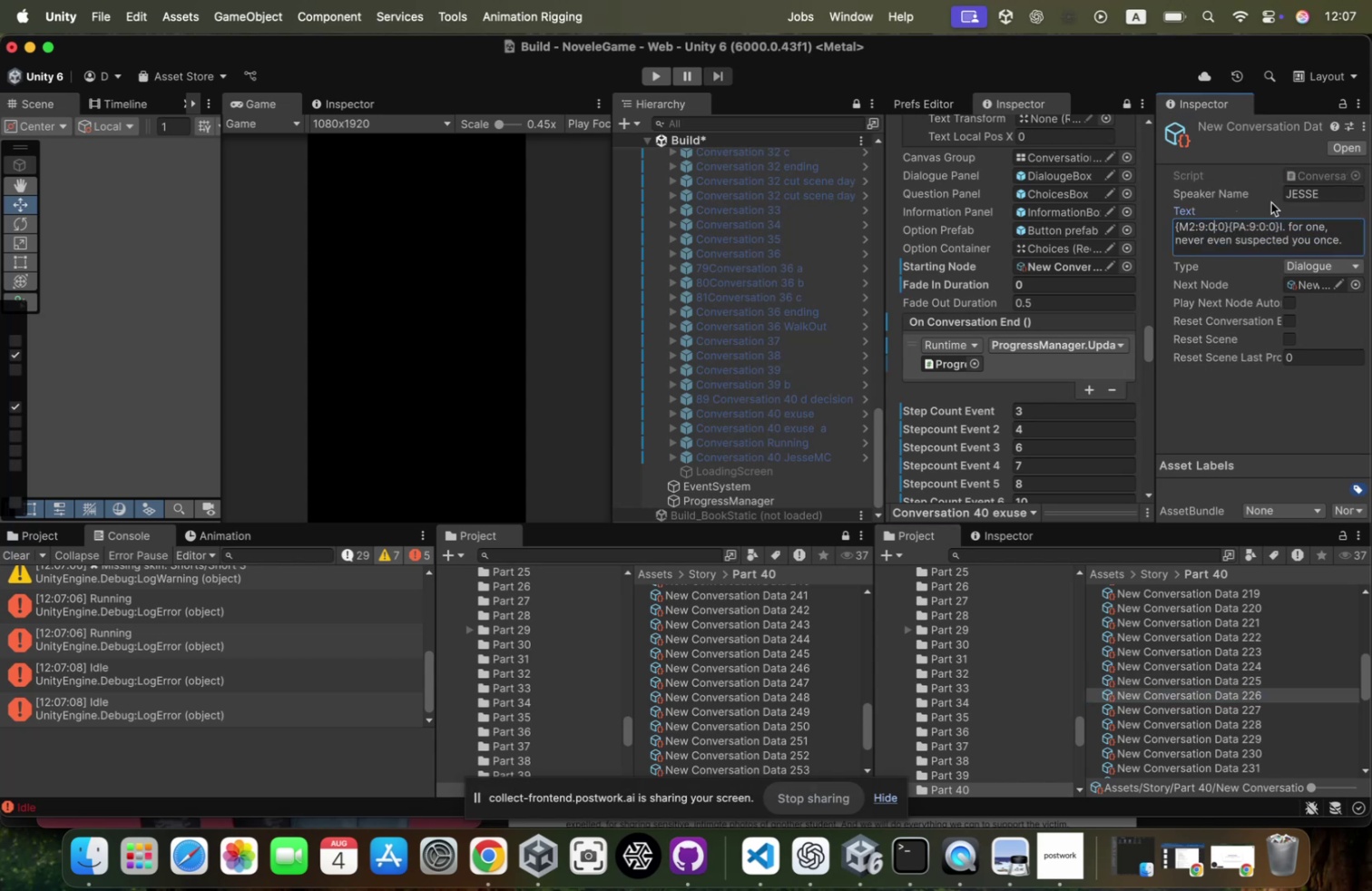 
key(Backspace)
 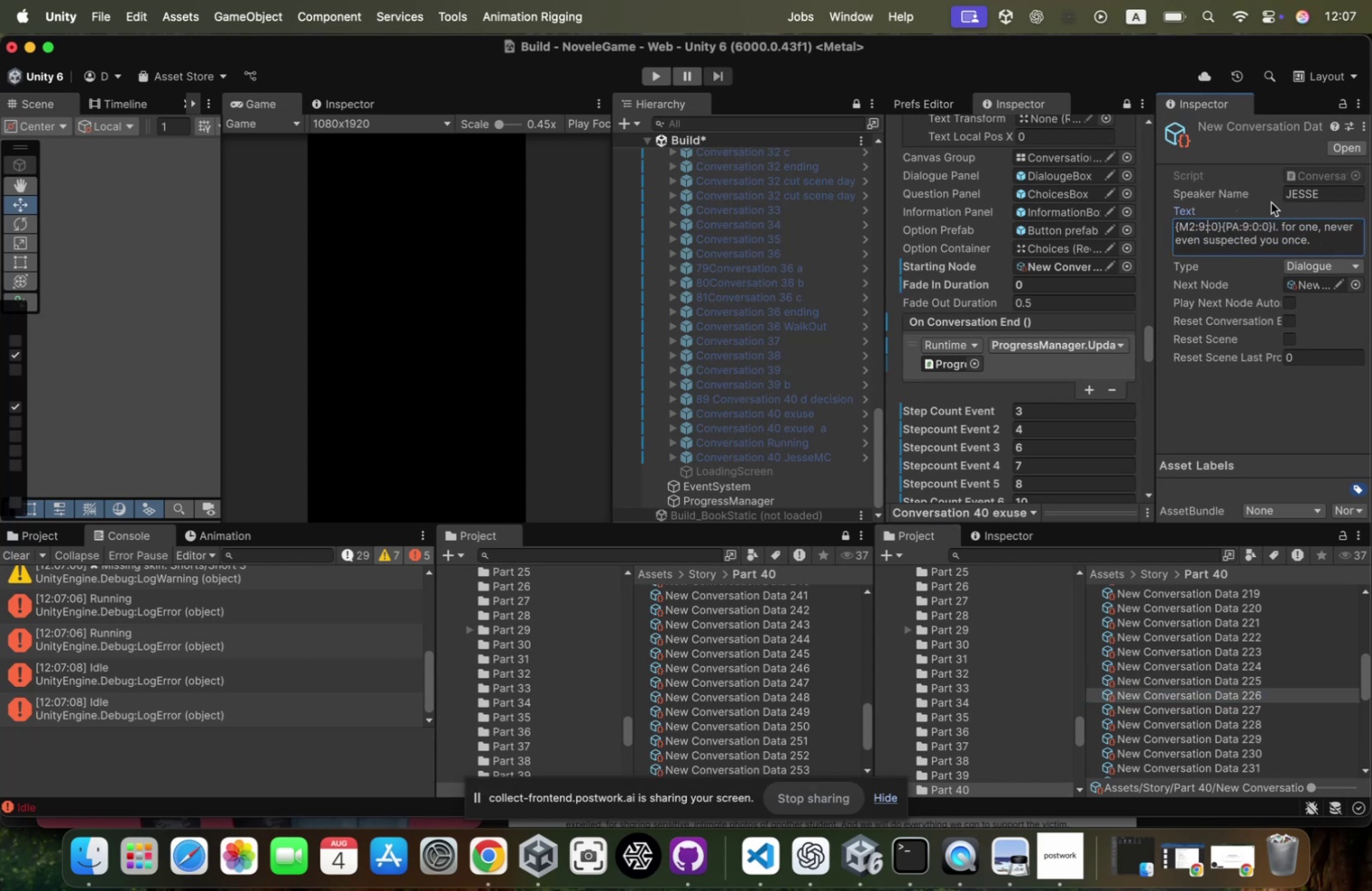 
key(1)
 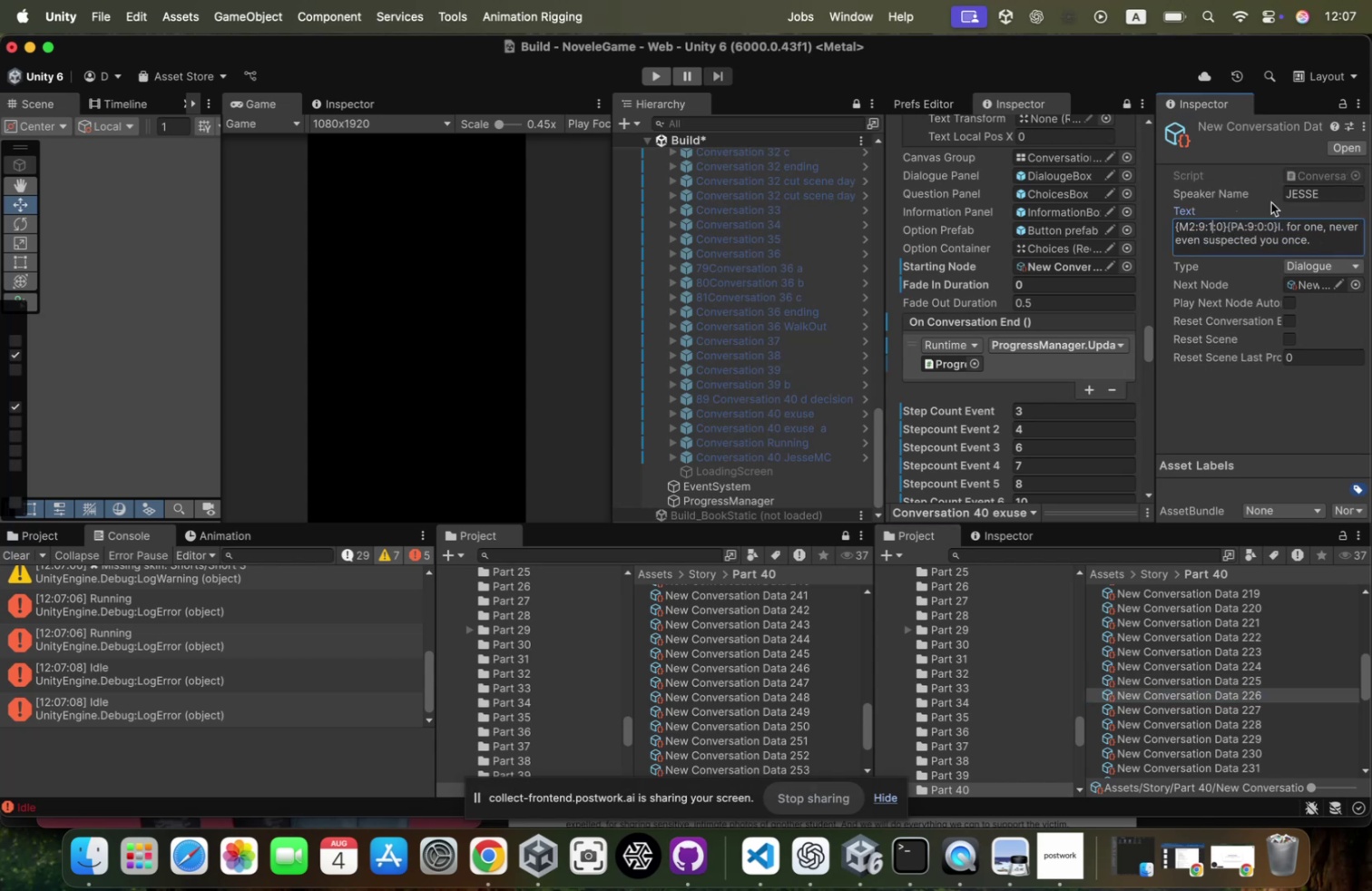 
key(ArrowRight)
 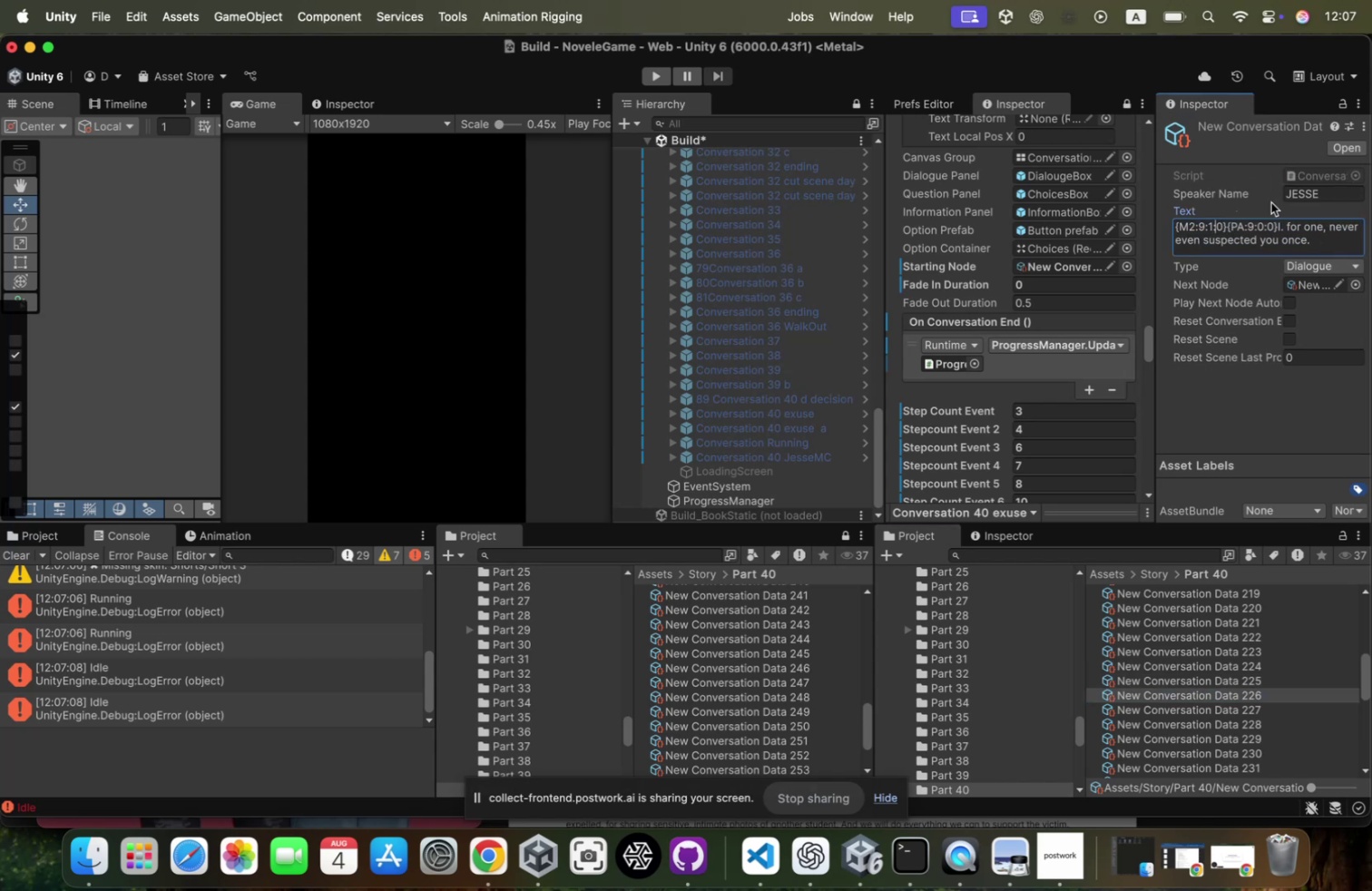 
hold_key(key=ArrowRight, duration=1.14)
 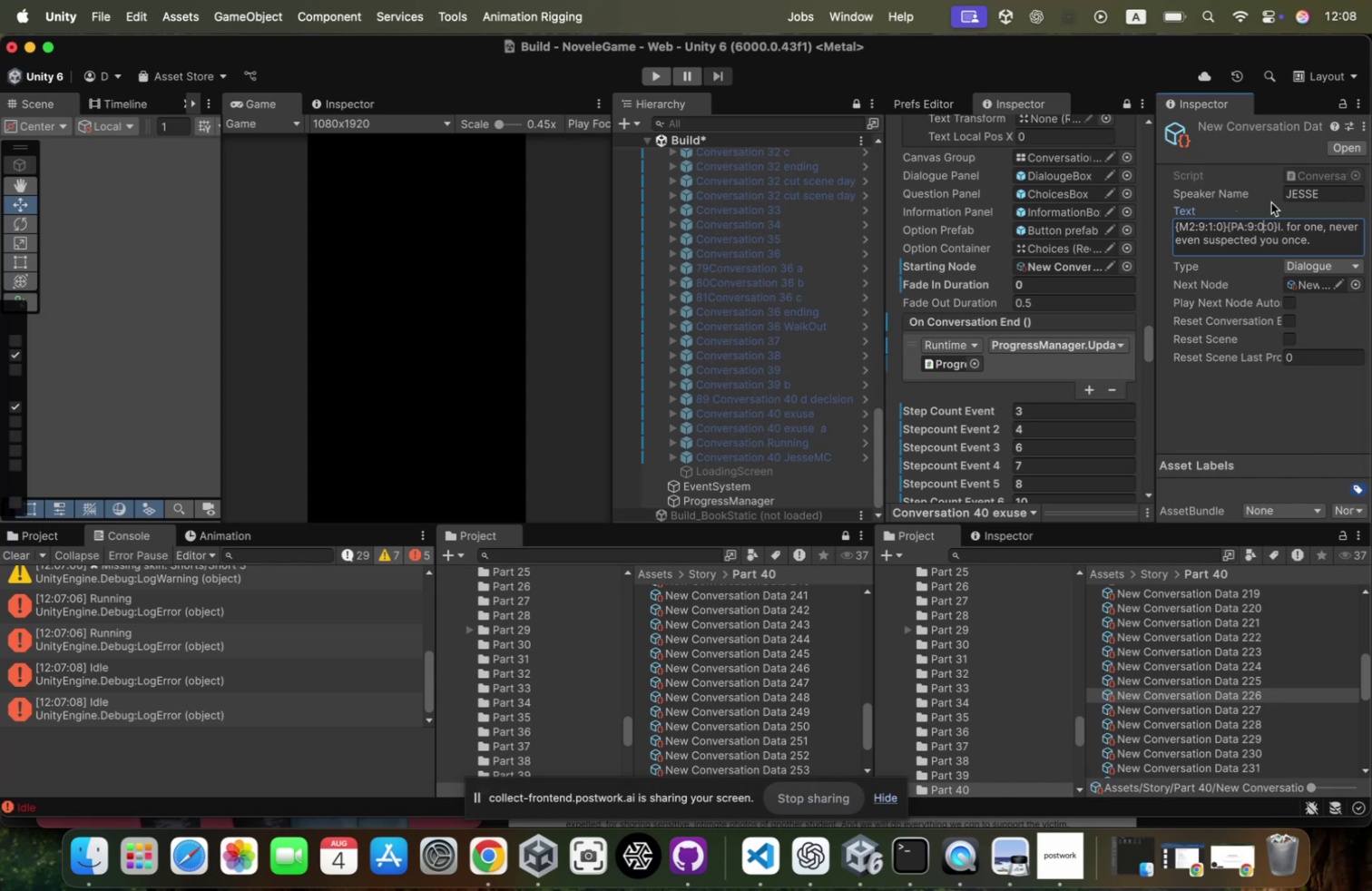 
key(Backspace)
 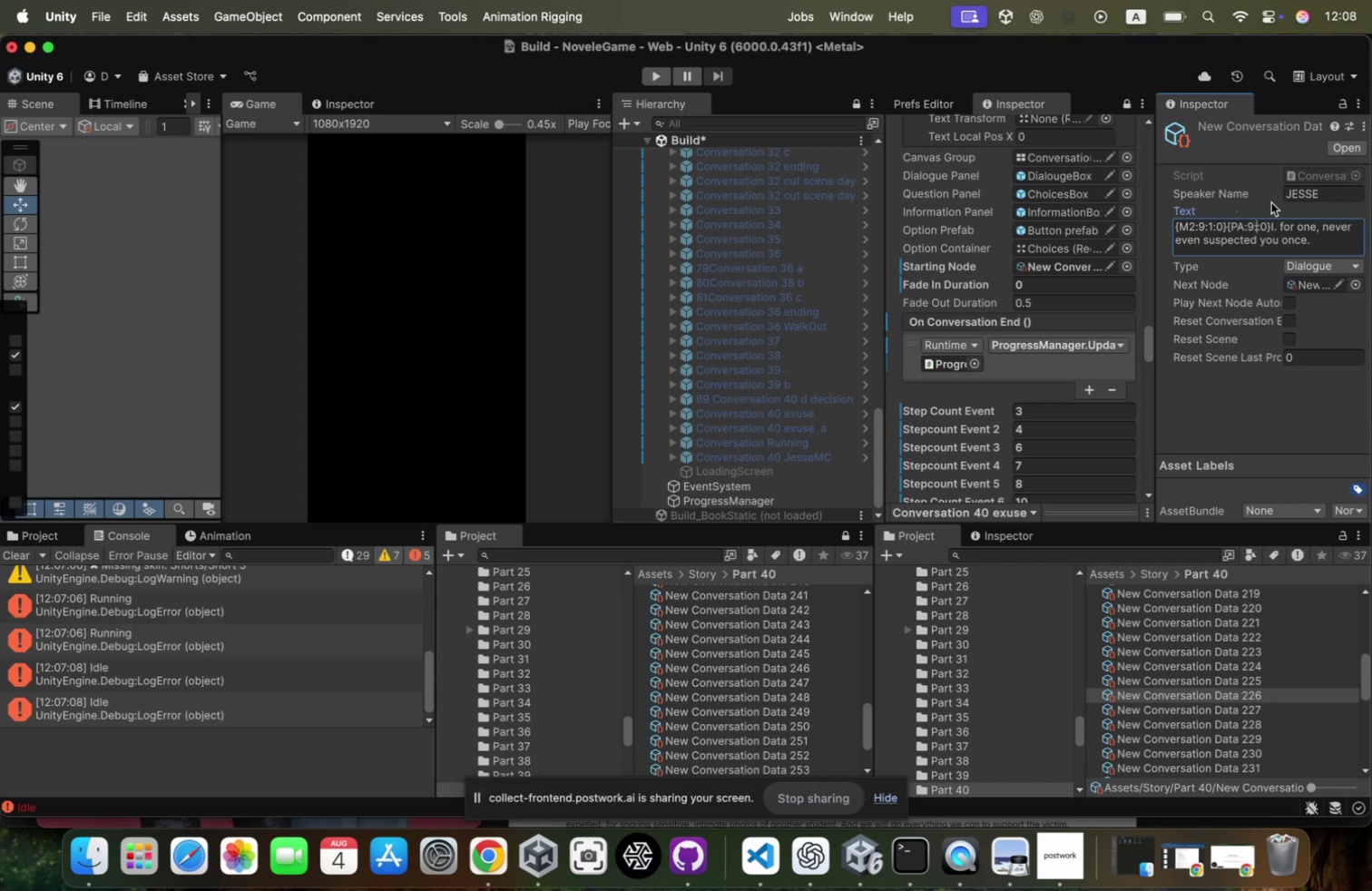 
key(1)
 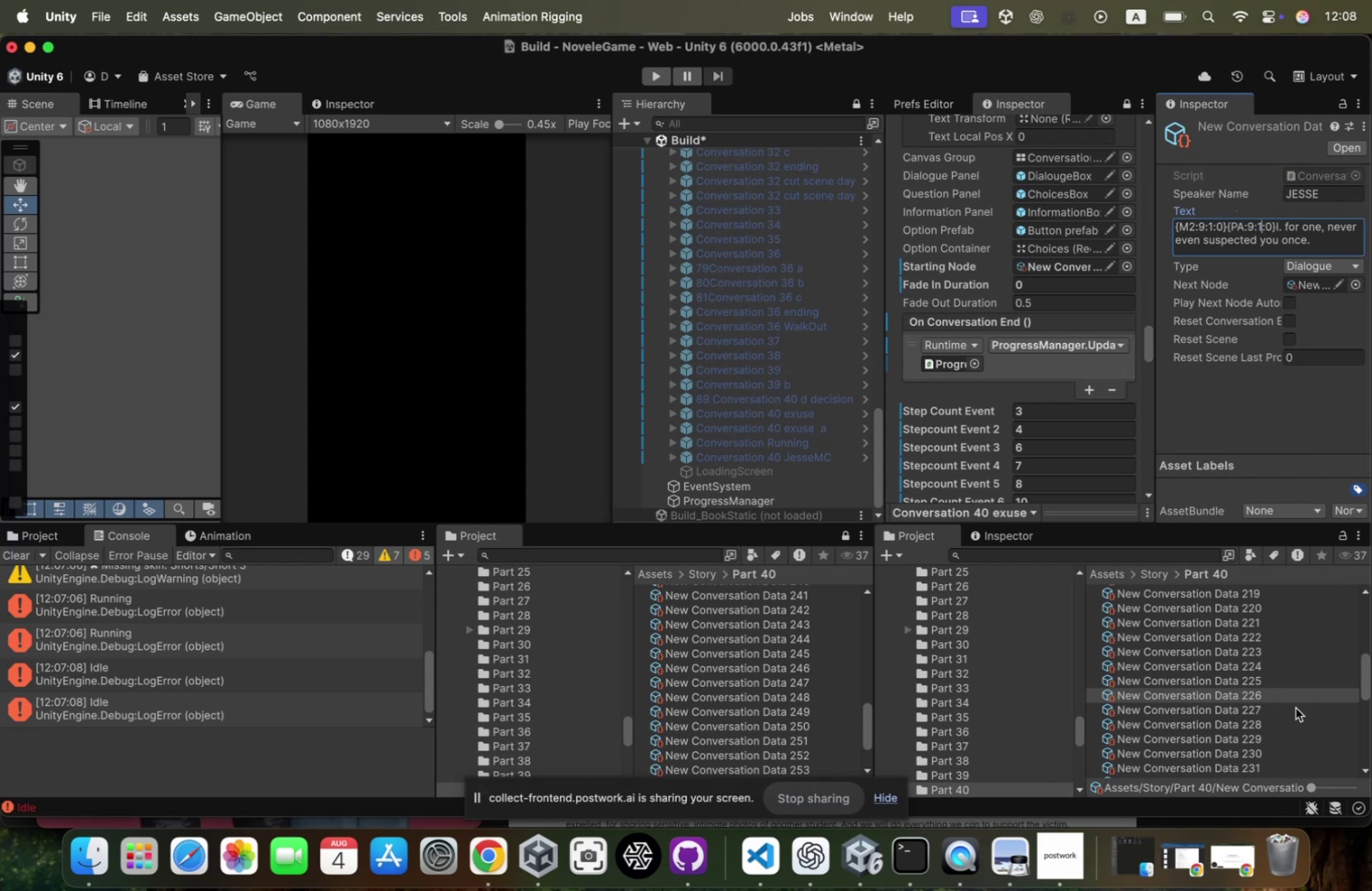 
left_click([1271, 694])
 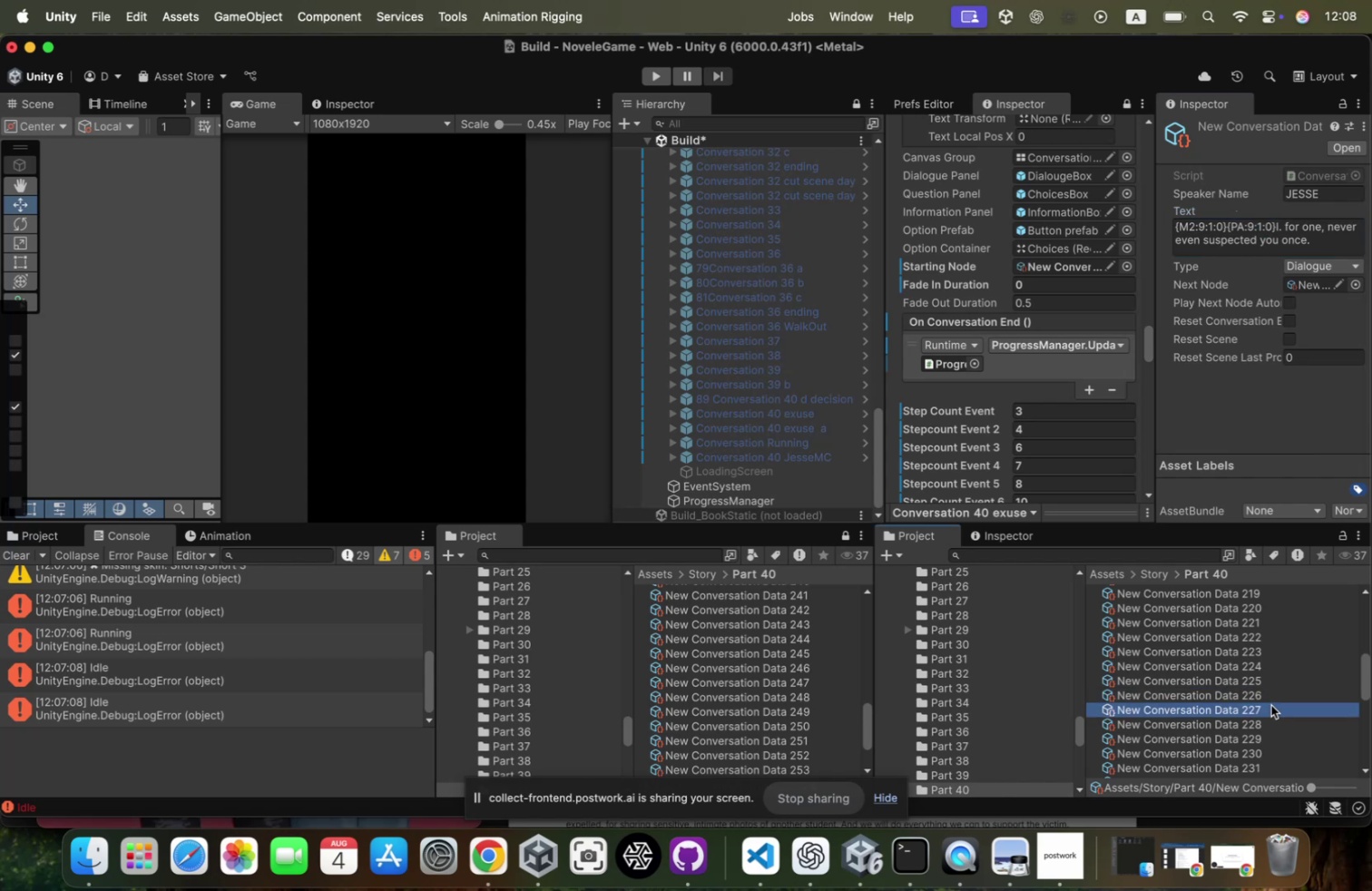 
left_click([1271, 704])
 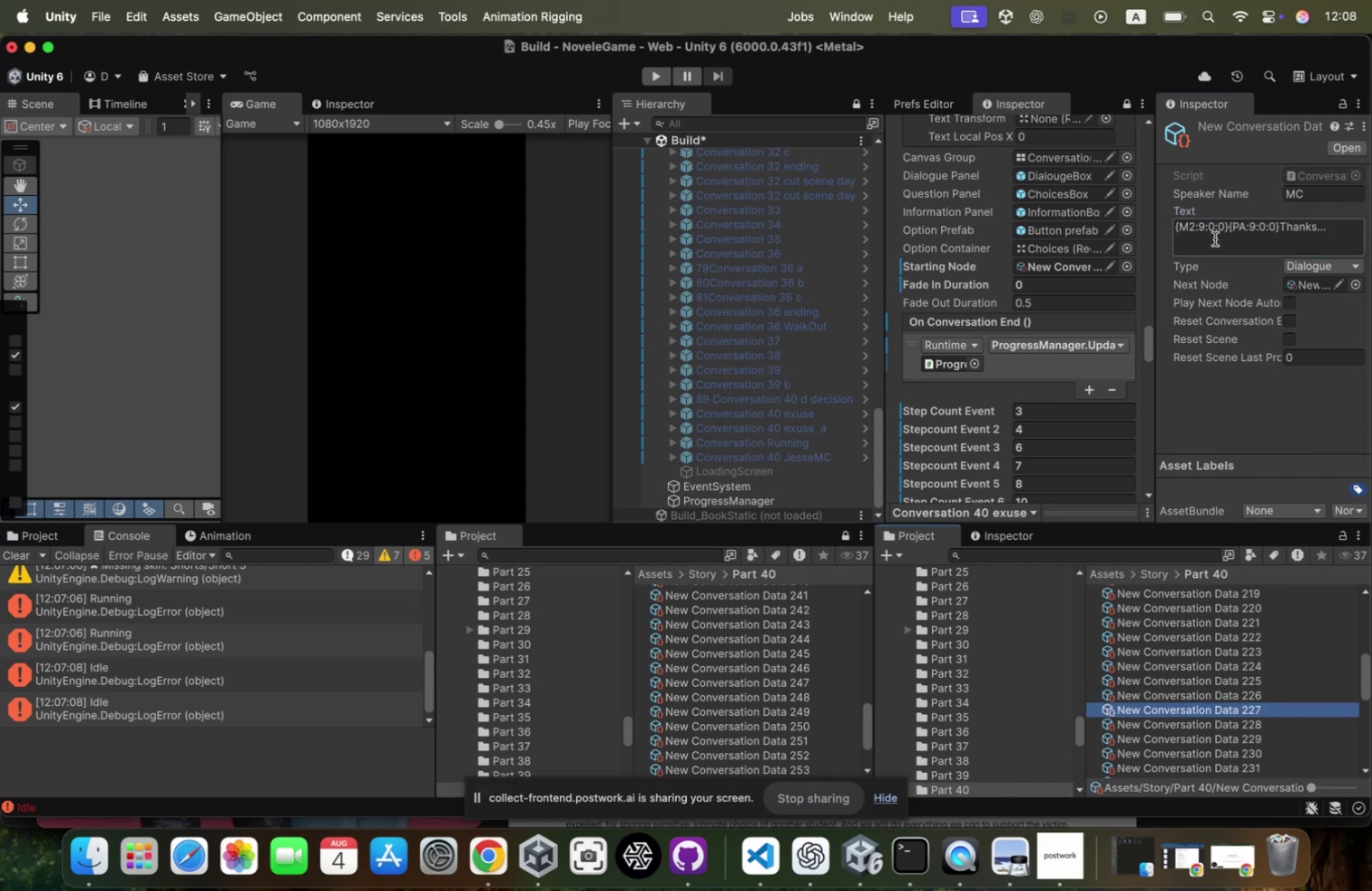 
left_click([1215, 223])
 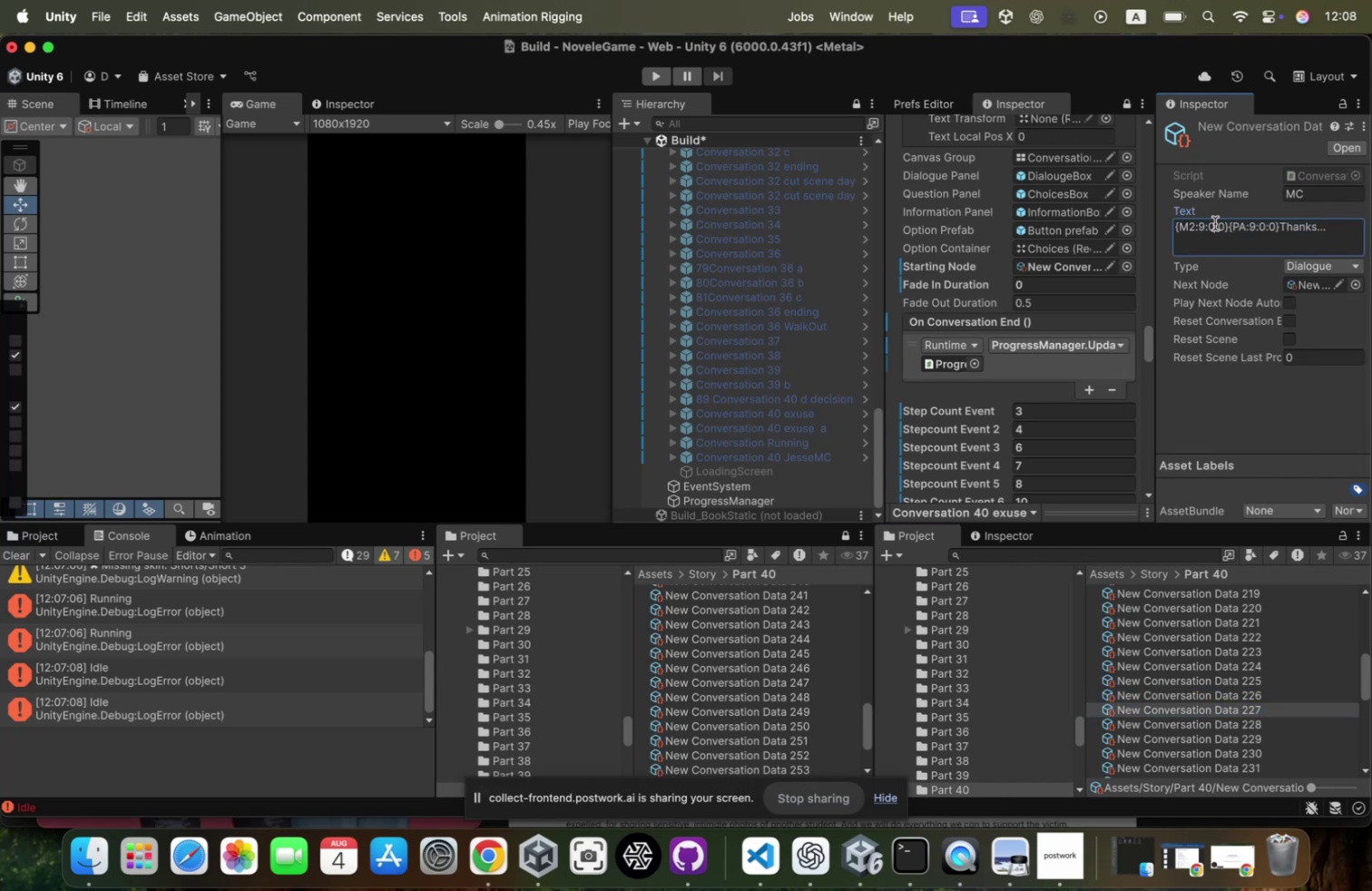 
left_click([1215, 223])
 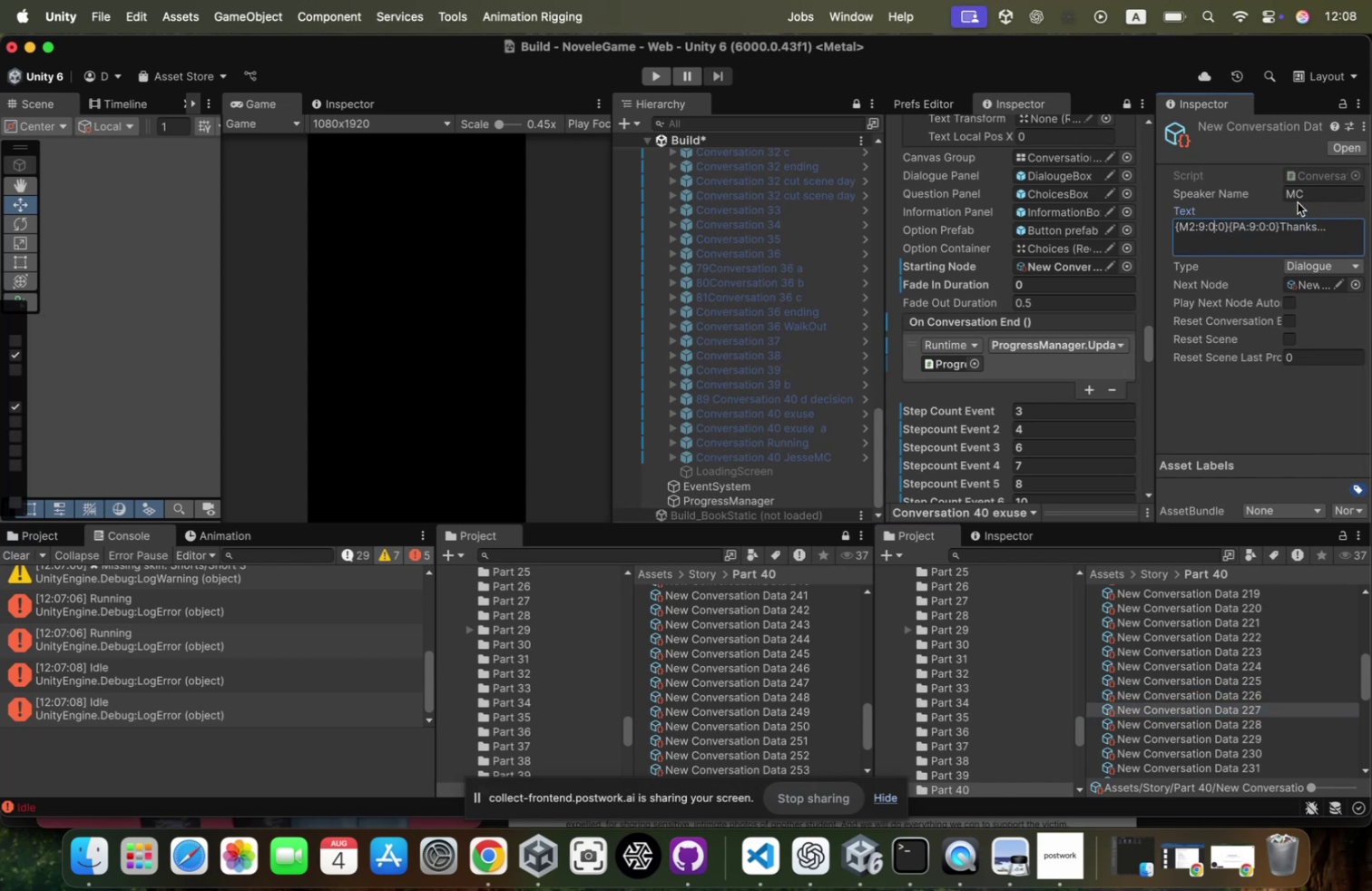 
key(Backspace)
 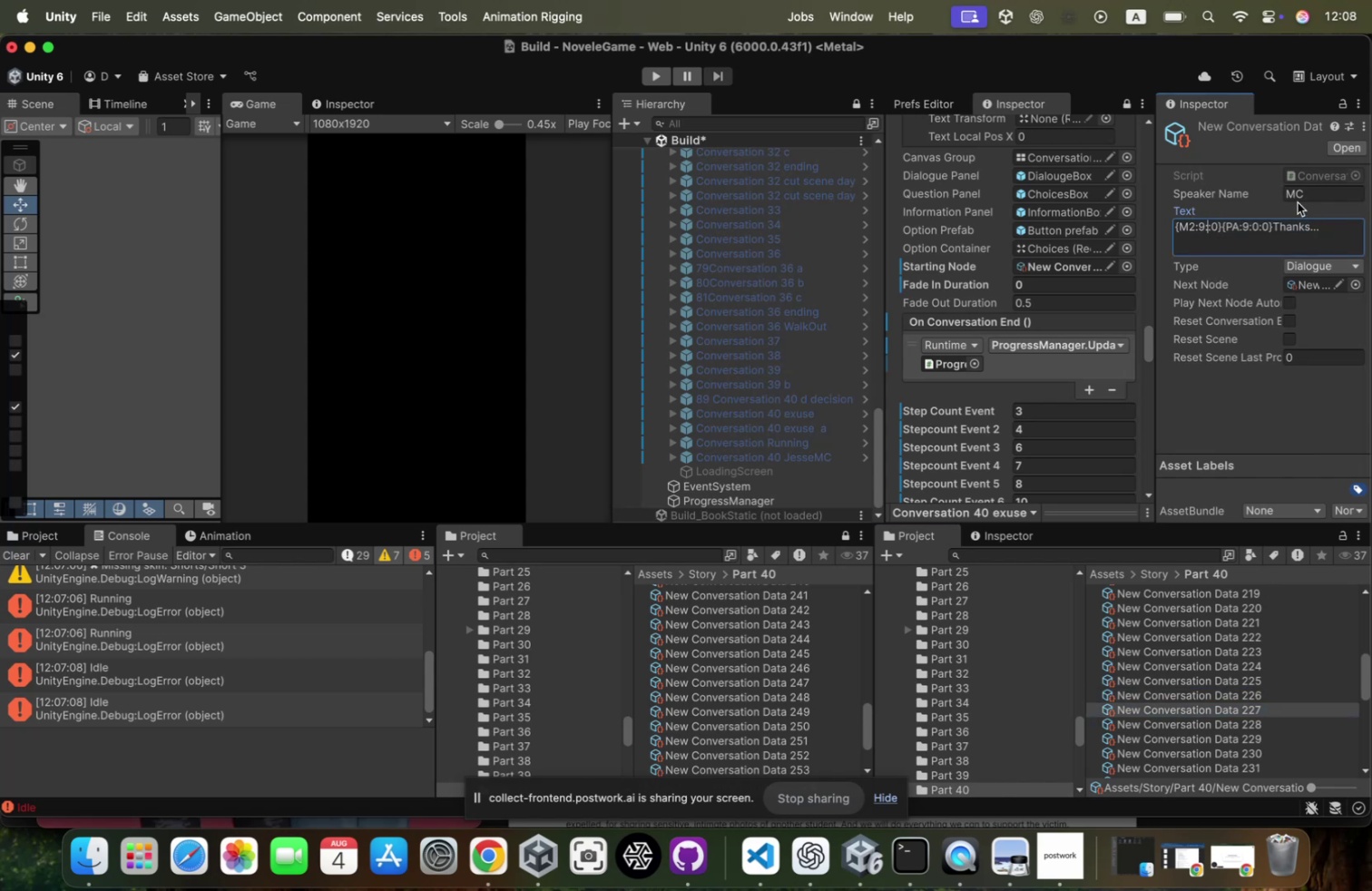 
key(1)
 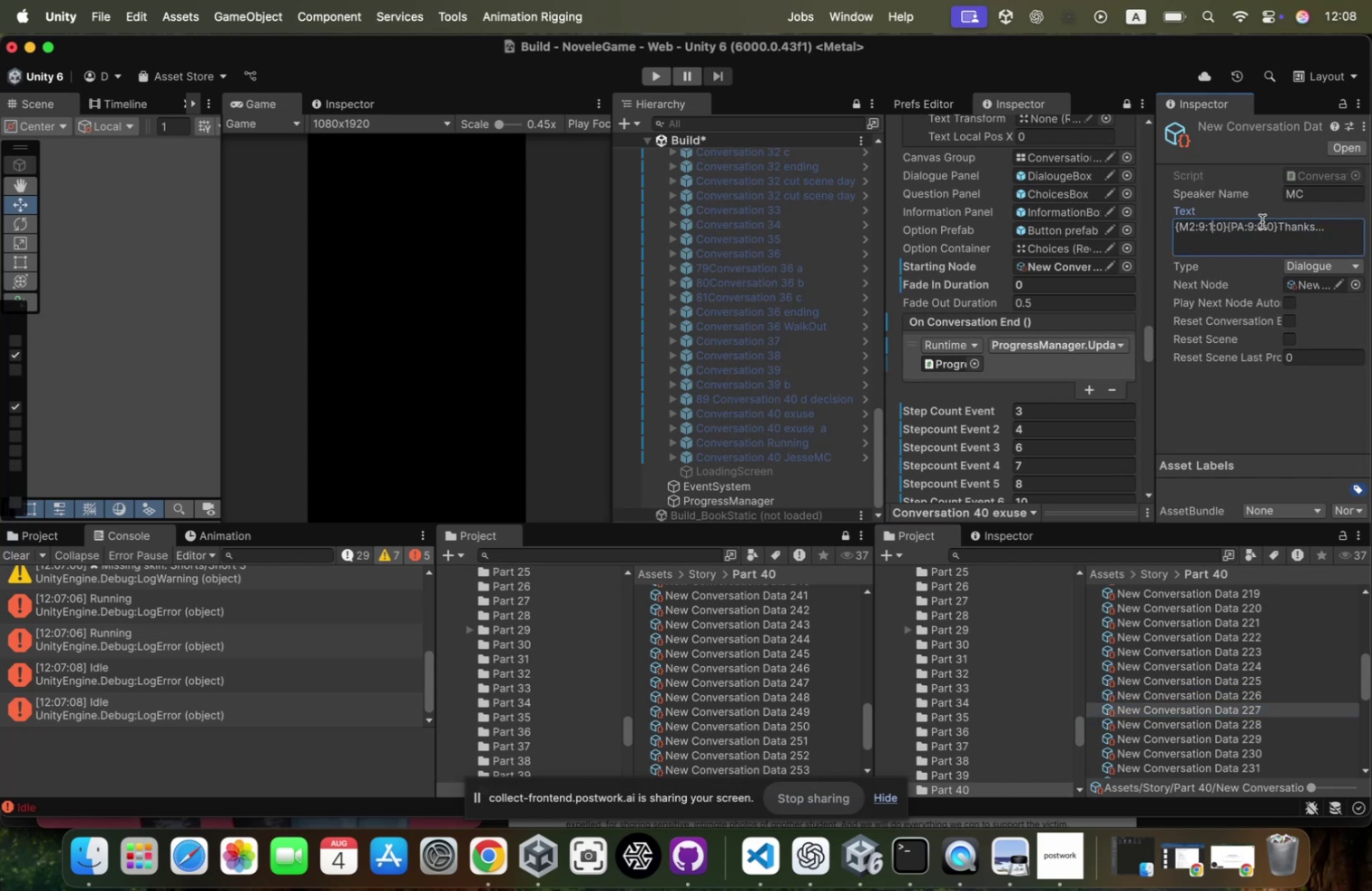 
left_click([1262, 221])
 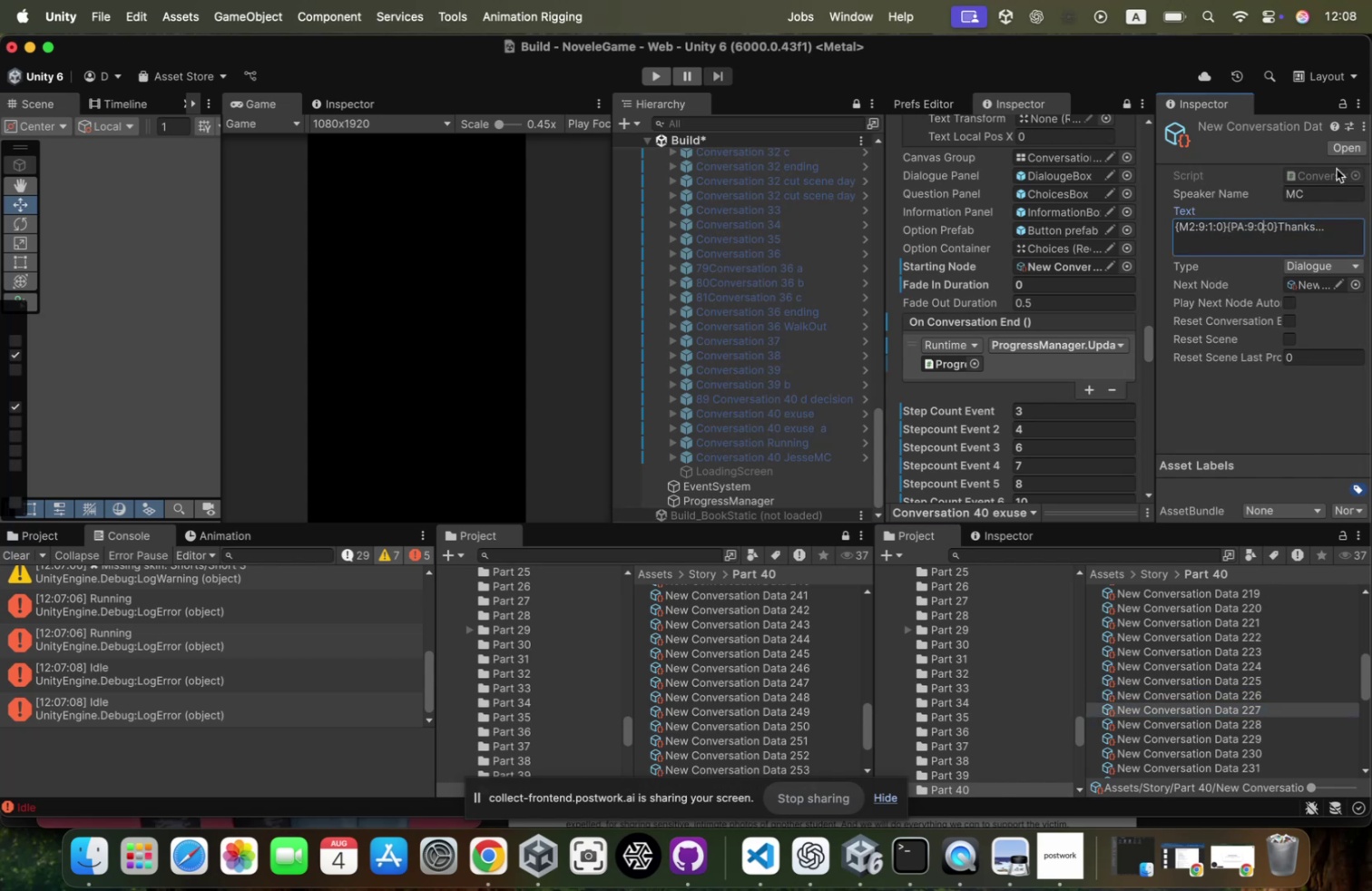 
key(Backspace)
 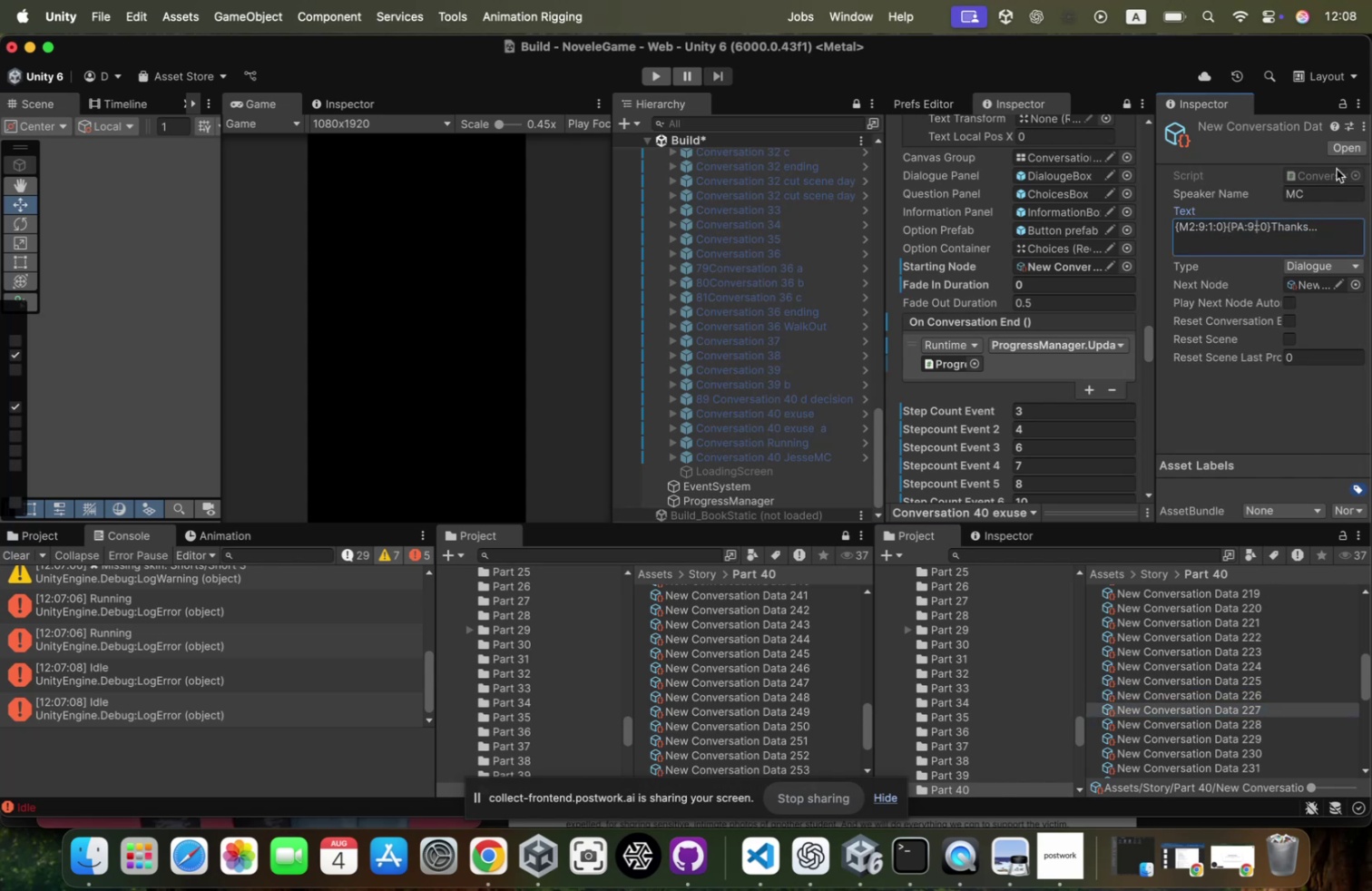 
key(1)
 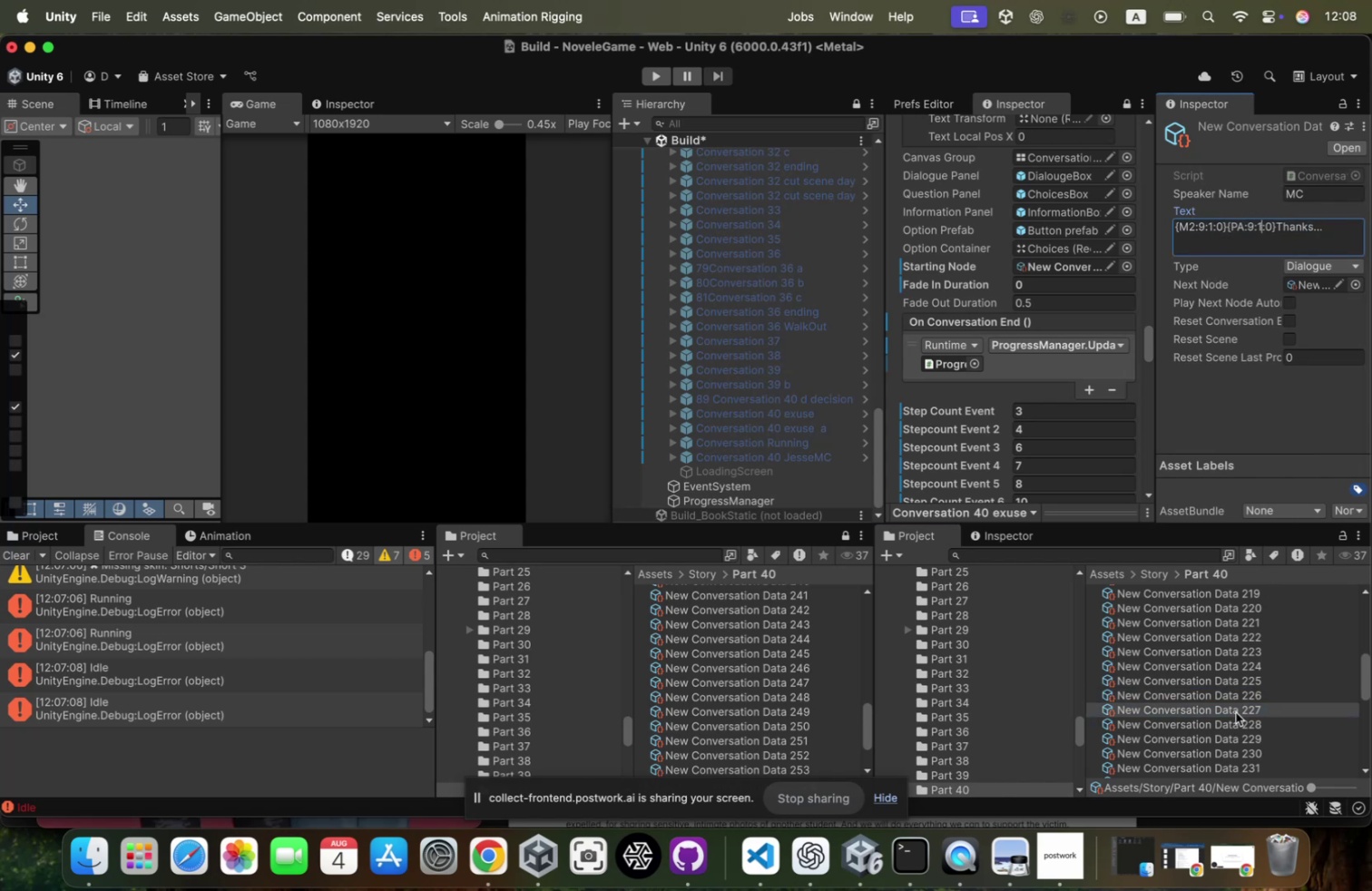 
left_click([1232, 720])
 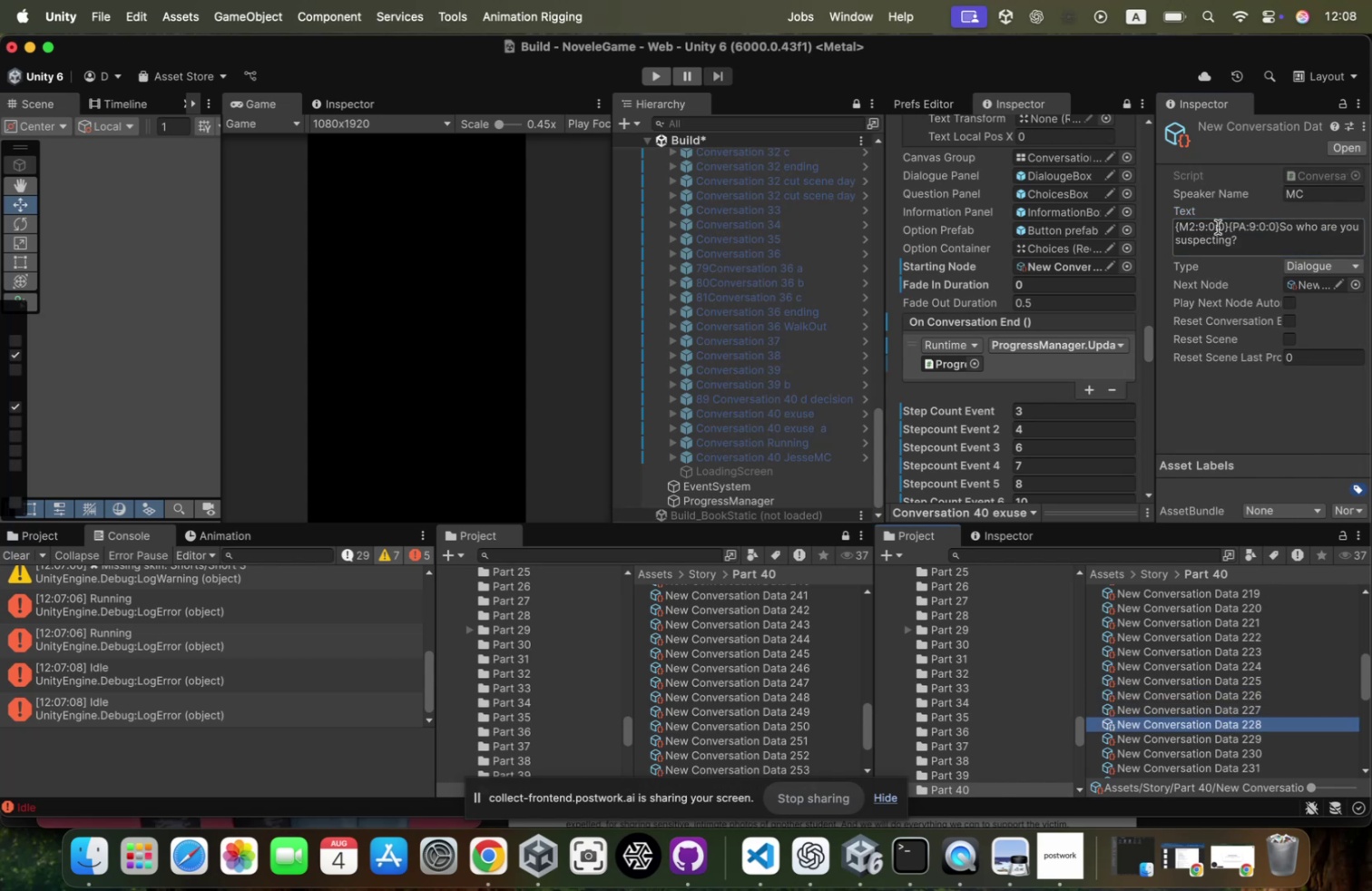 
left_click([1218, 227])
 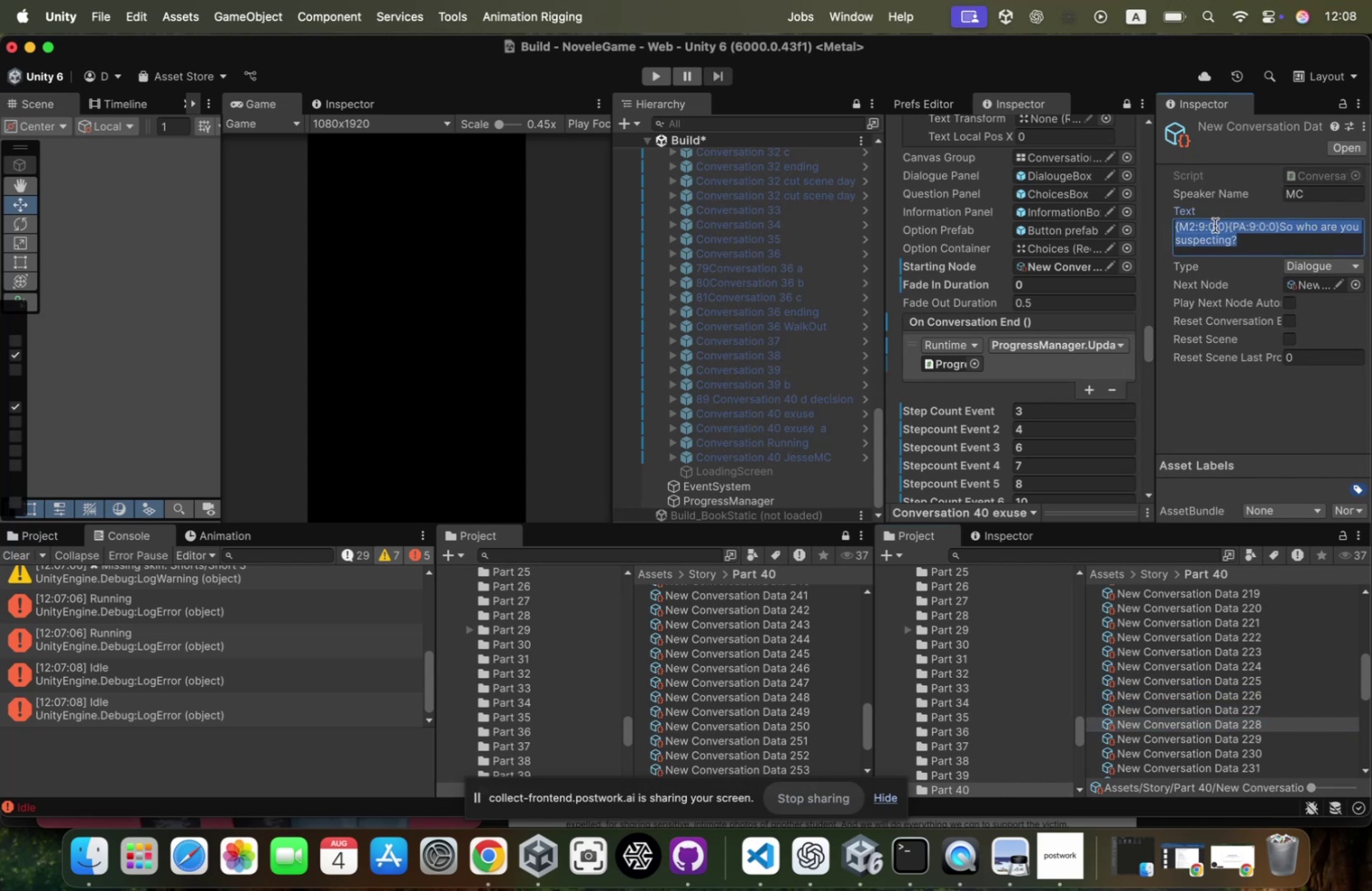 
left_click([1212, 227])
 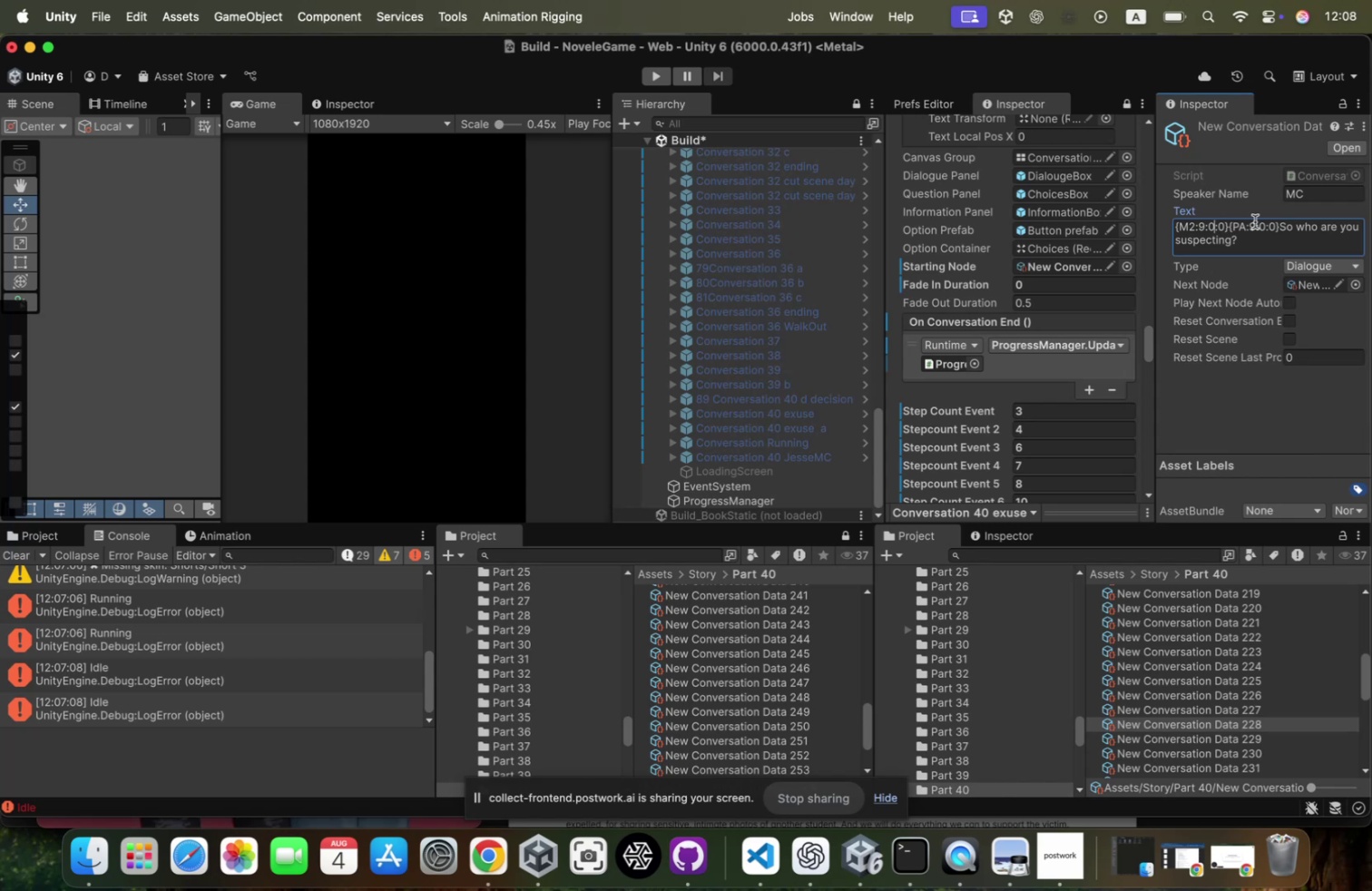 
key(Backspace)
 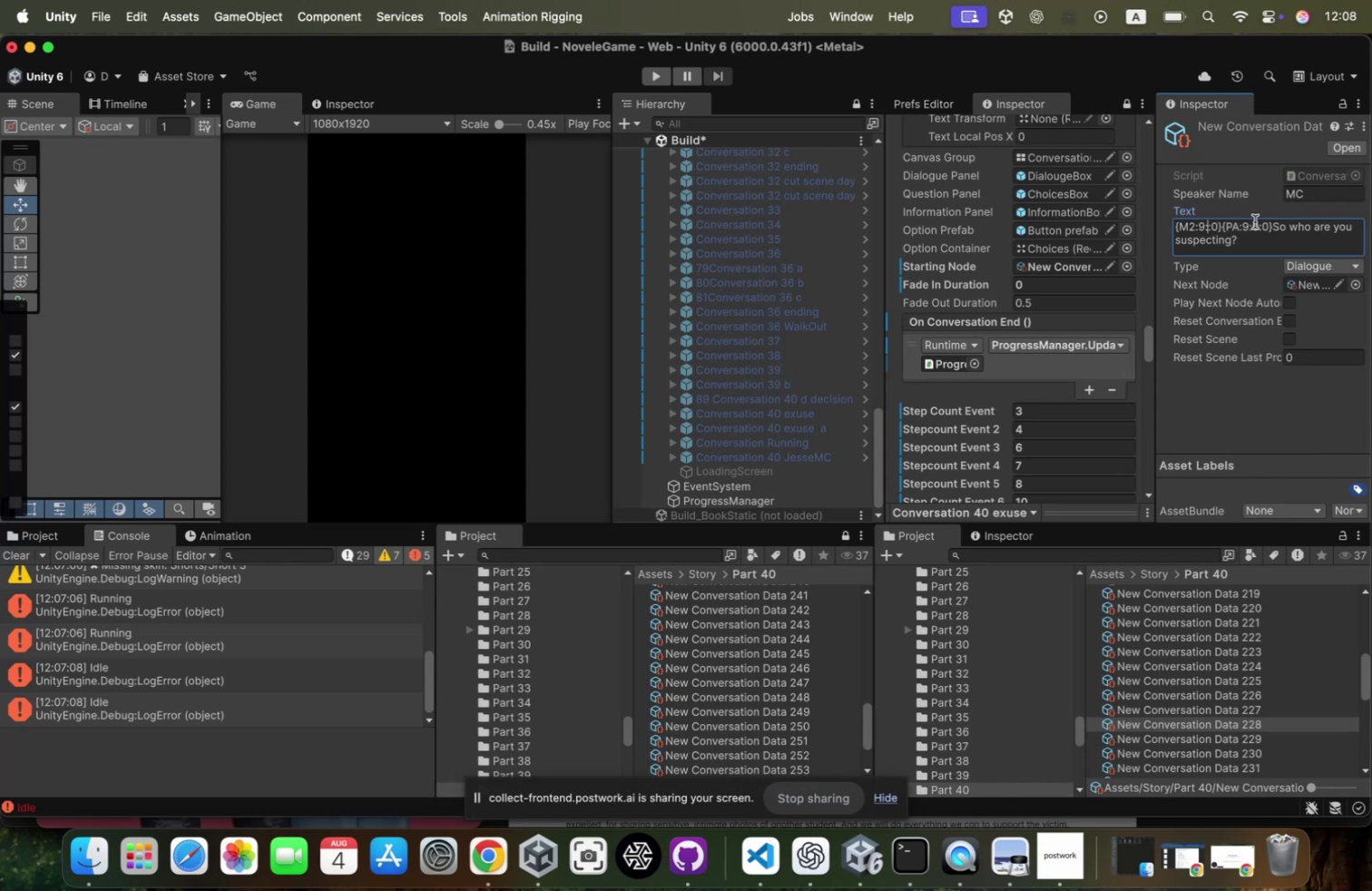 
key(1)
 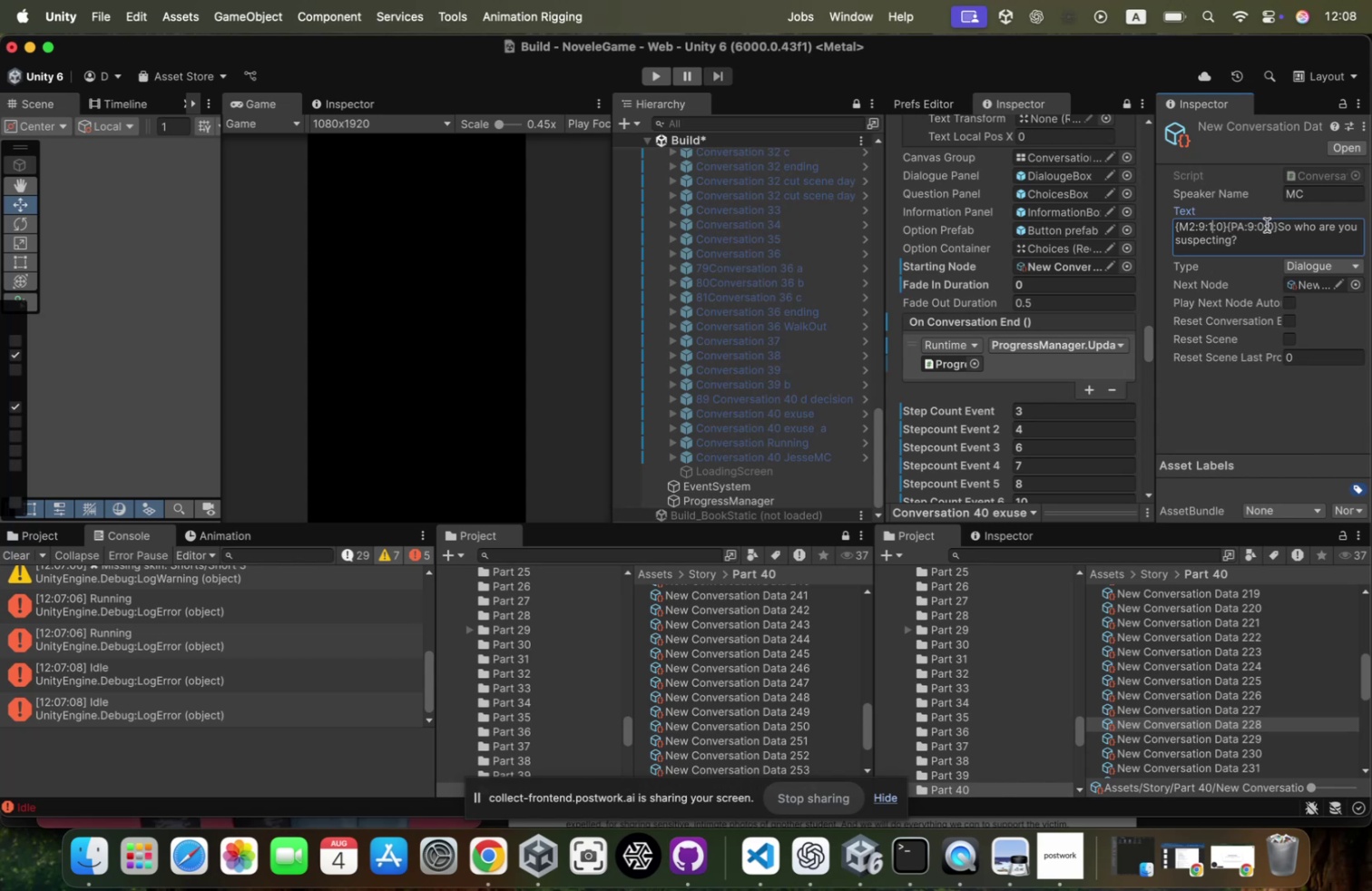 
left_click([1266, 225])
 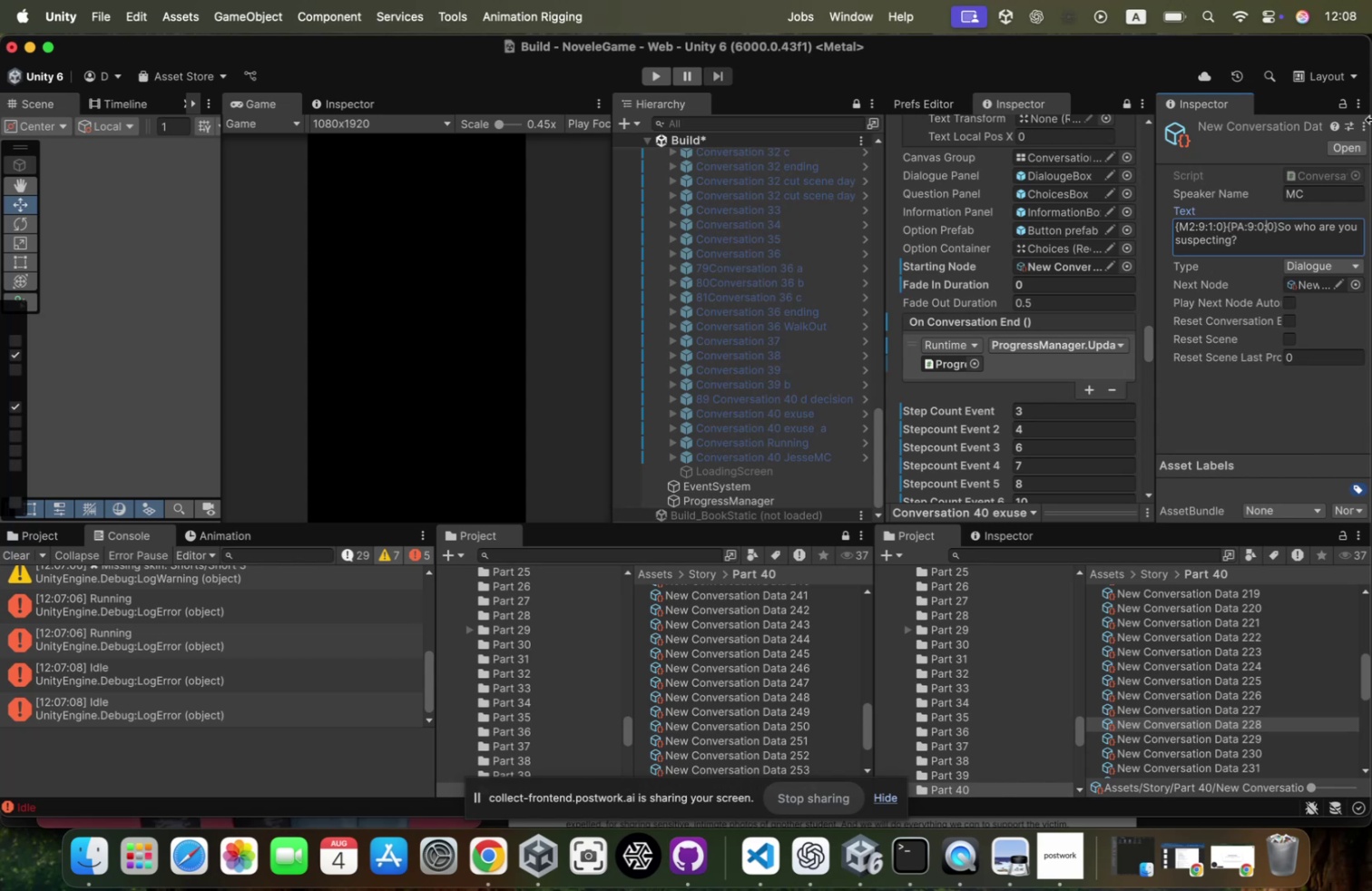 
key(ArrowLeft)
 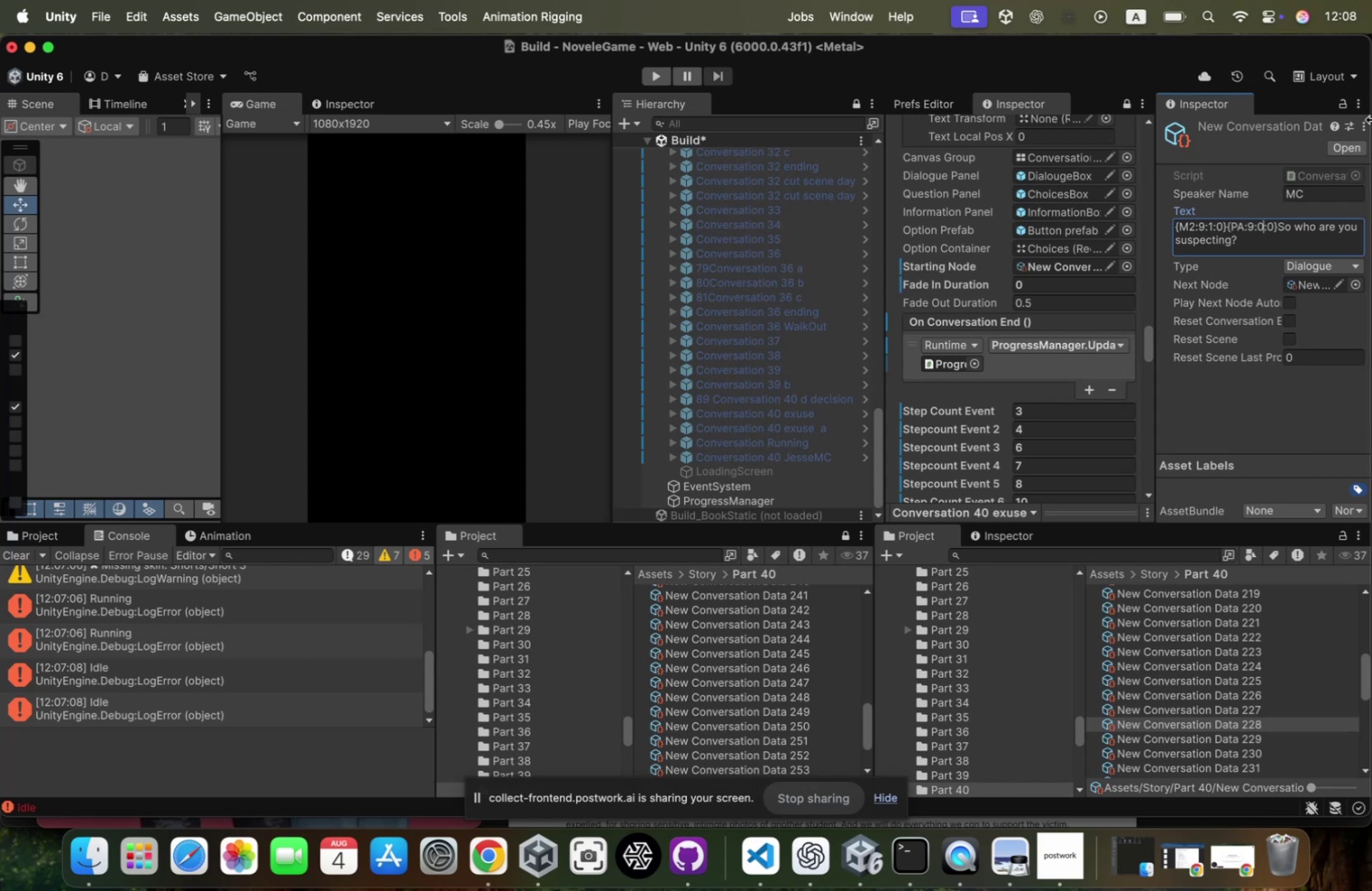 
key(Backspace)
 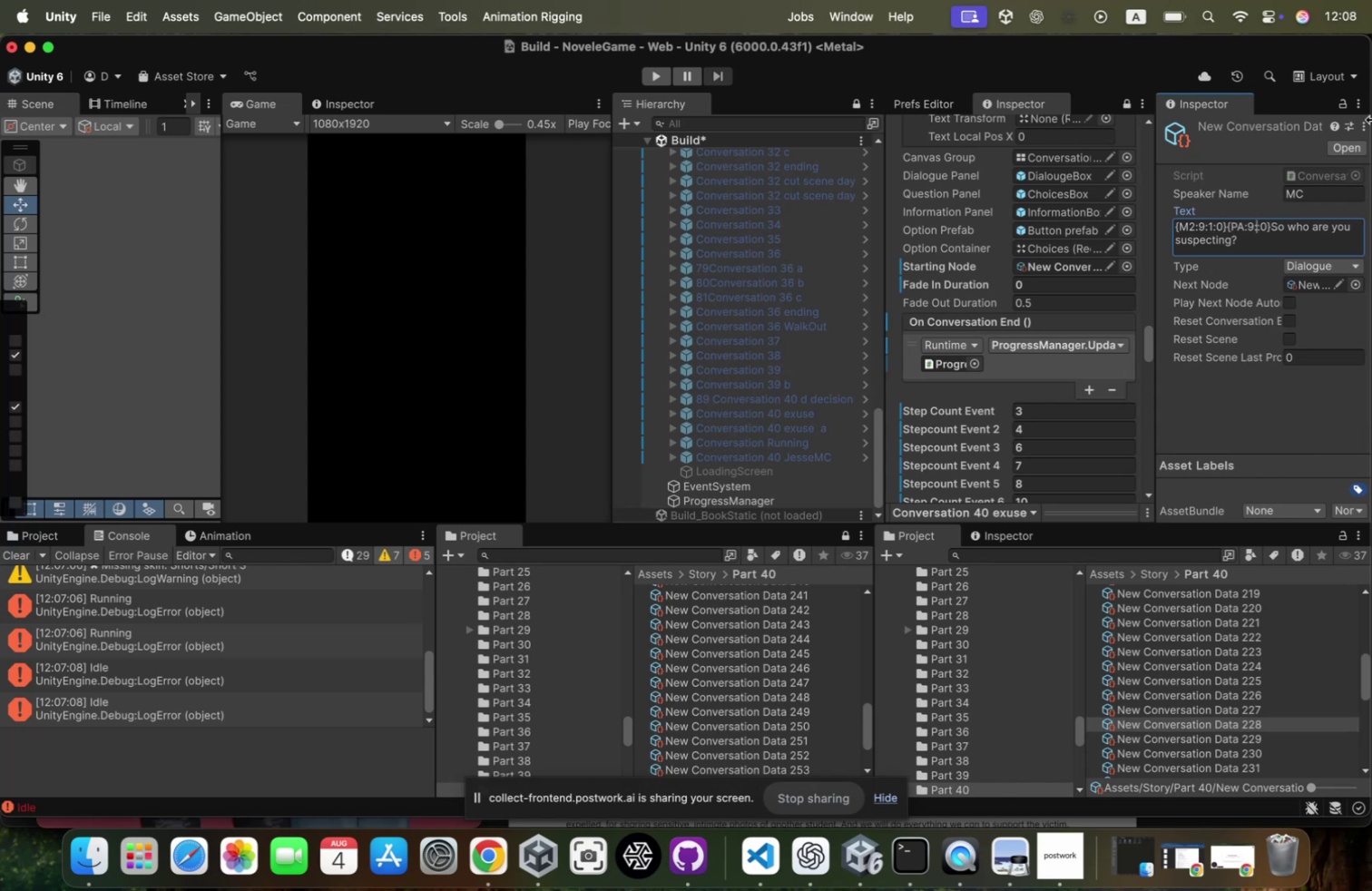 
key(1)
 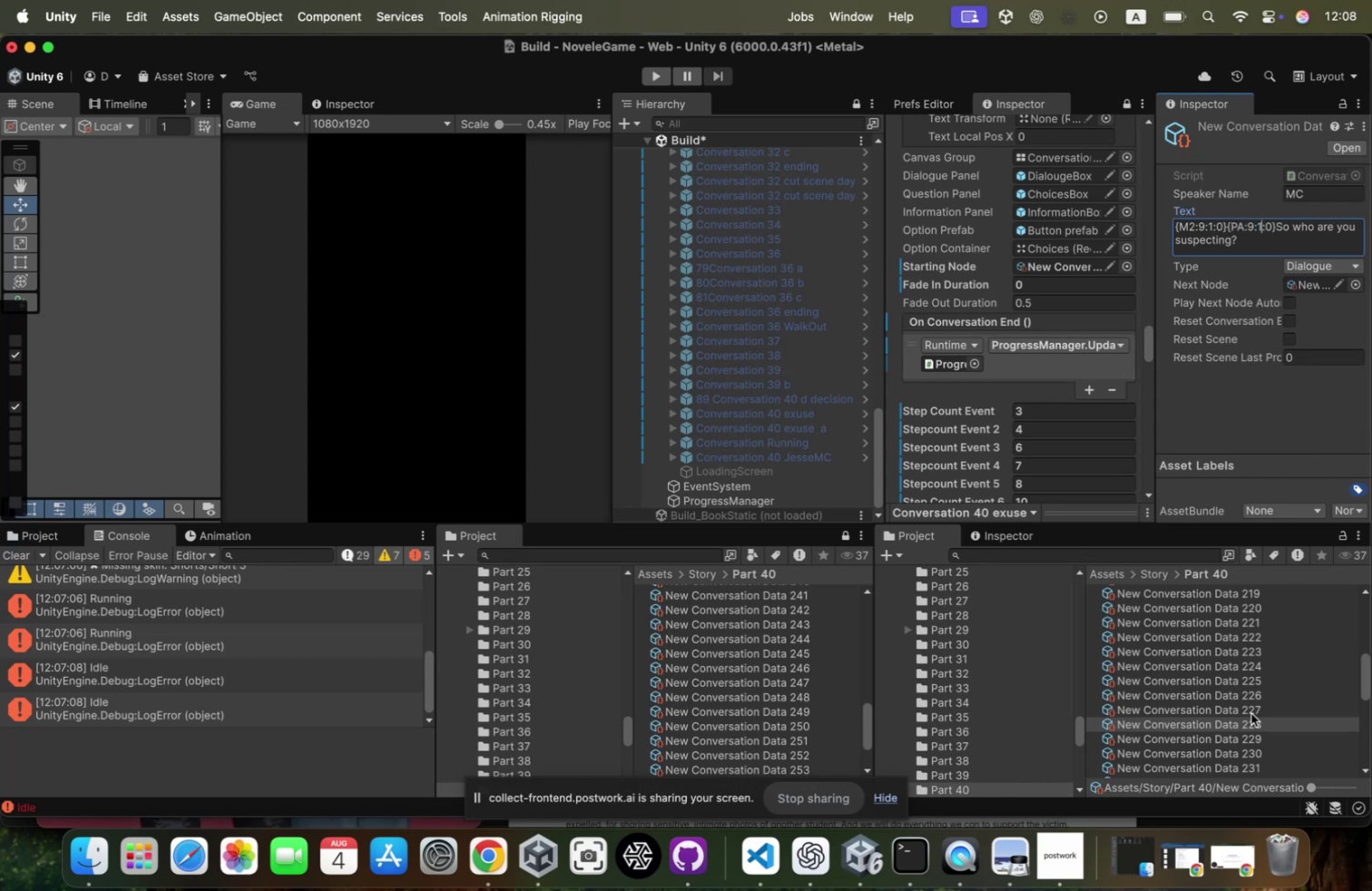 
left_click([1251, 739])
 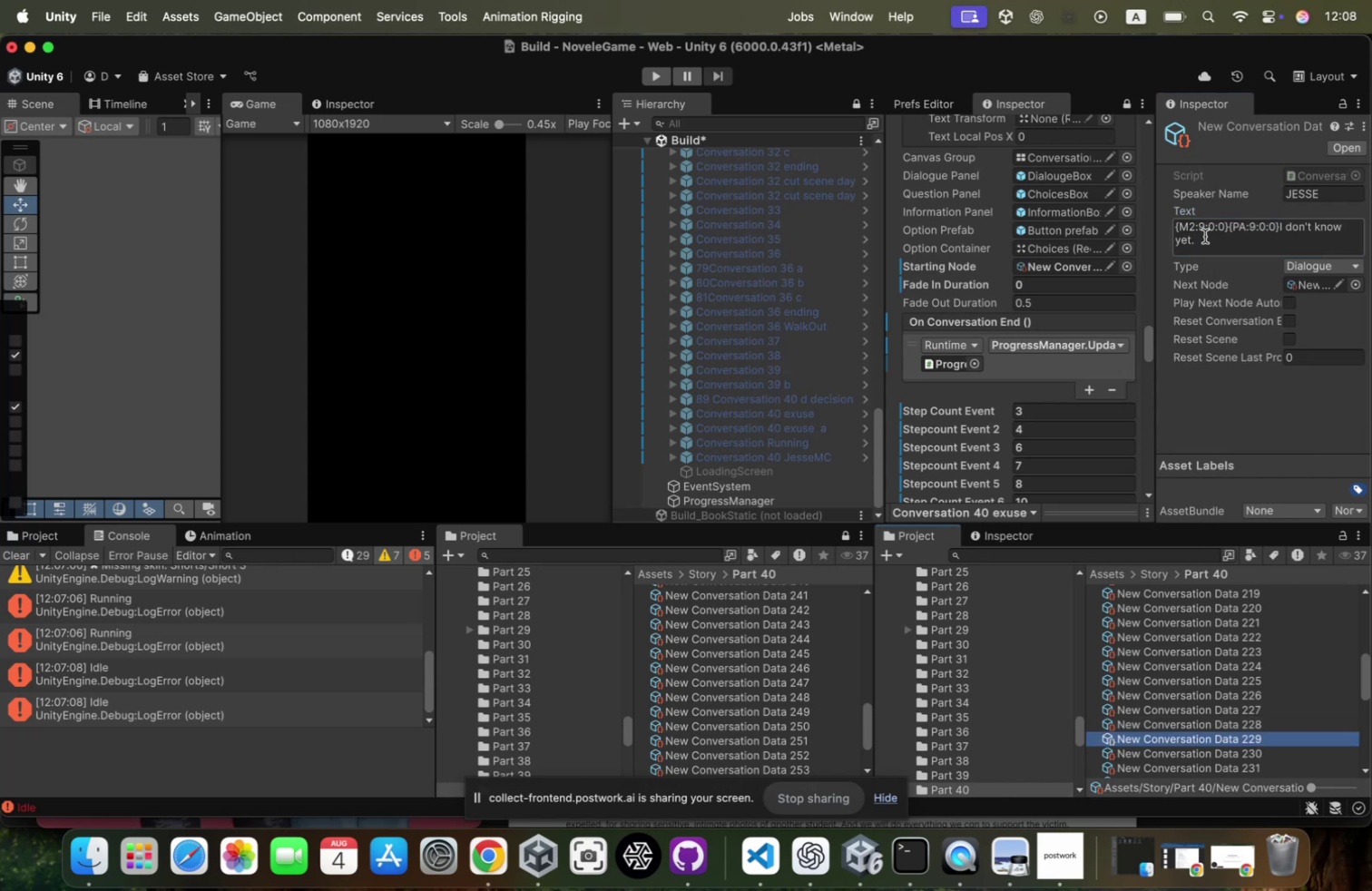 
left_click([1206, 218])
 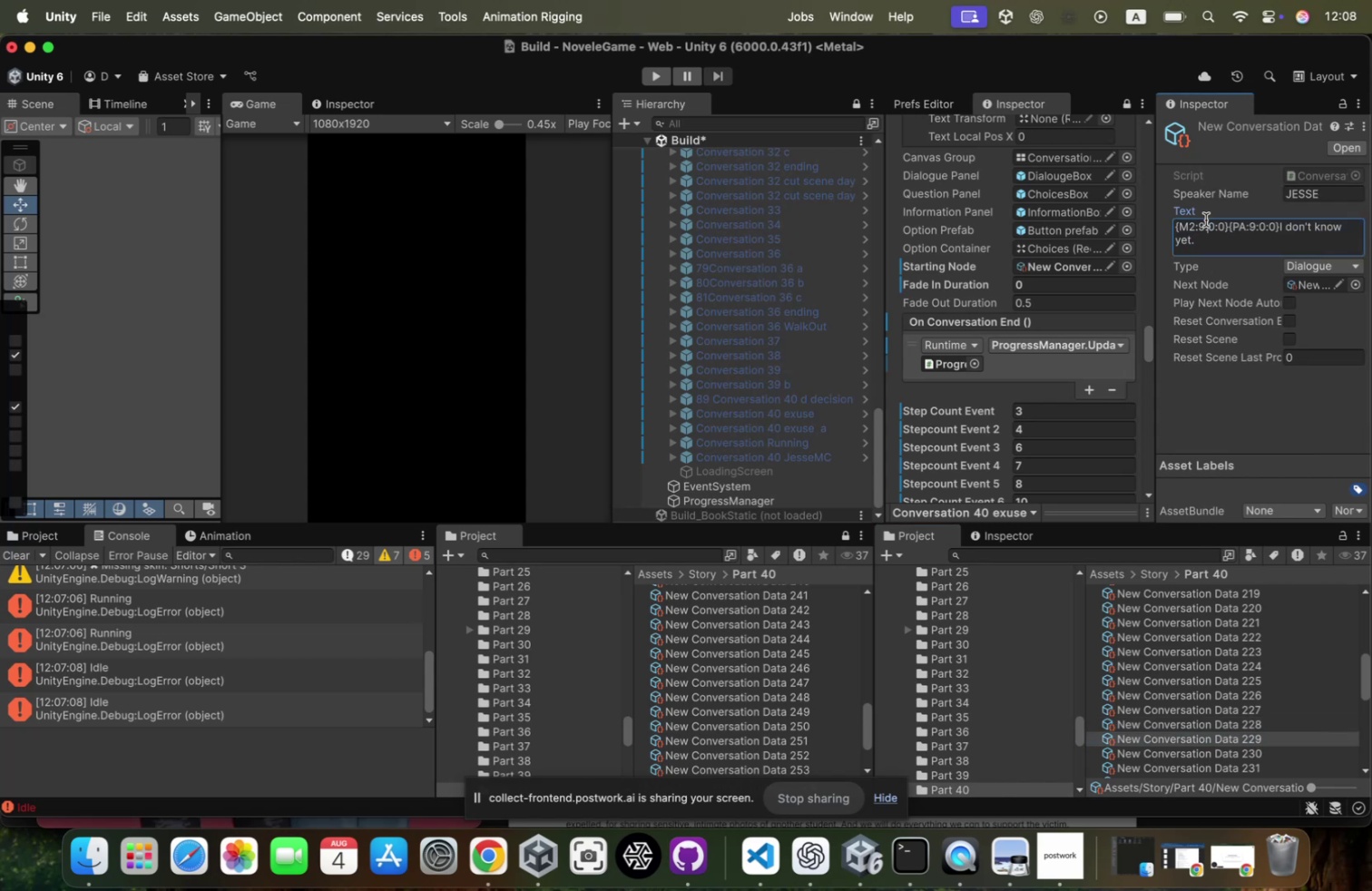 
left_click([1206, 220])
 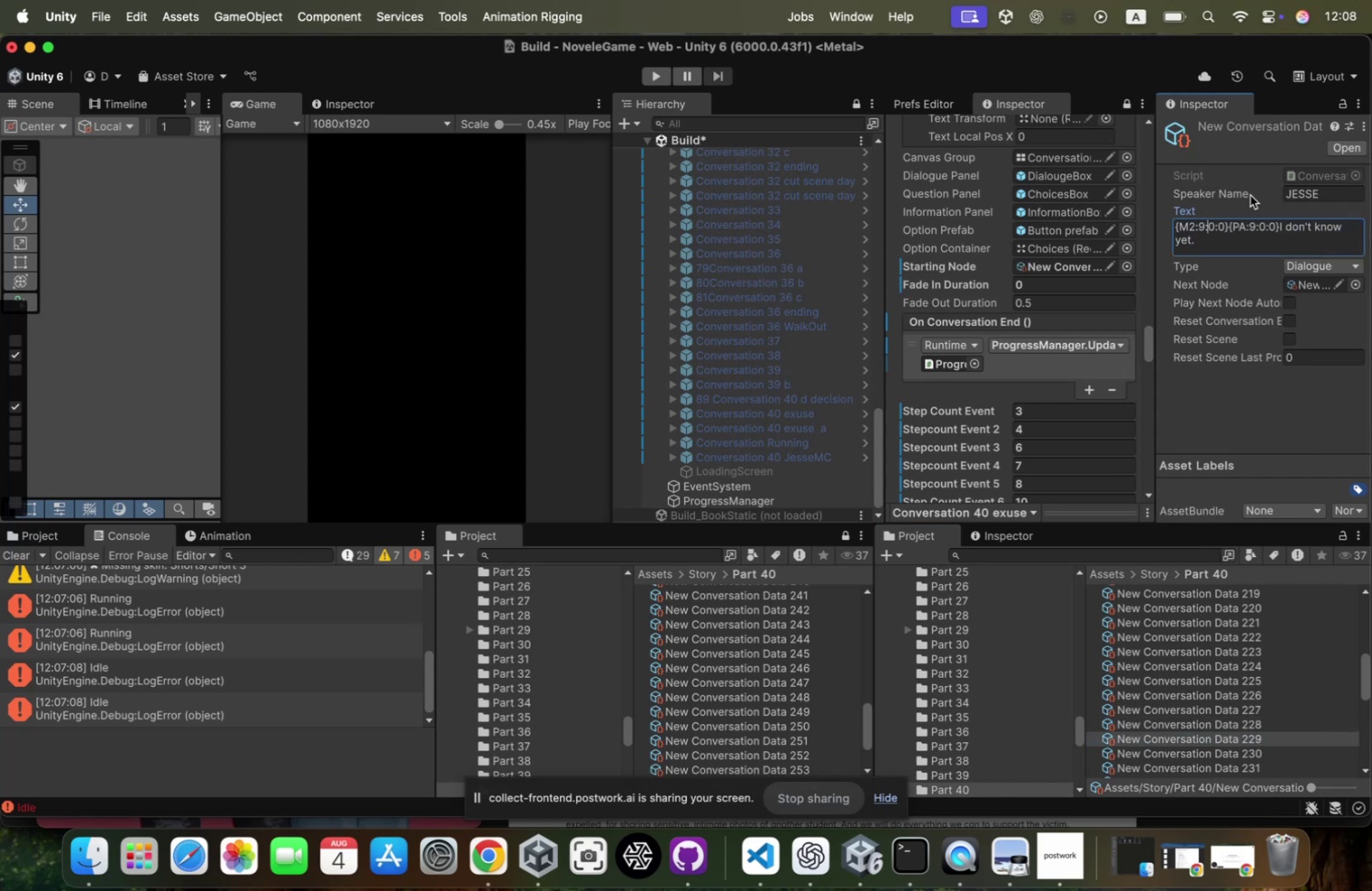 
key(ArrowLeft)
 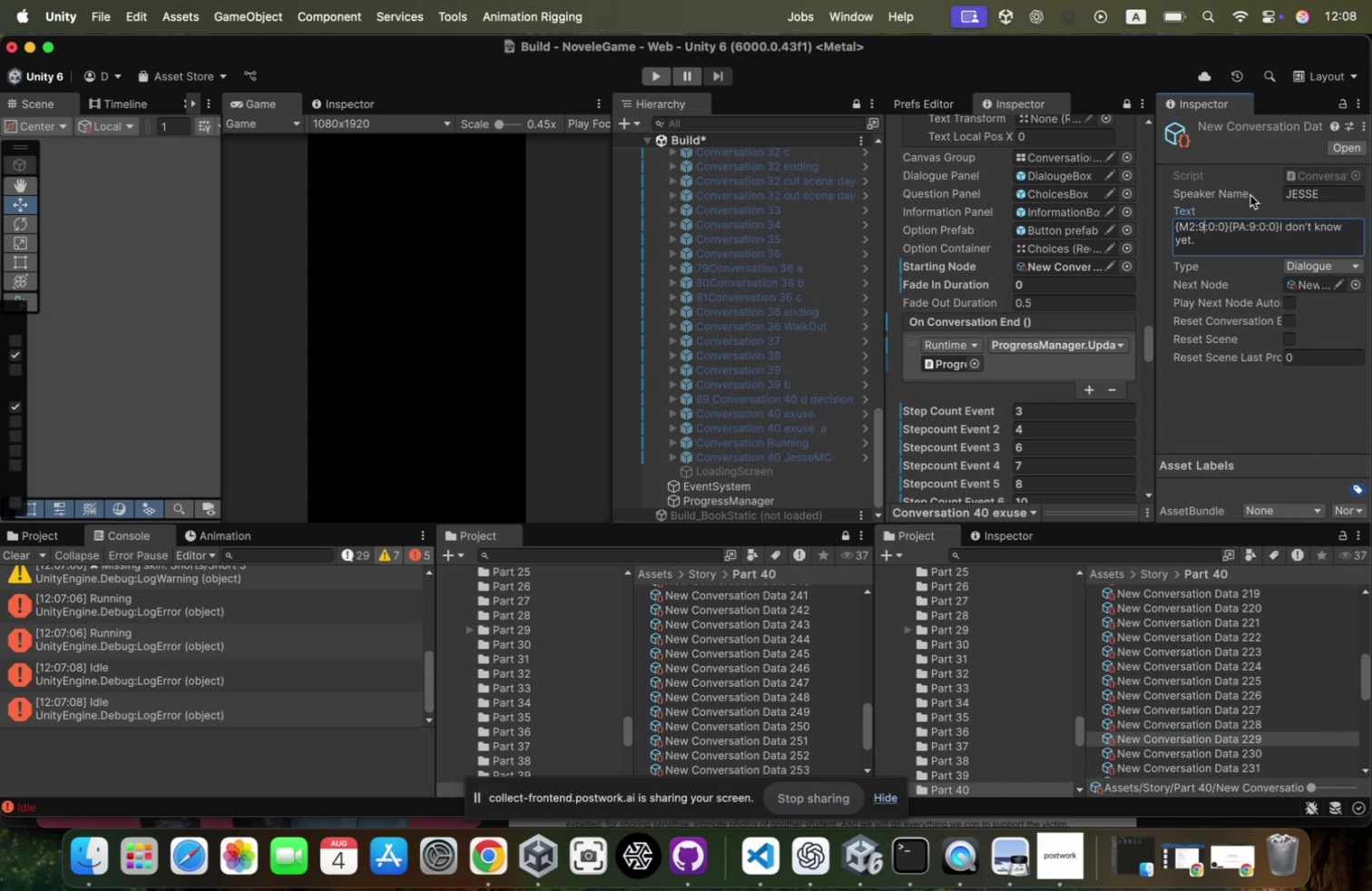 
key(ArrowRight)
 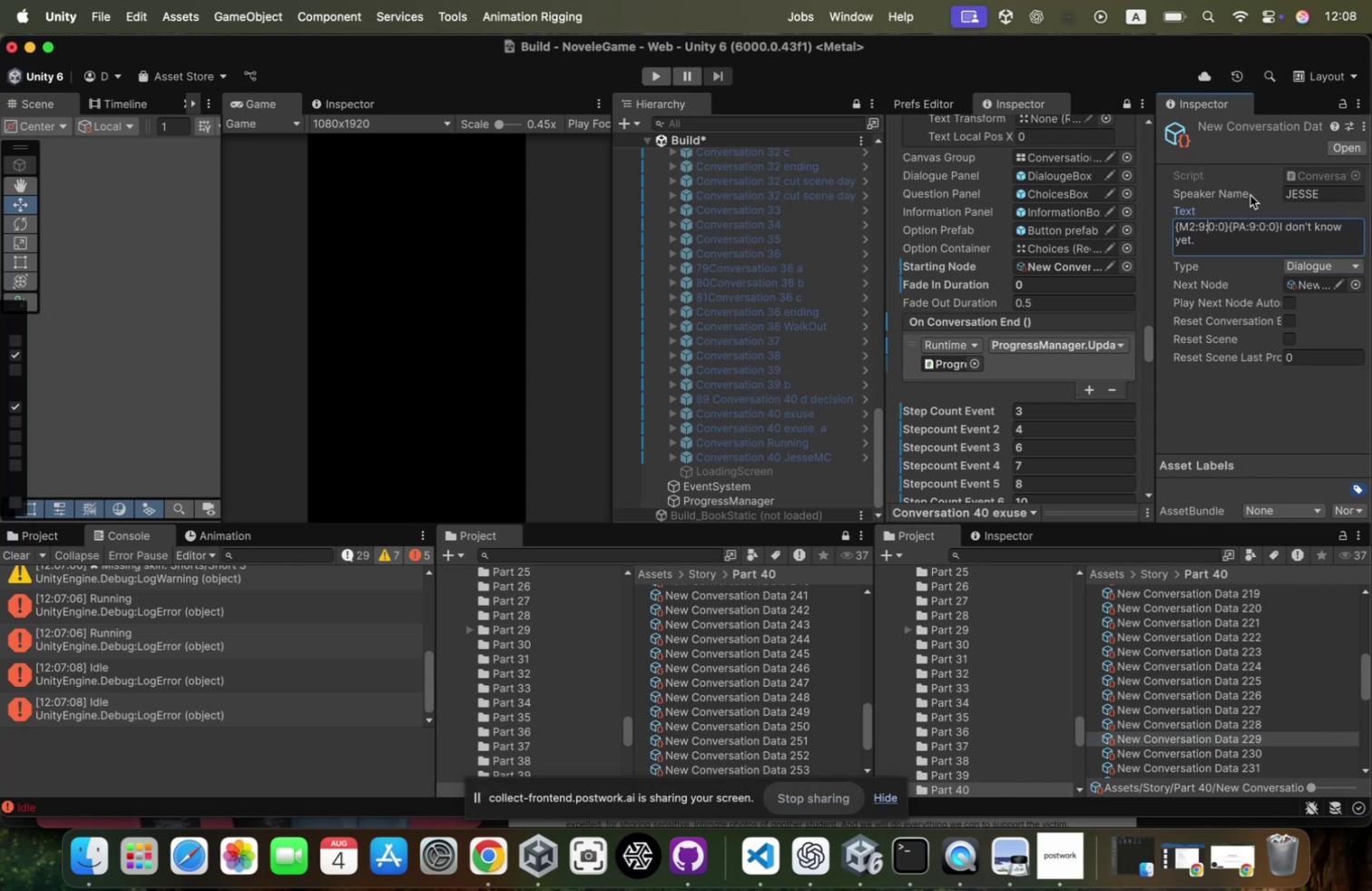 
key(ArrowRight)
 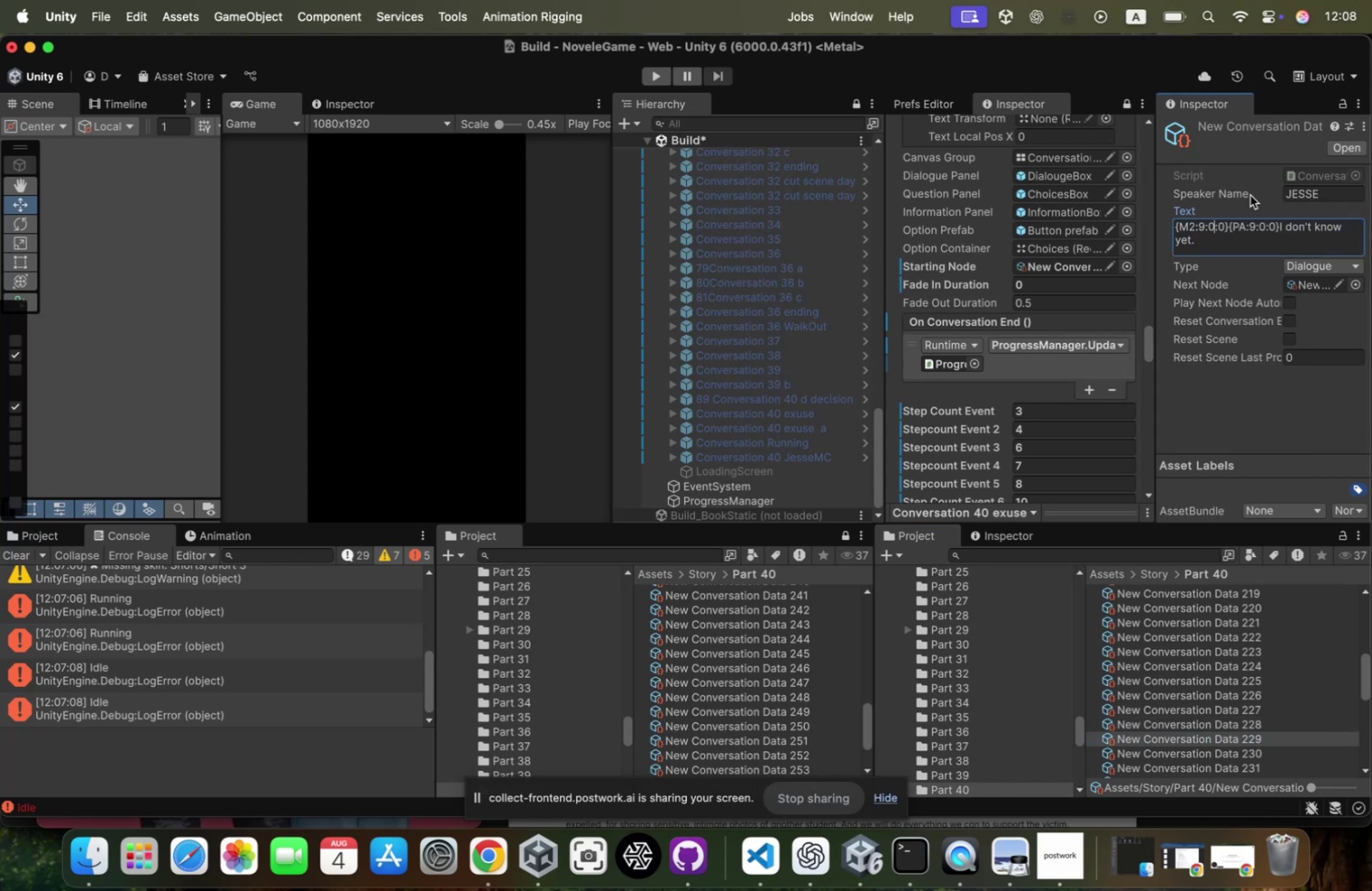 
key(Backspace)
 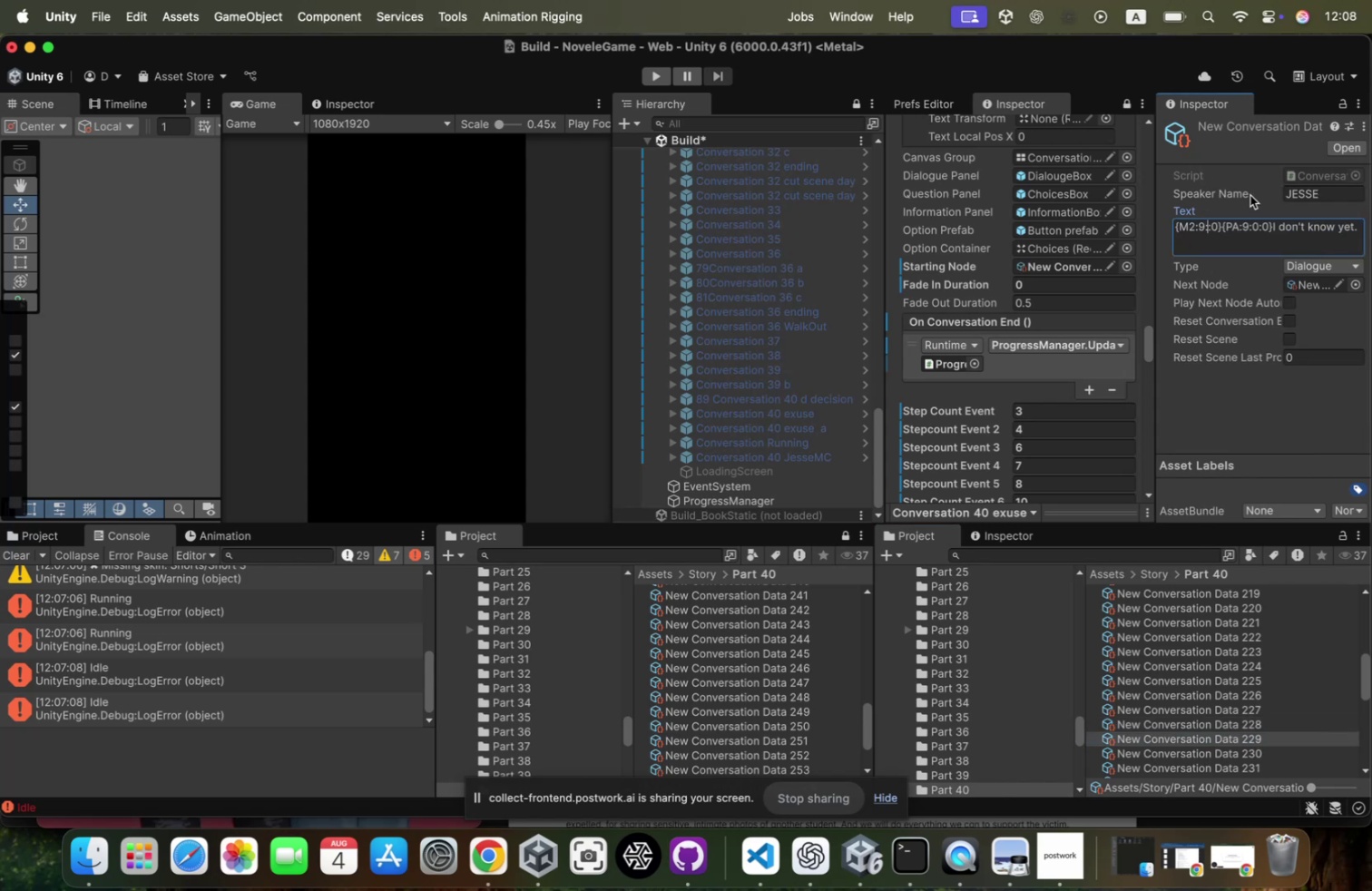 
key(1)
 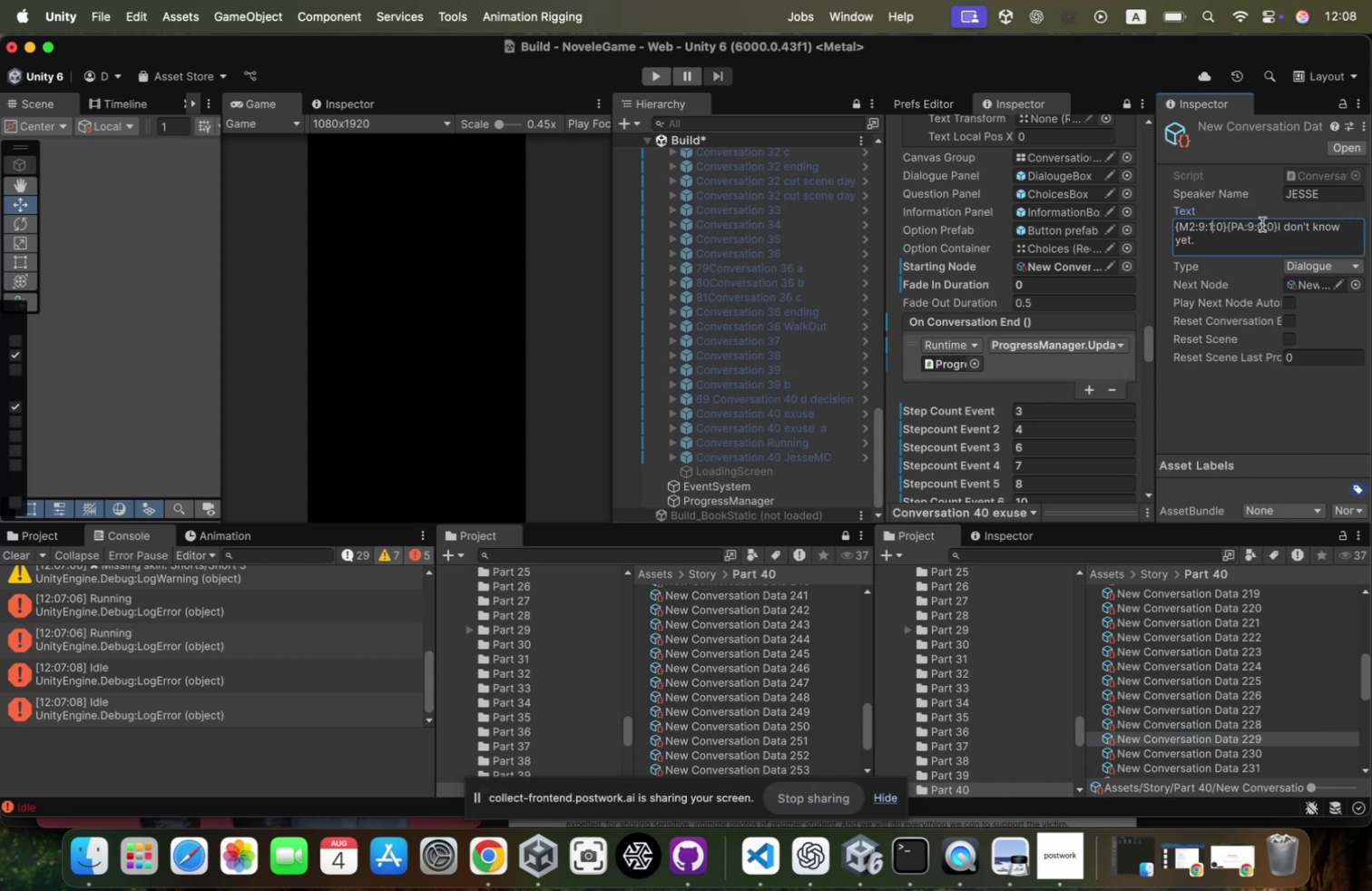 
left_click([1262, 224])
 